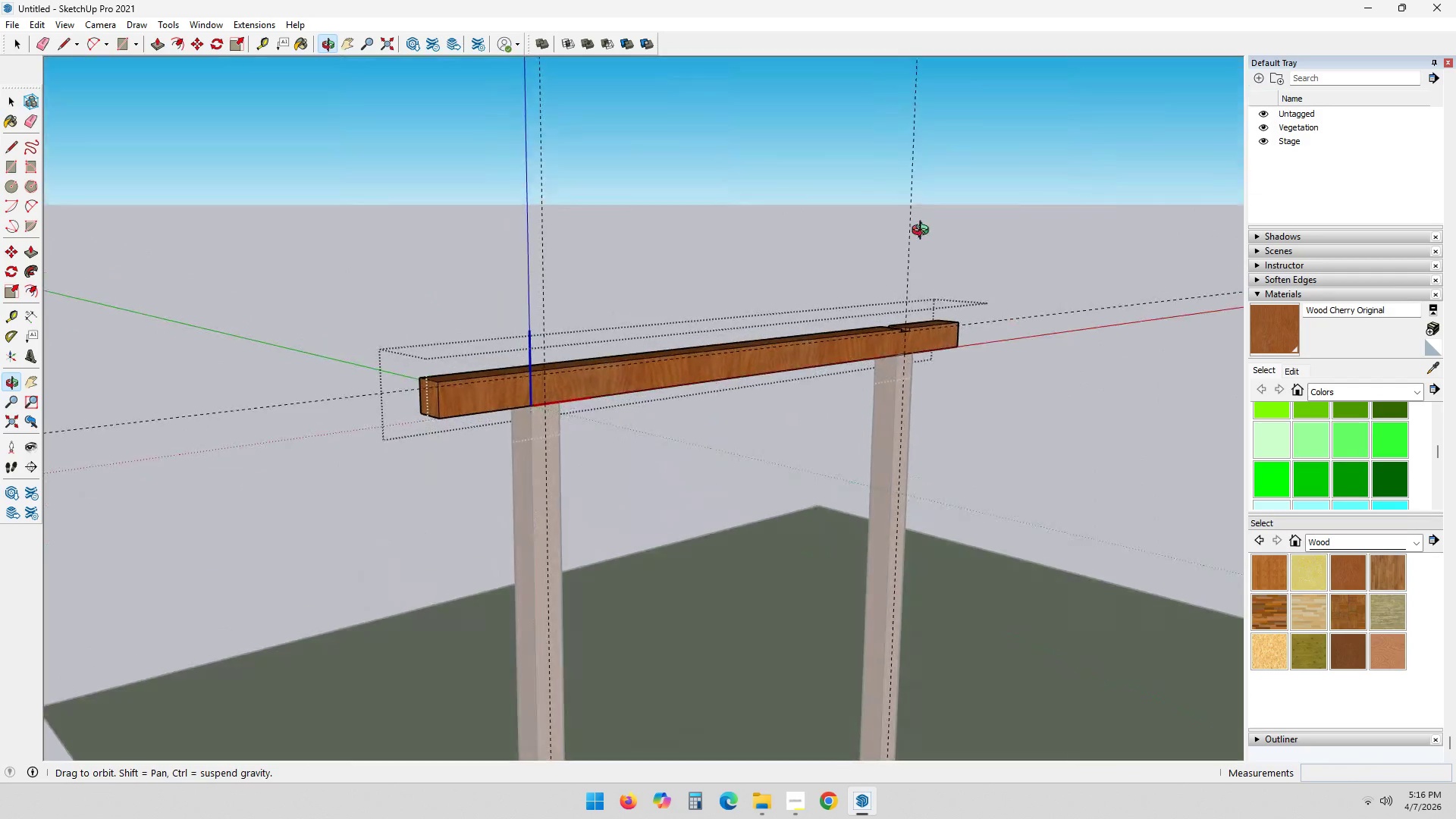 
key(Space)
 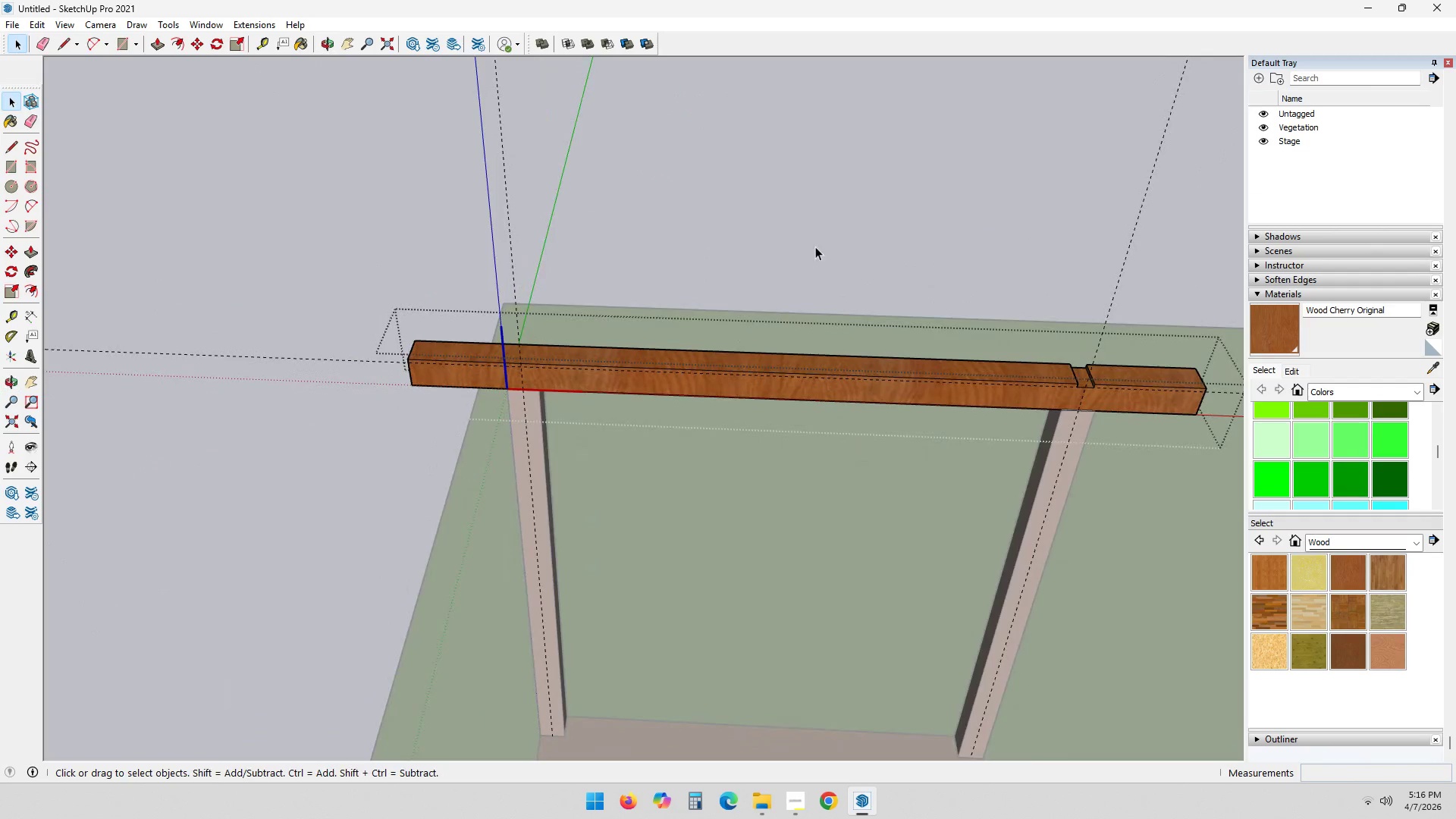 
double_click([815, 246])
 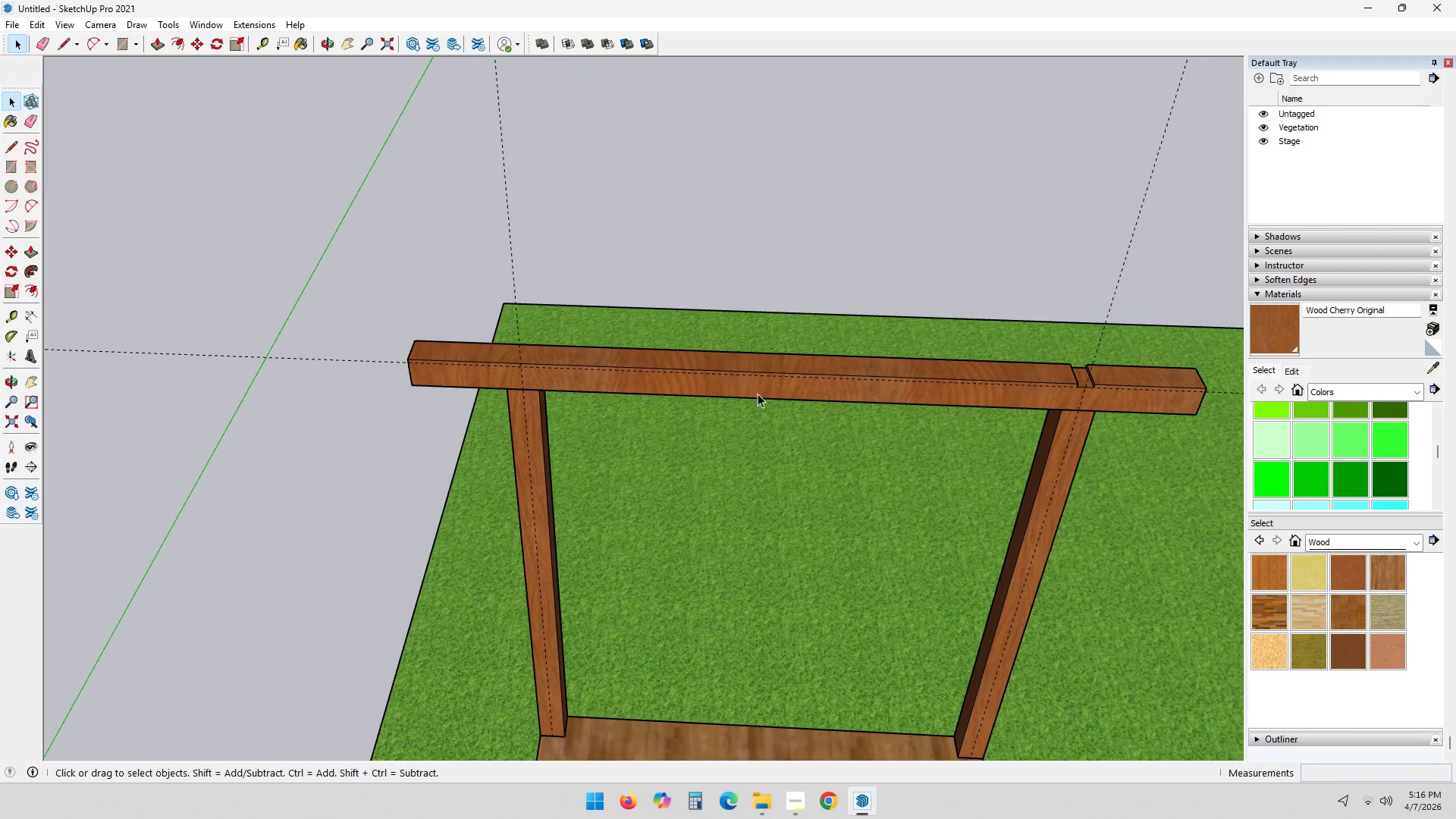 
triple_click([690, 376])
 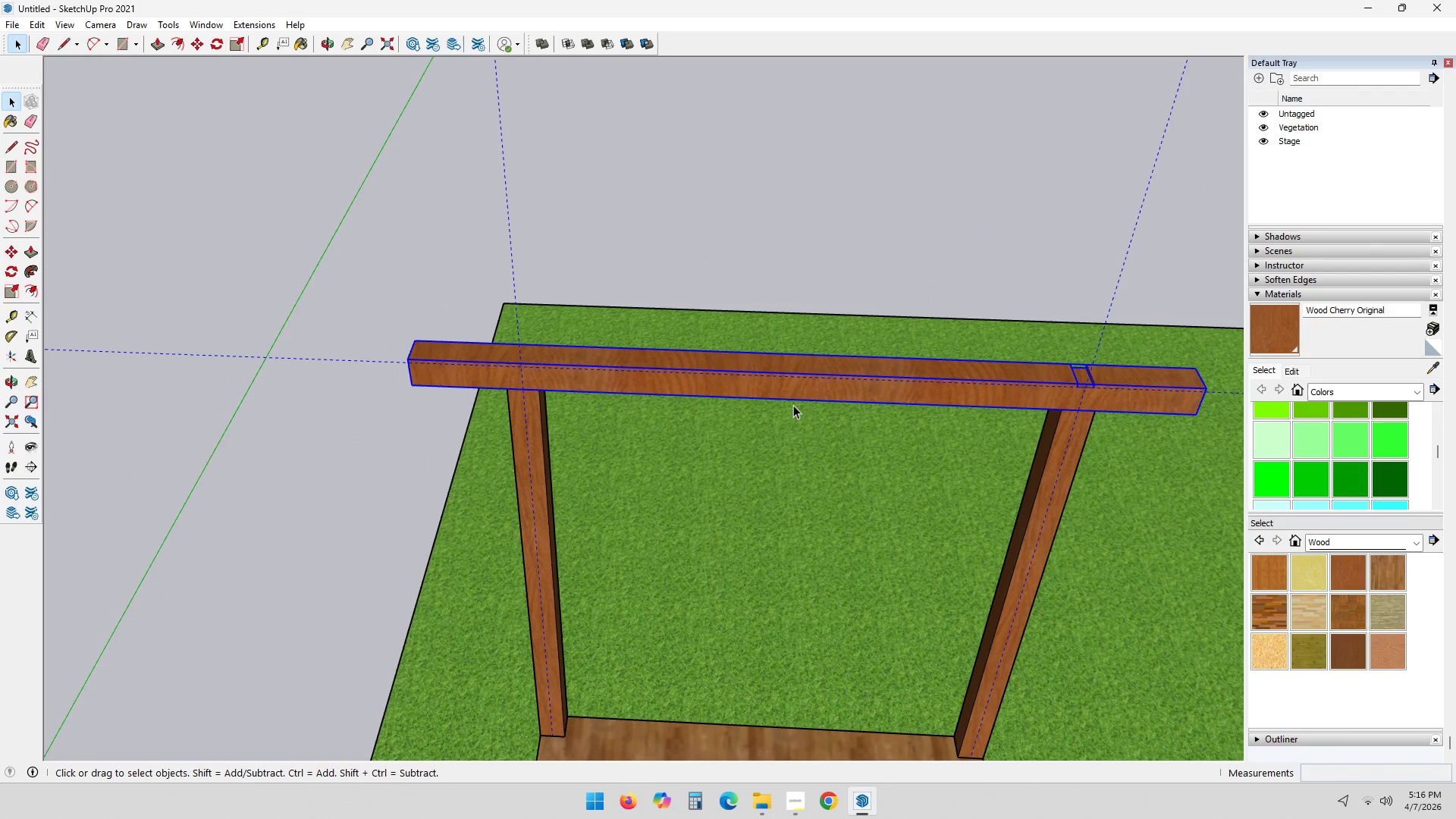 
triple_click([793, 405])
 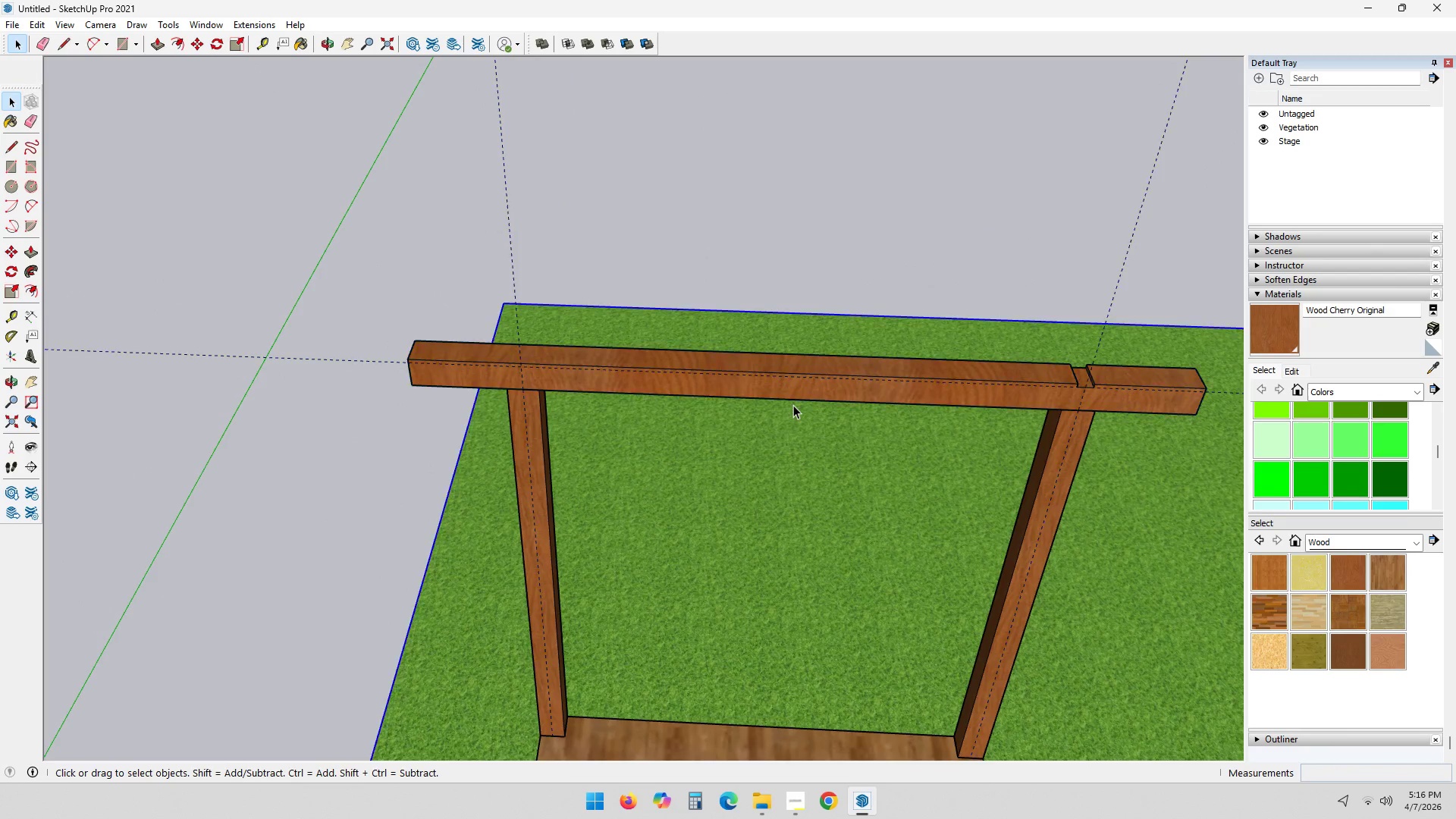 
triple_click([793, 405])
 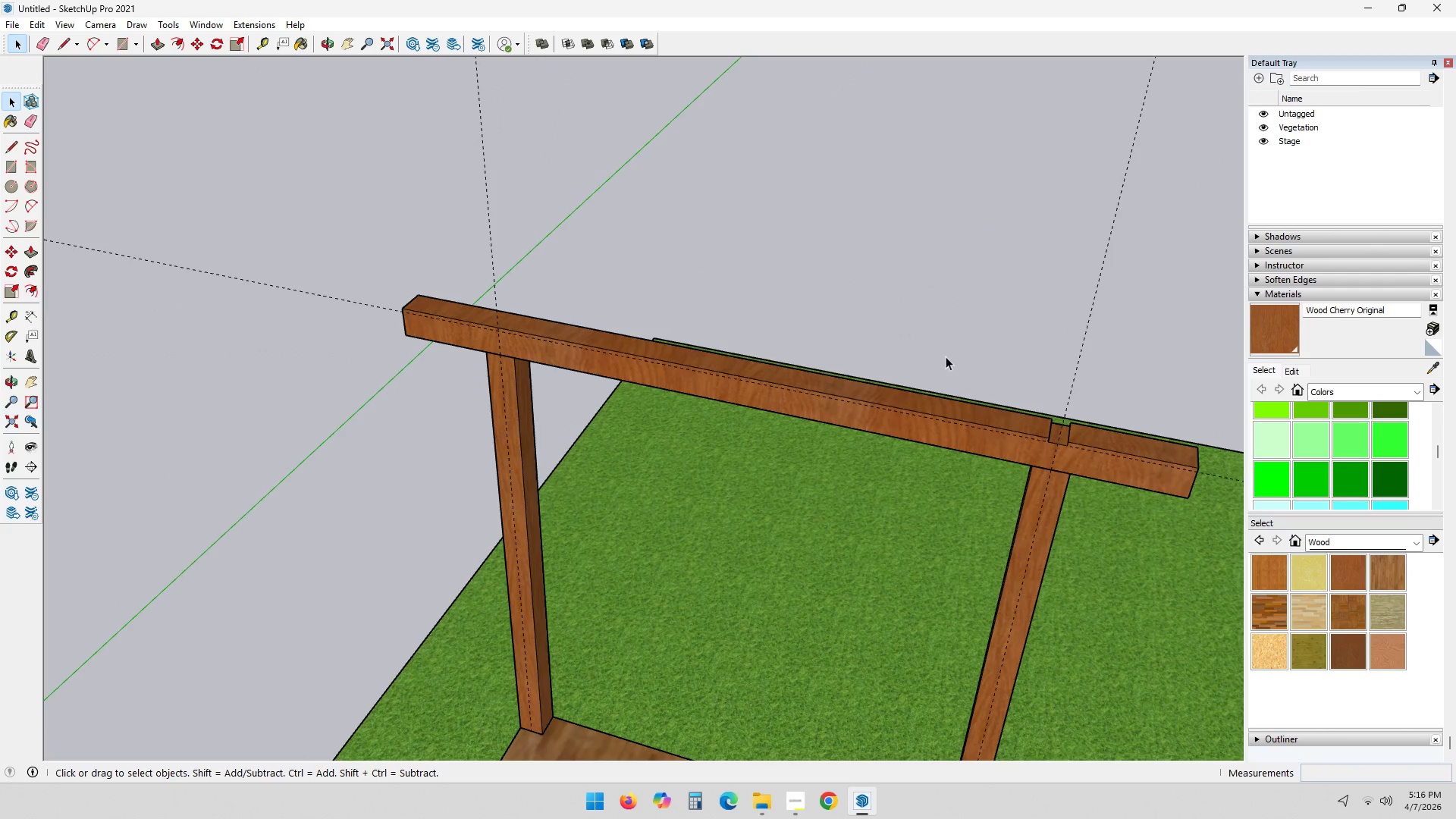 
double_click([918, 412])
 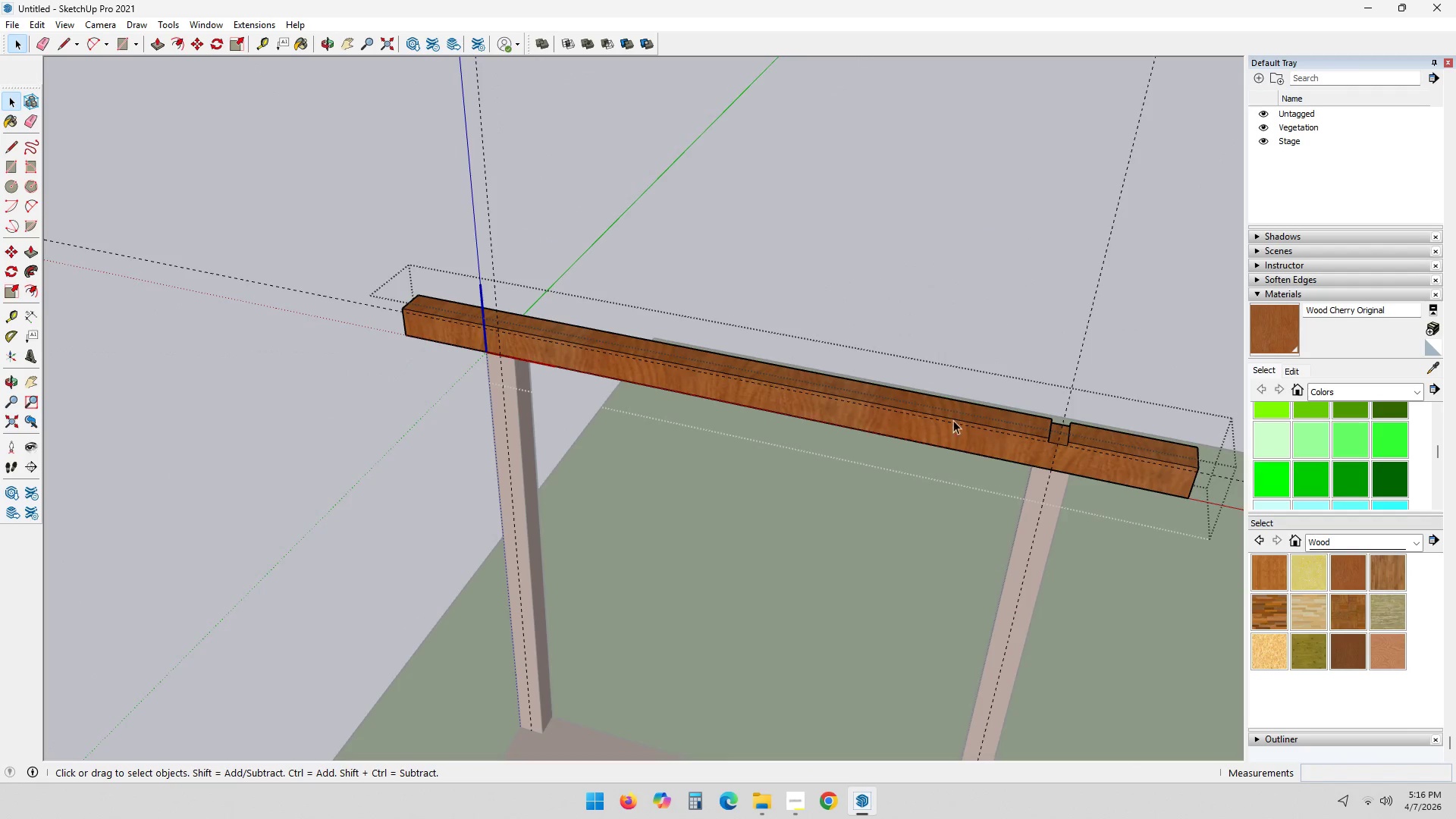 
left_click_drag(start_coordinate=[987, 347], to_coordinate=[1119, 453])
 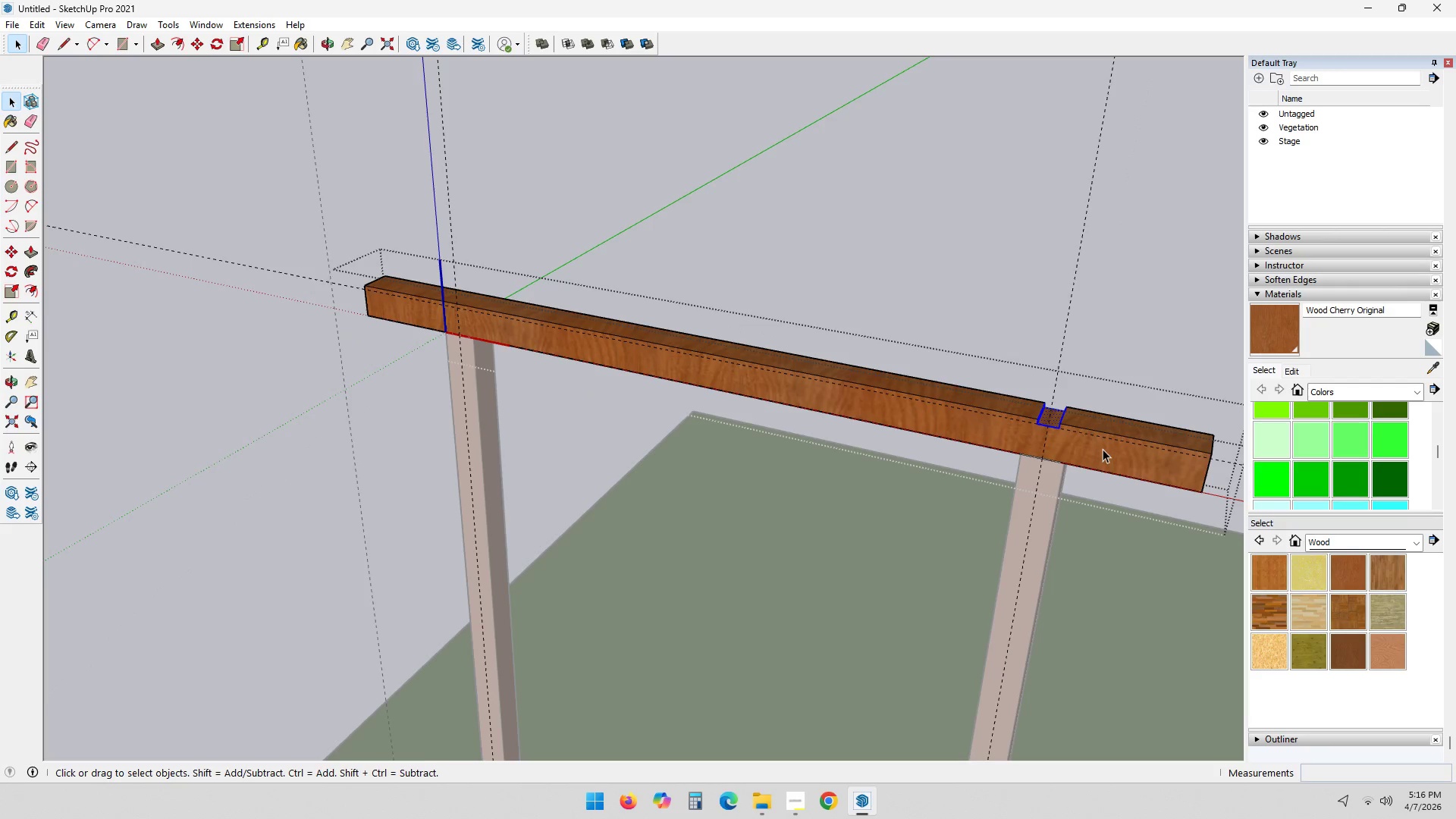 
scroll: coordinate [1099, 415], scroll_direction: up, amount: 8.0
 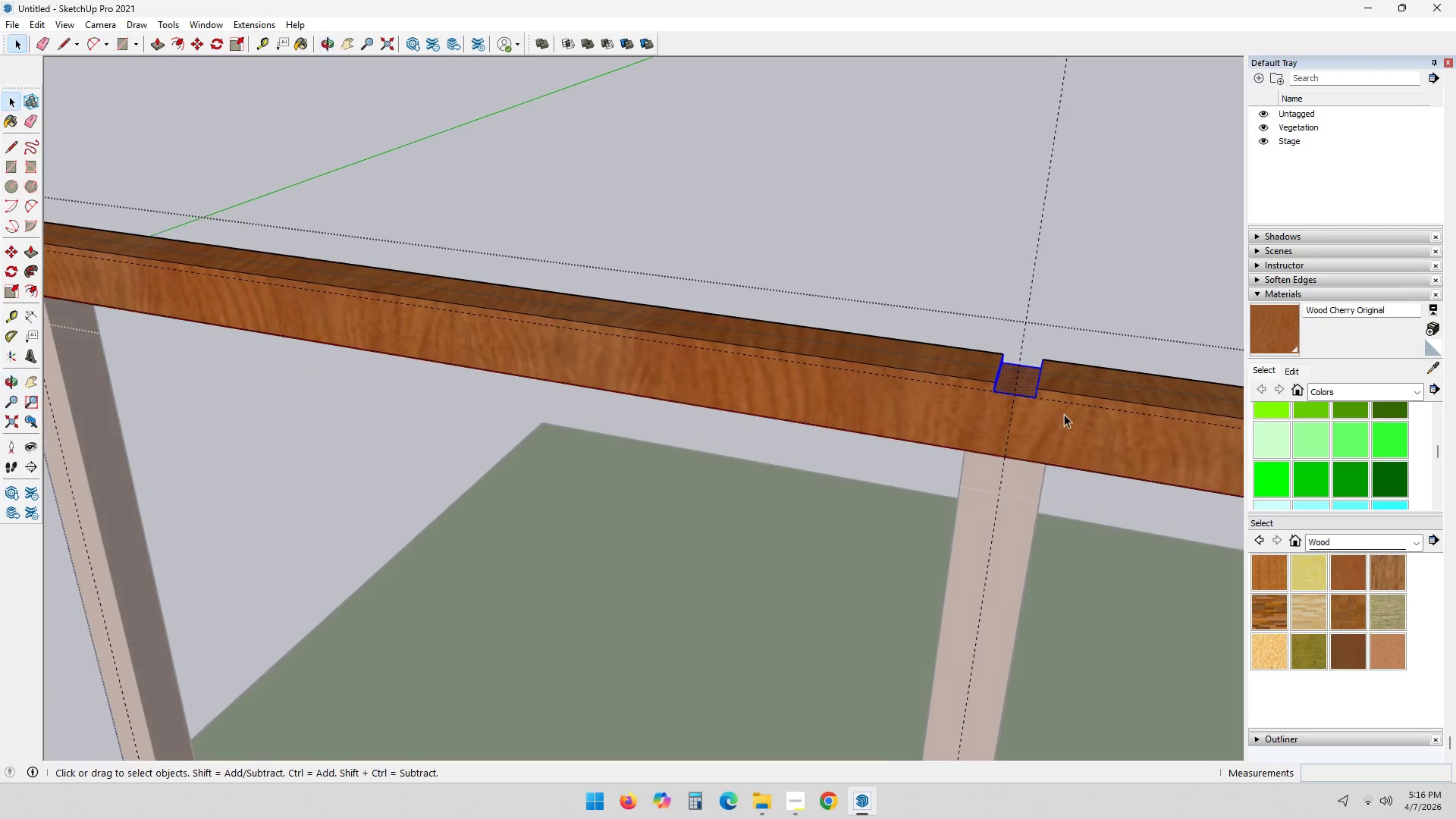 
key(M)
 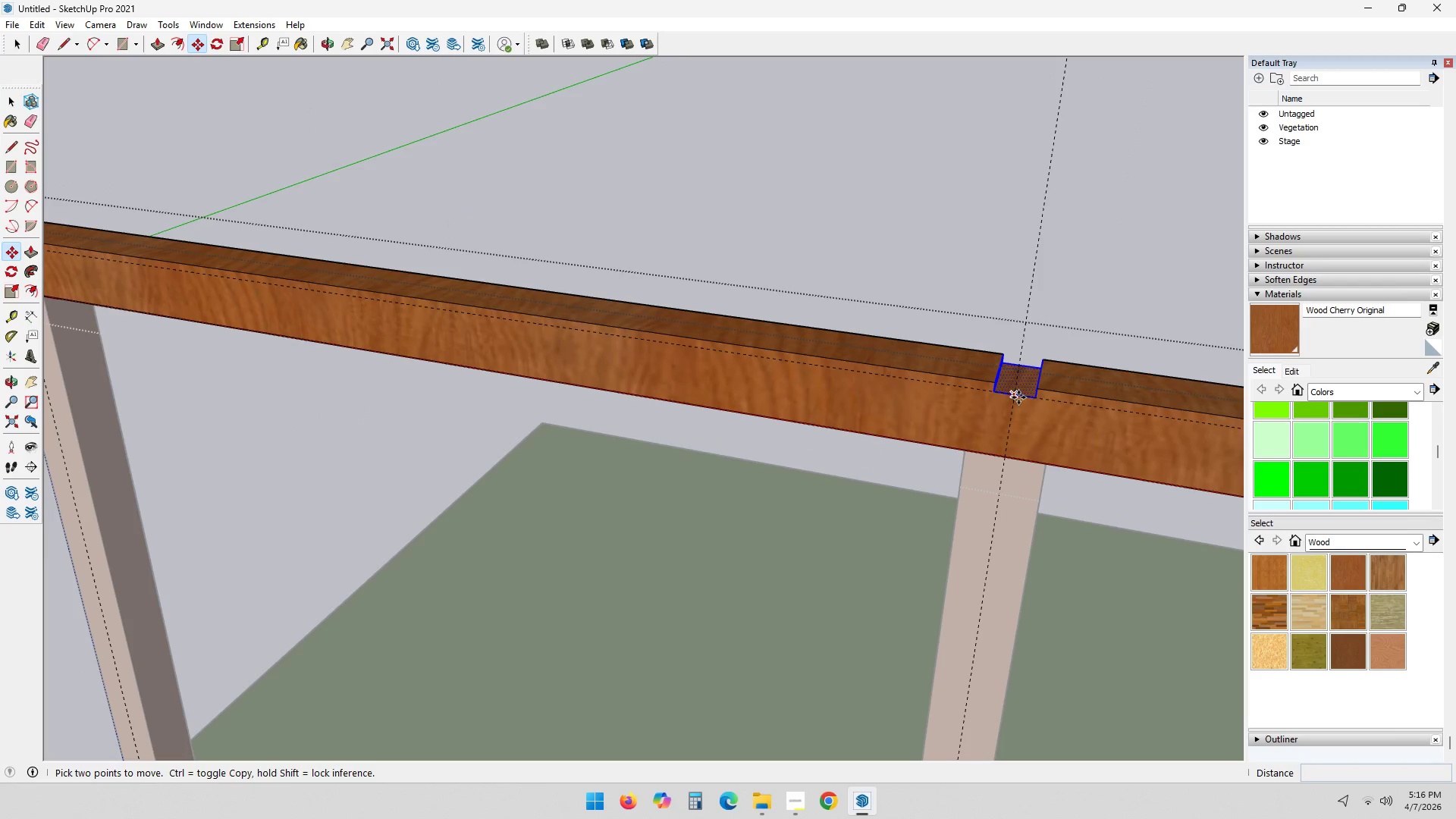 
left_click_drag(start_coordinate=[1017, 397], to_coordinate=[1008, 397])
 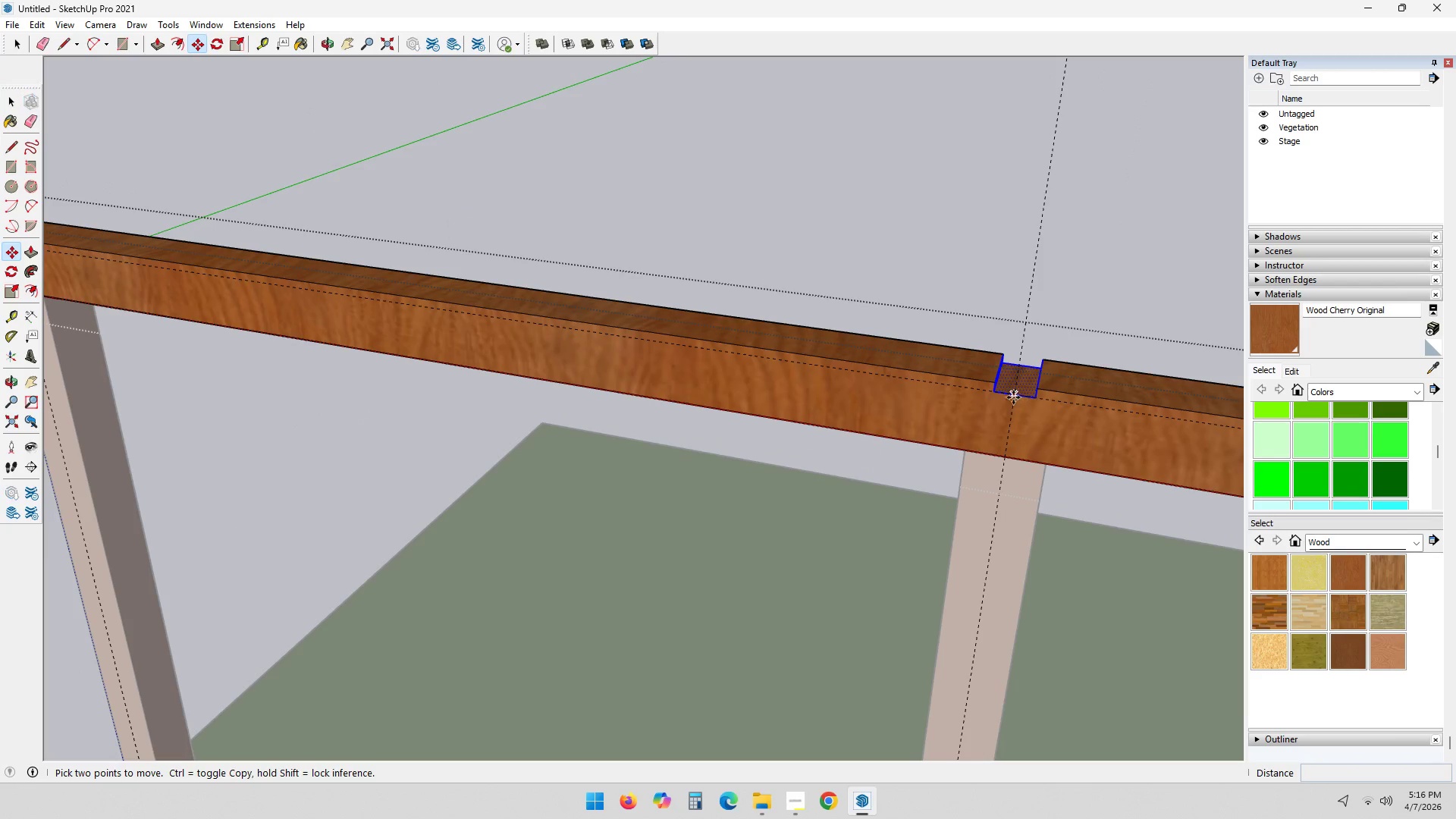 
key(Control+ControlLeft)
 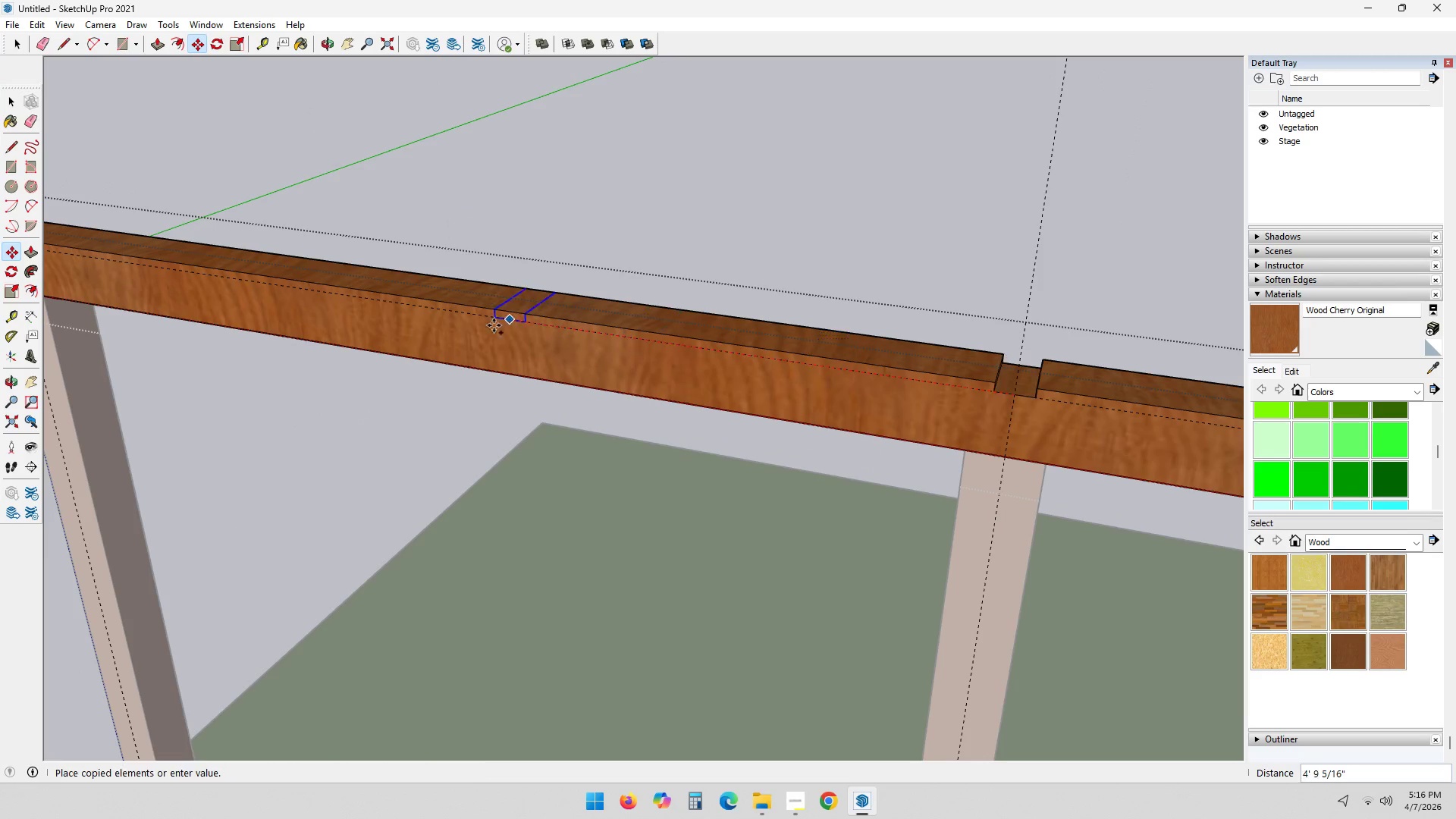 
hold_key(key=ShiftLeft, duration=0.55)
 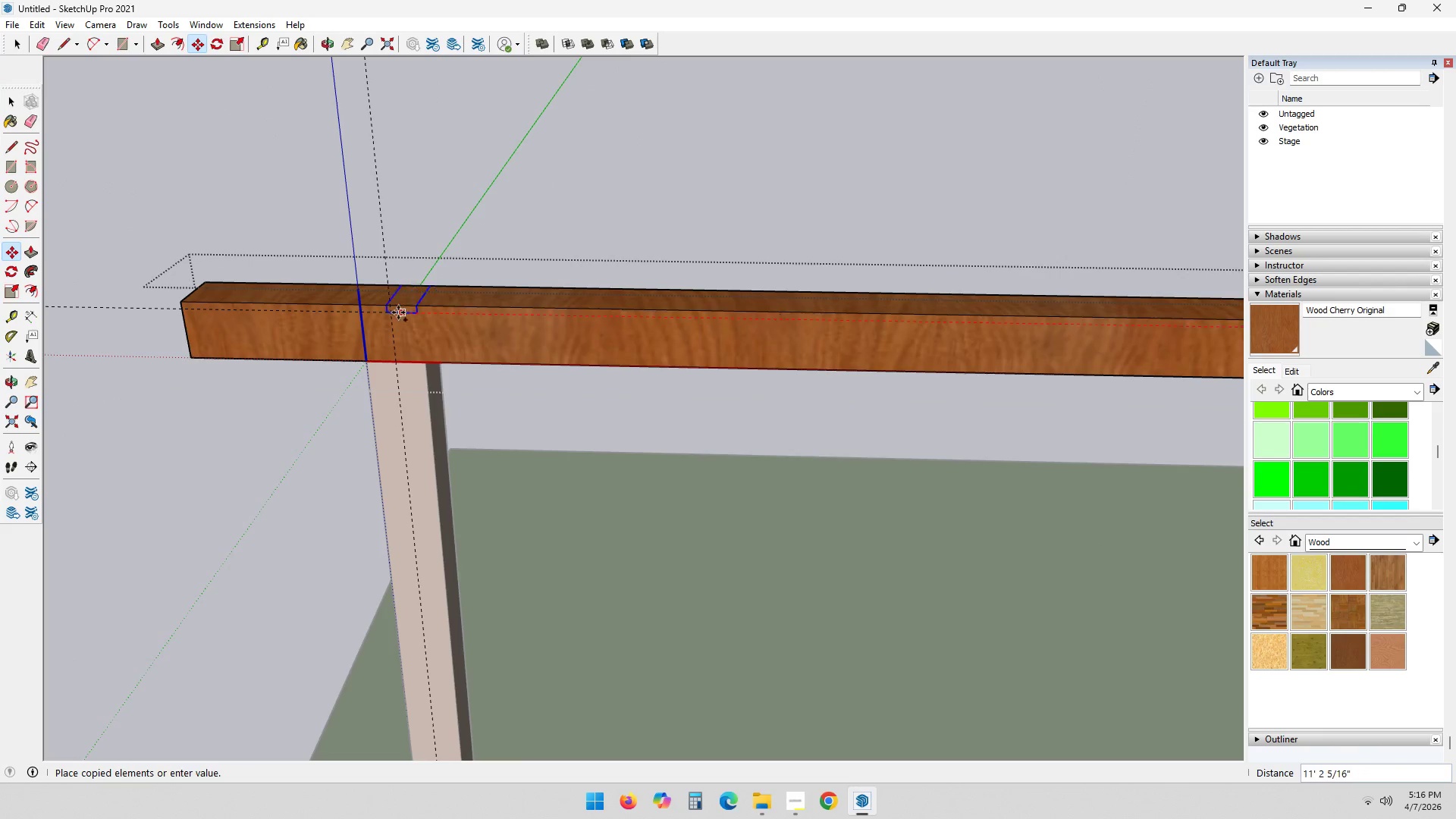 
left_click([391, 315])
 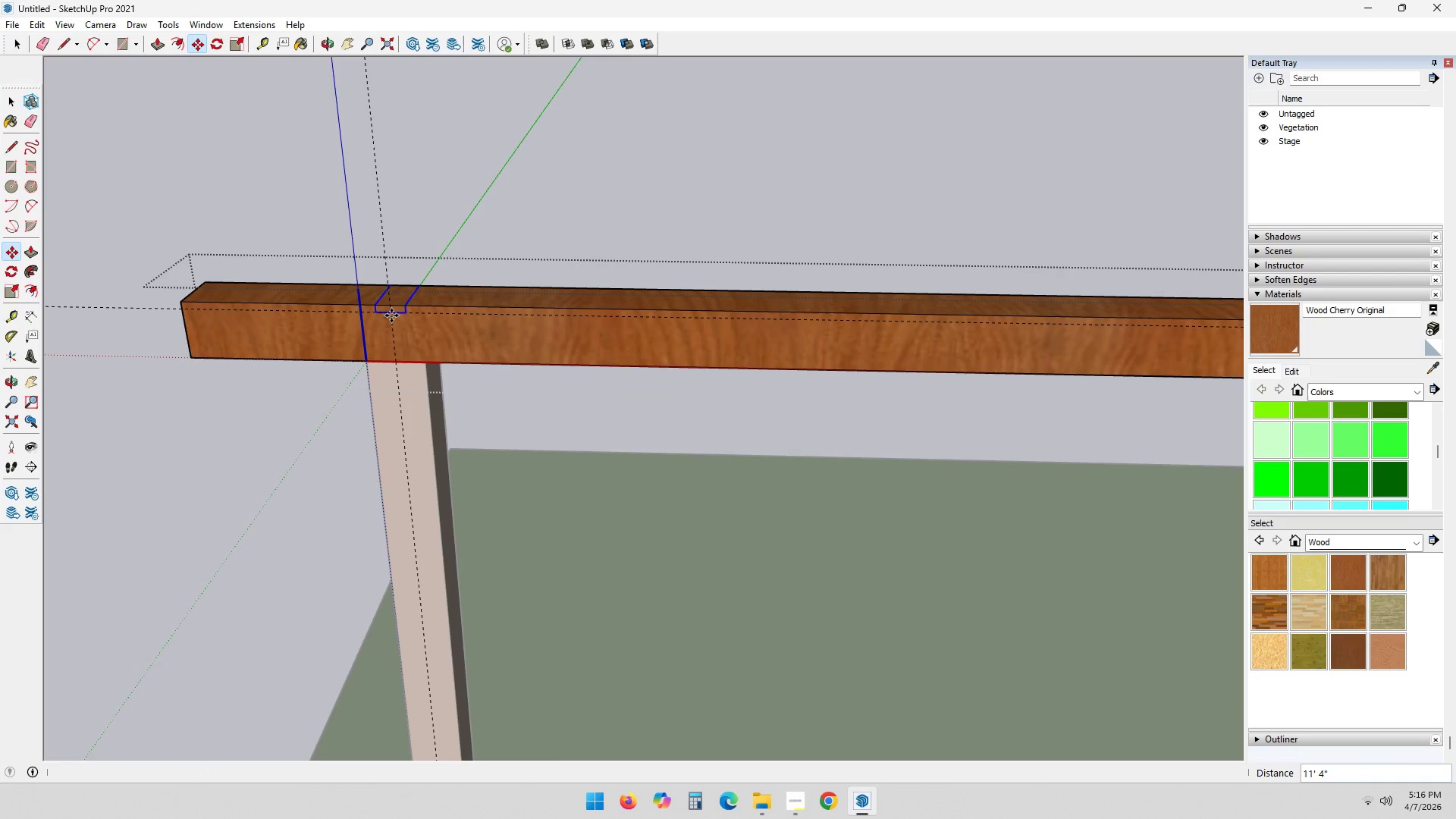 
key(NumpadDivide)
 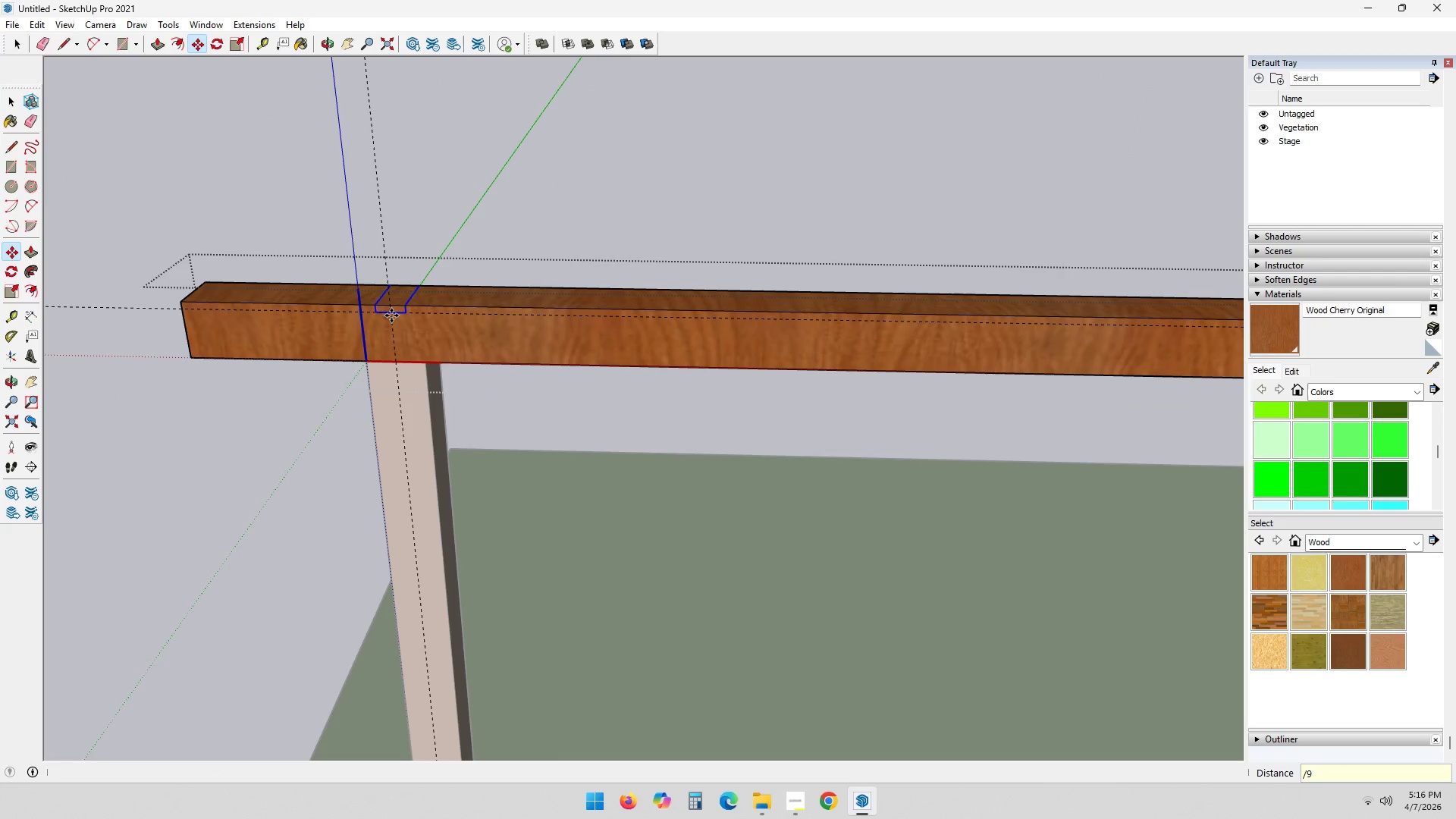 
key(Numpad9)
 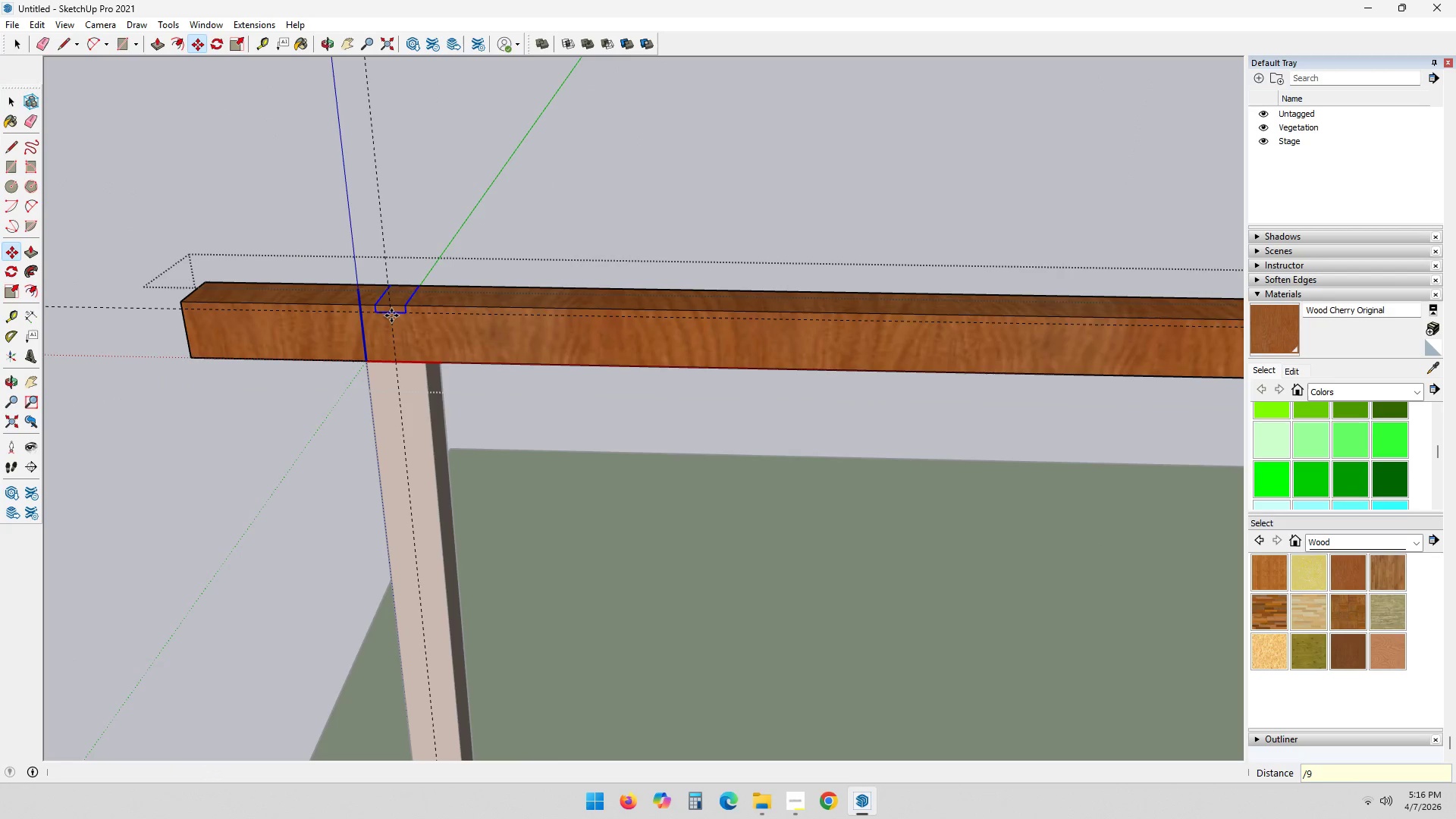 
key(NumpadEnter)
 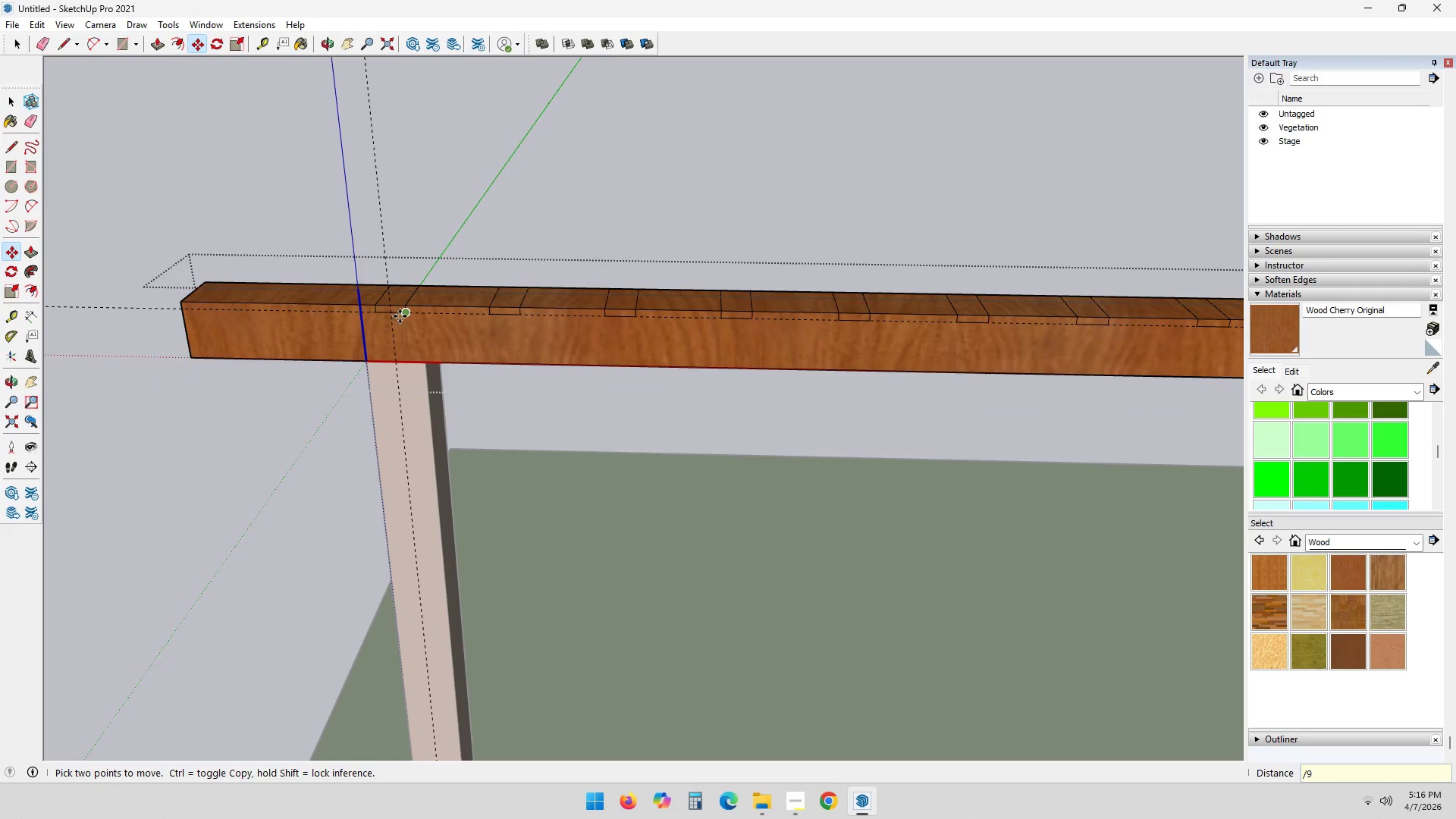 
key(Space)
 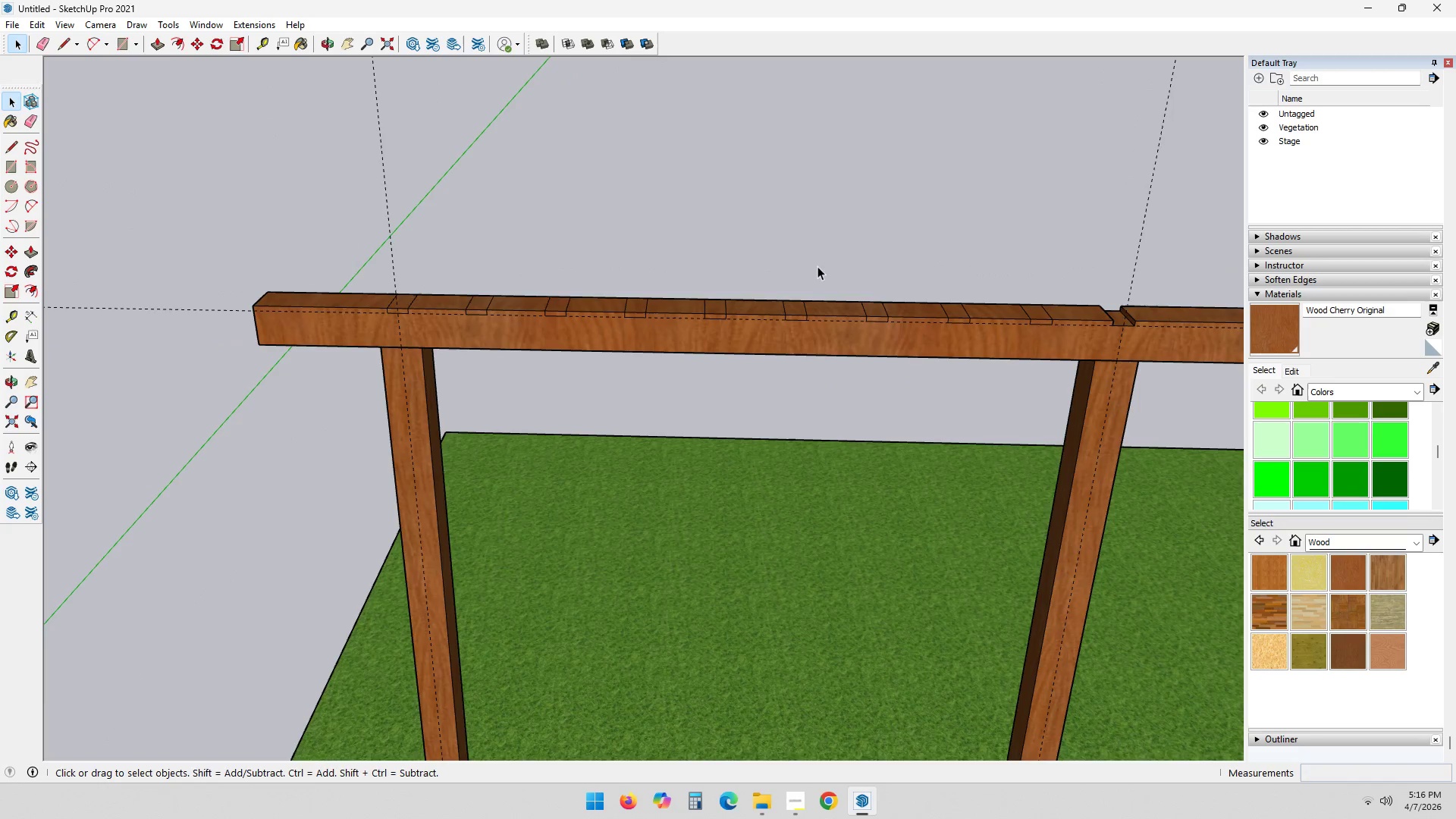 
scroll: coordinate [968, 344], scroll_direction: down, amount: 5.0
 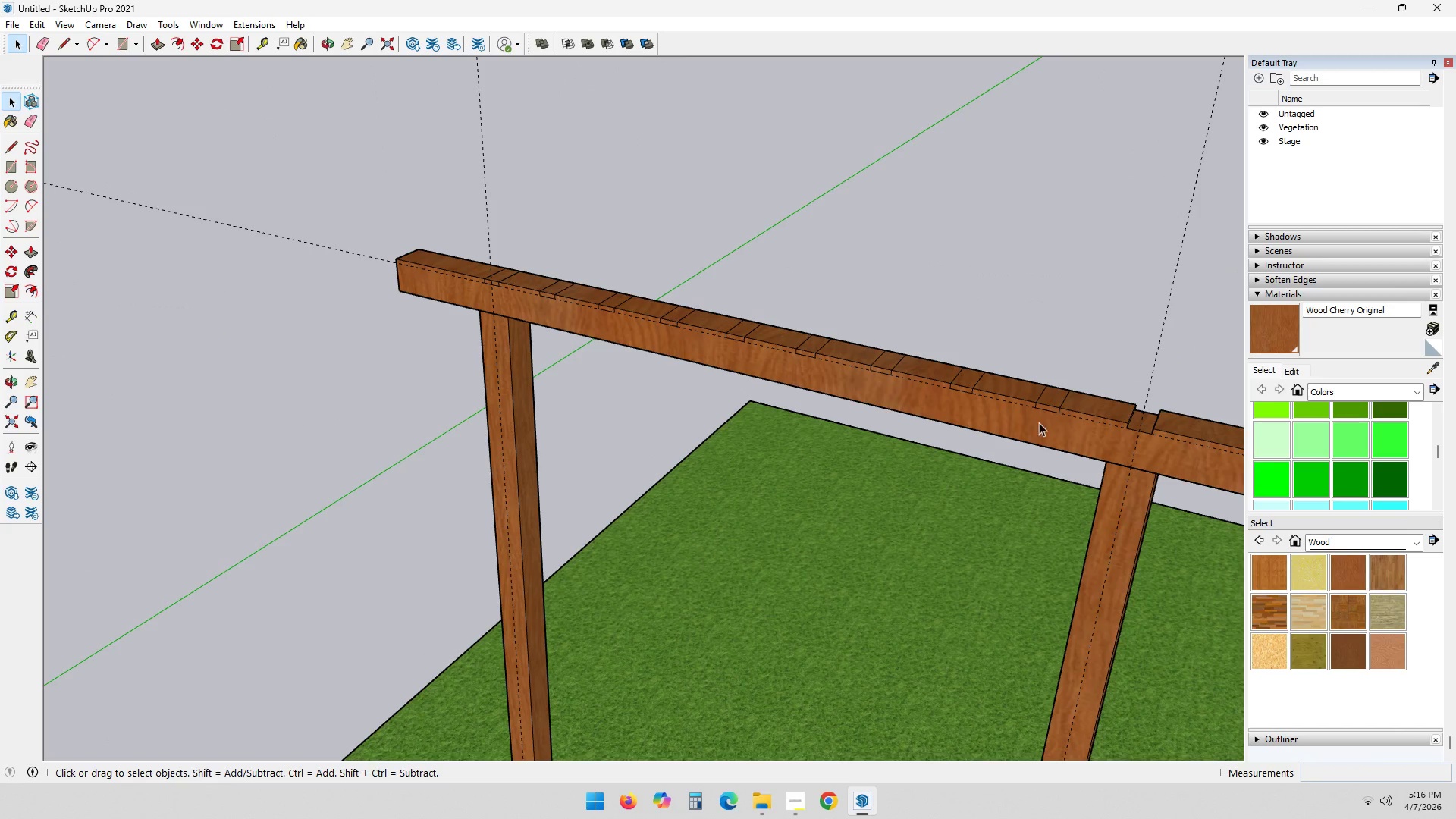 
key(Shift+ShiftLeft)
 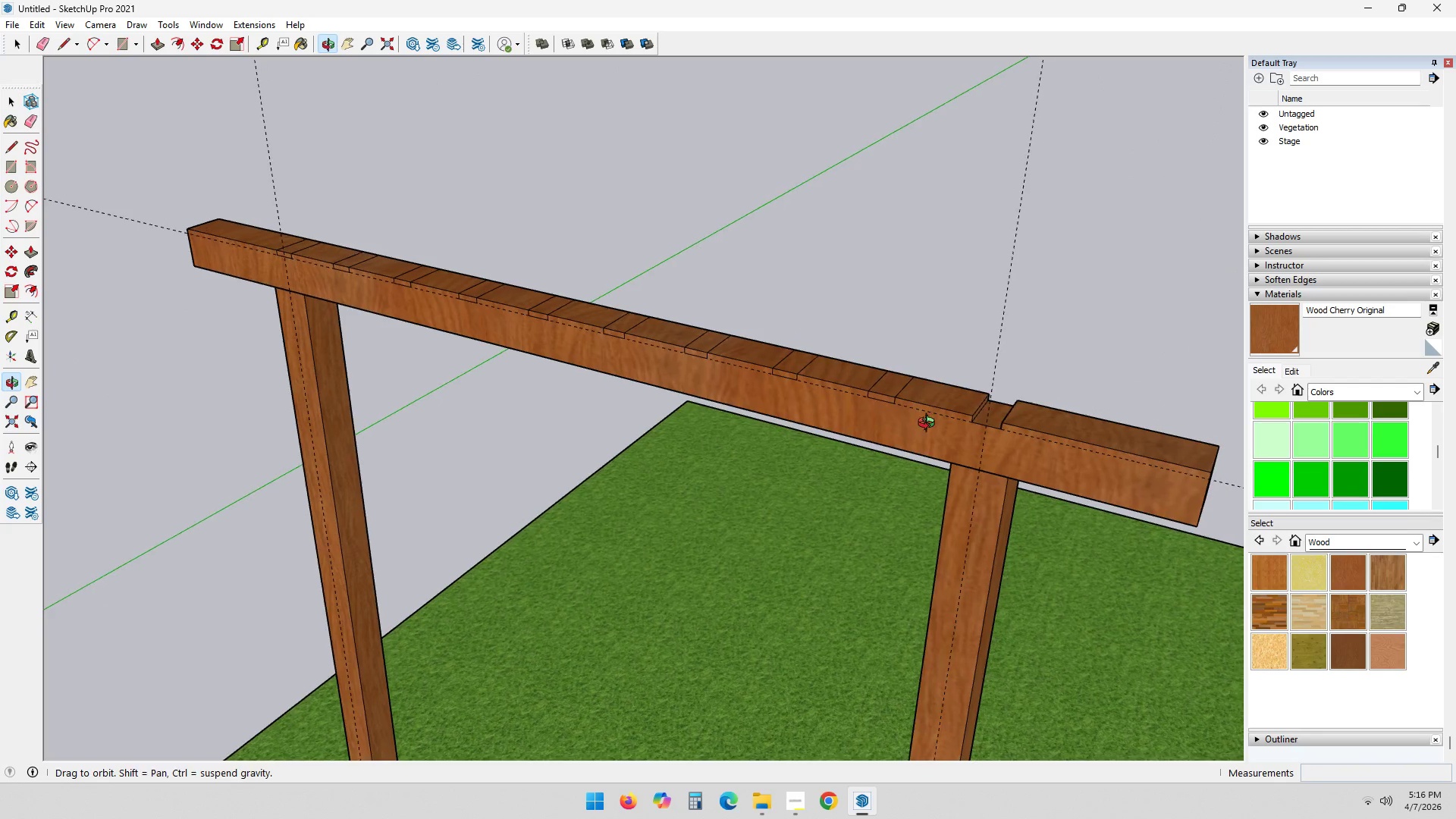 
scroll: coordinate [932, 424], scroll_direction: up, amount: 5.0
 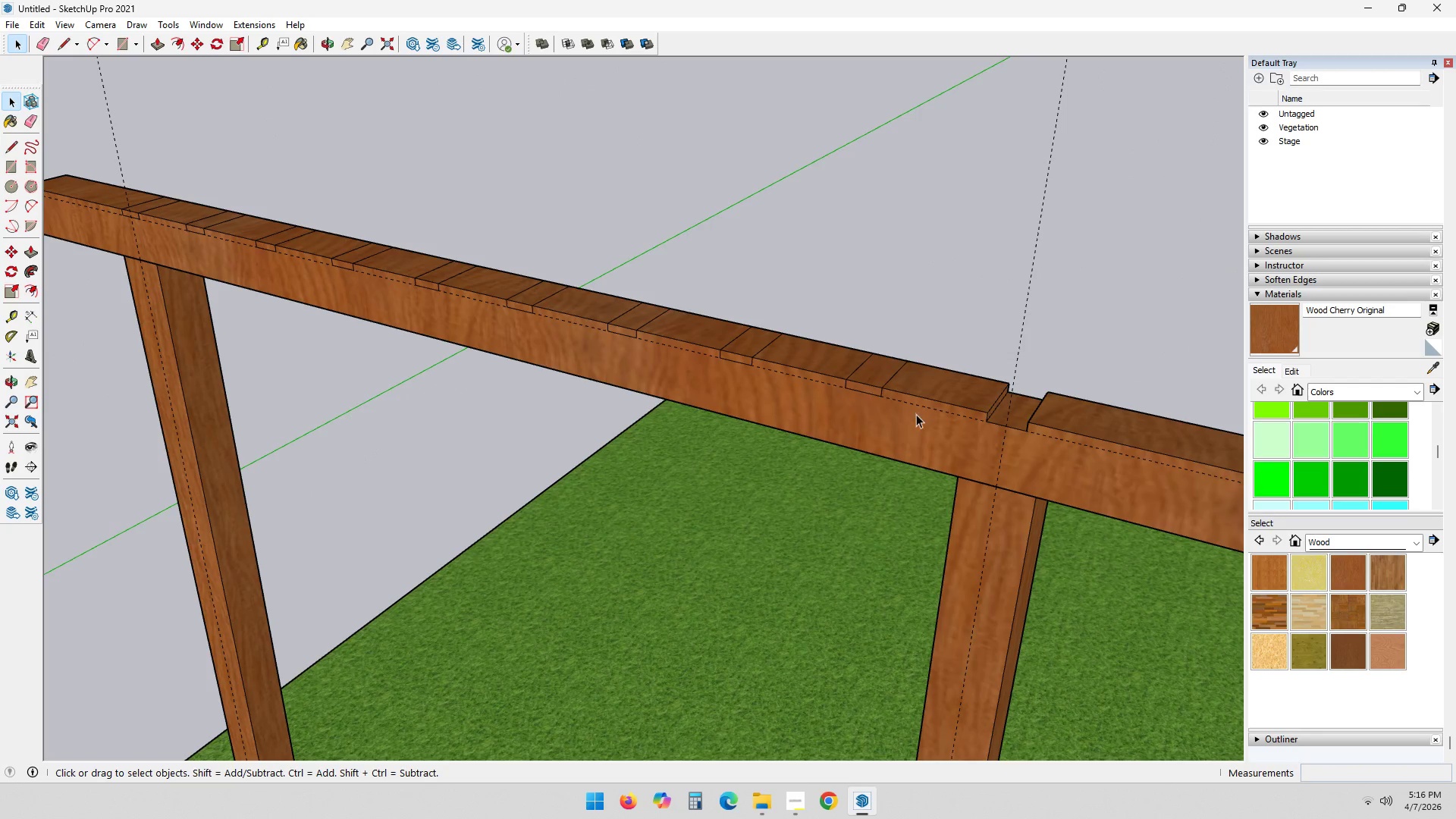 
double_click([916, 416])
 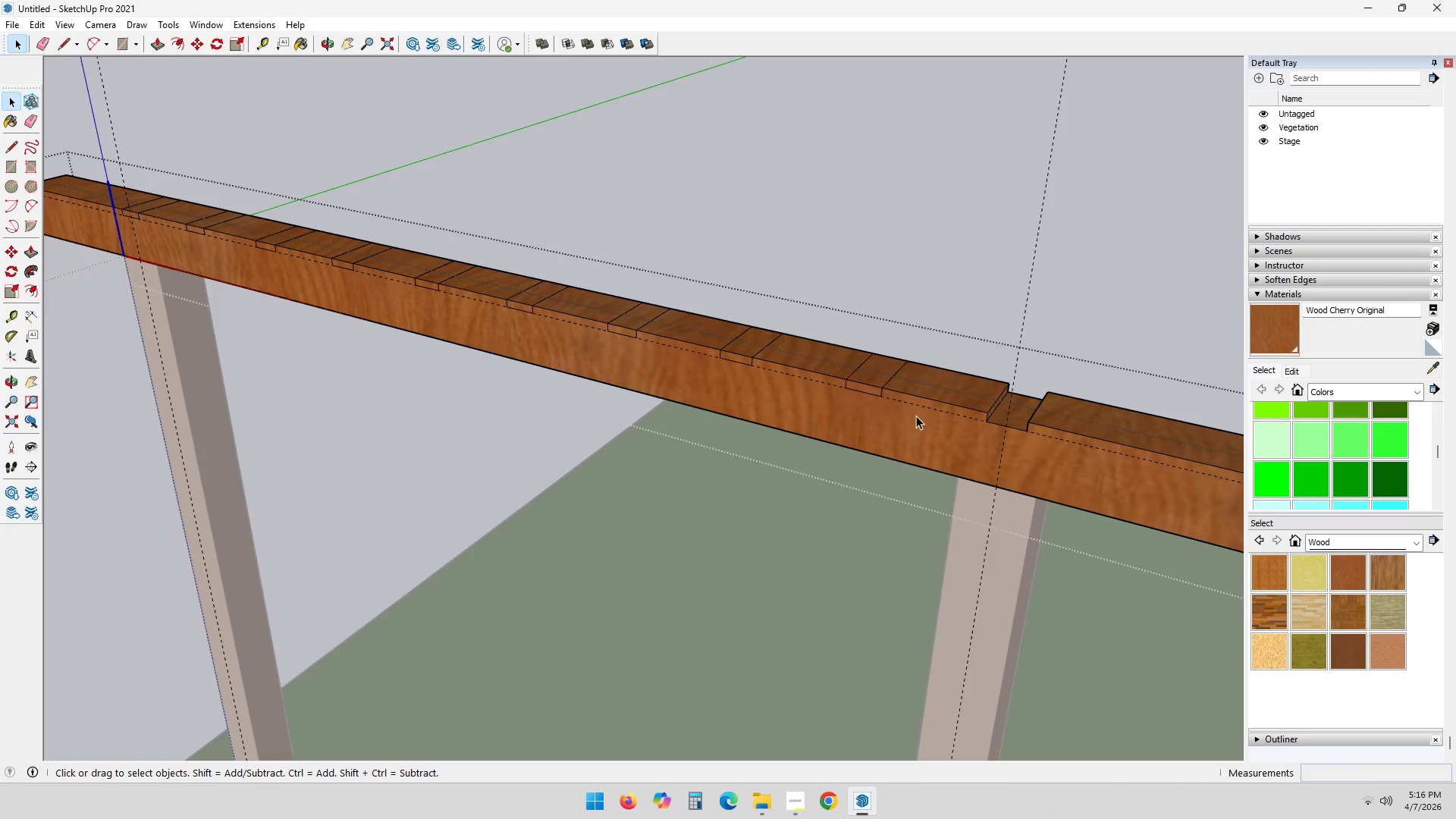 
key(P)
 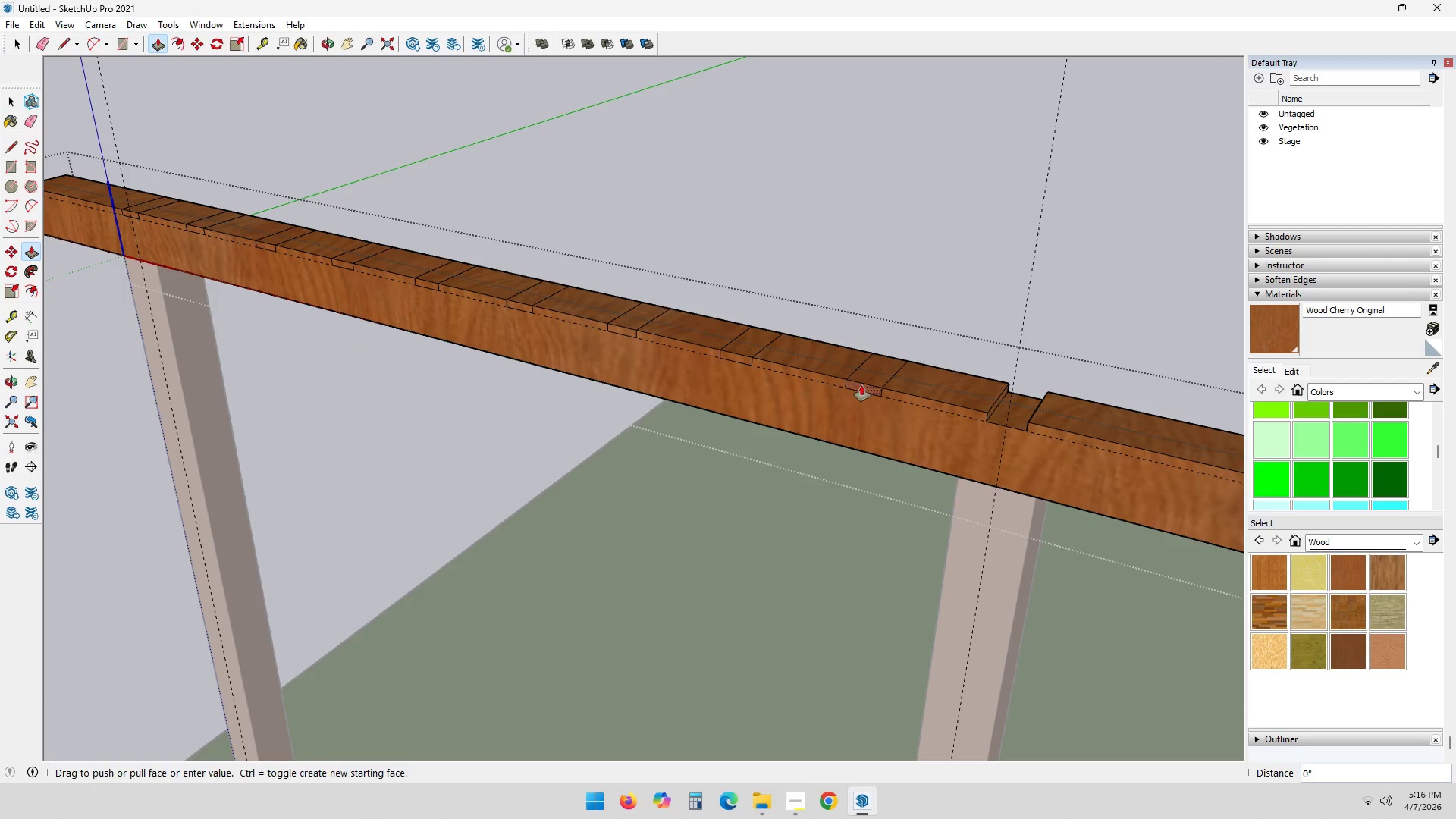 
double_click([861, 385])
 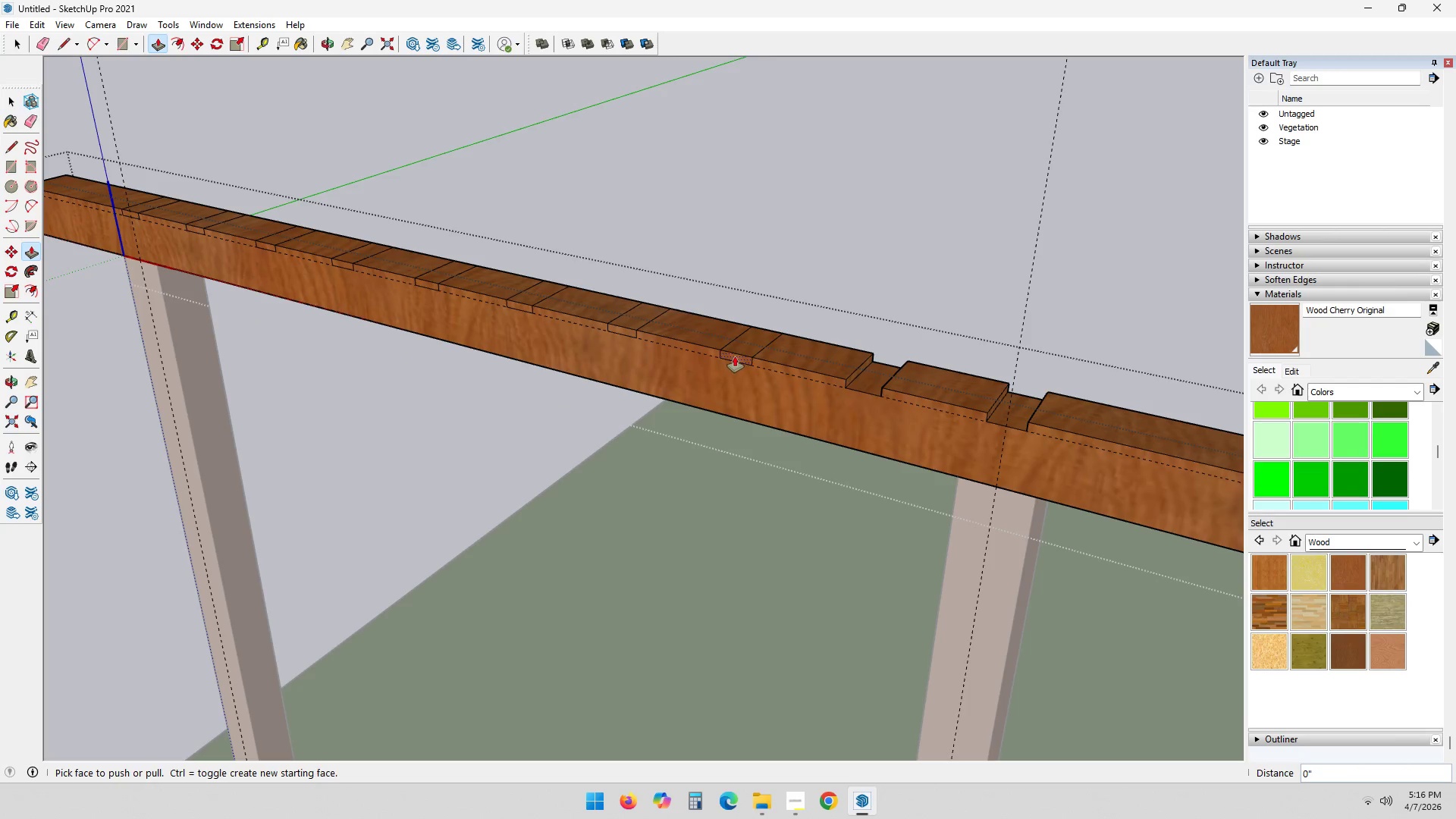 
double_click([735, 356])
 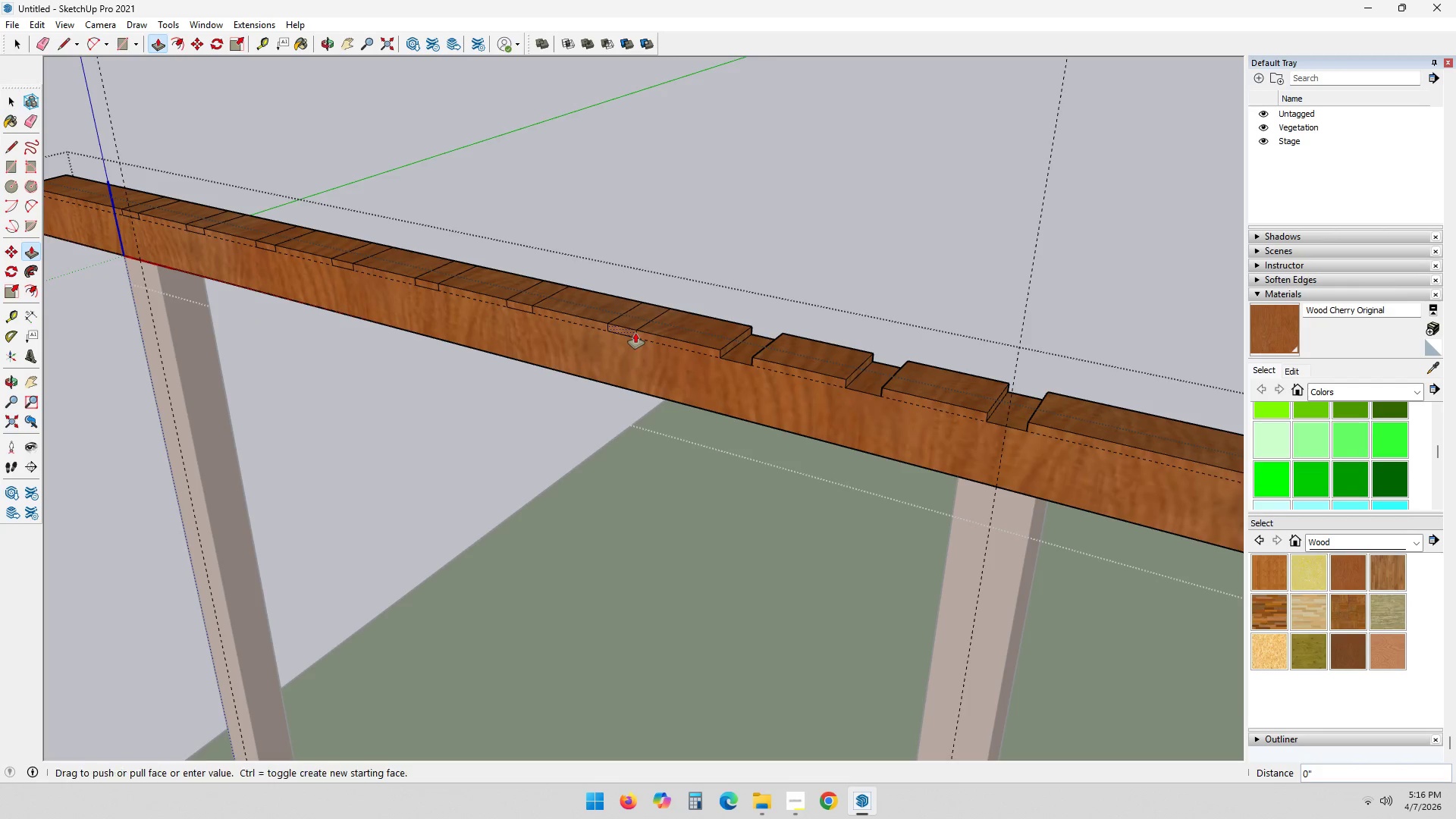 
double_click([635, 333])
 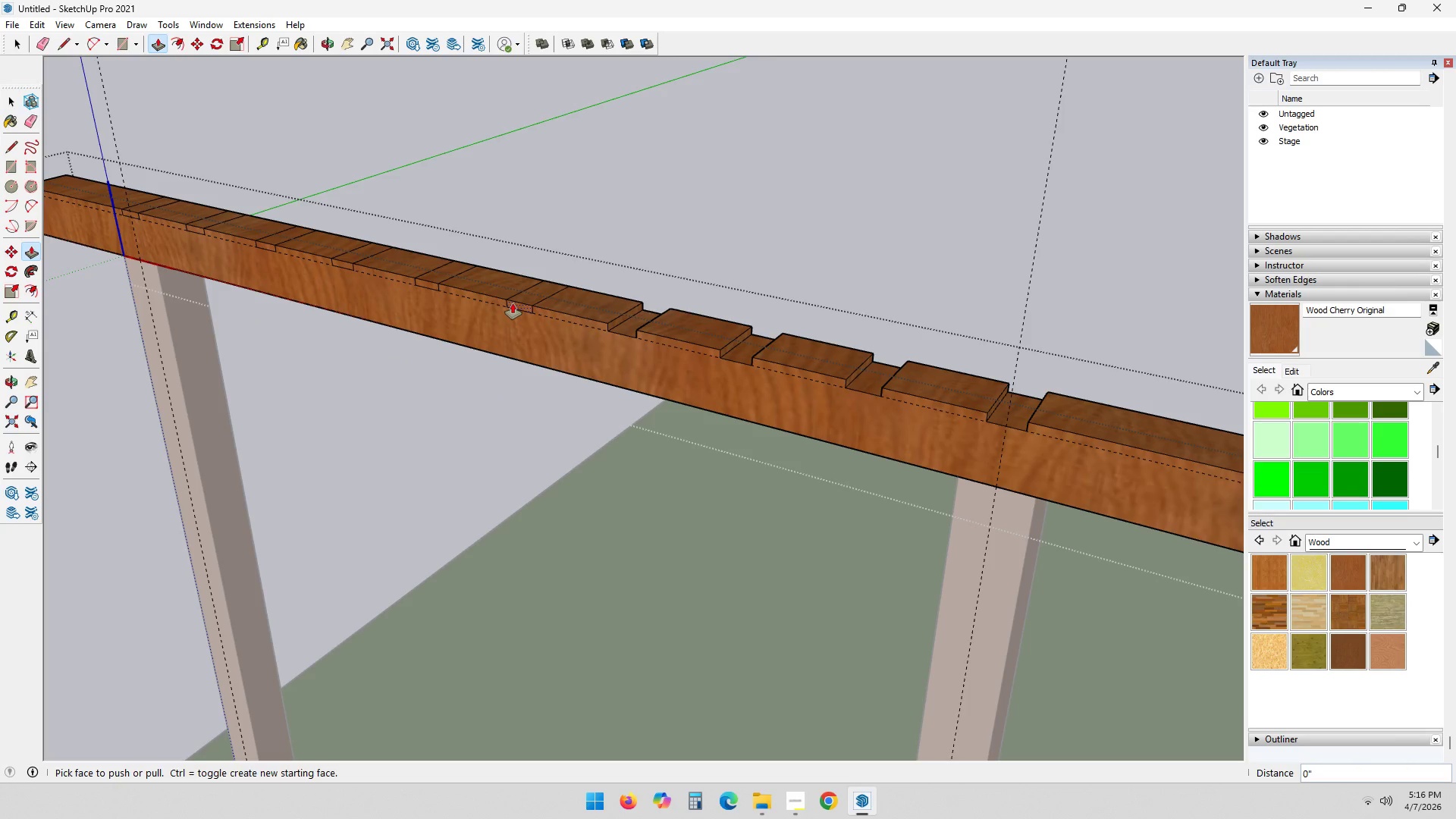 
double_click([513, 303])
 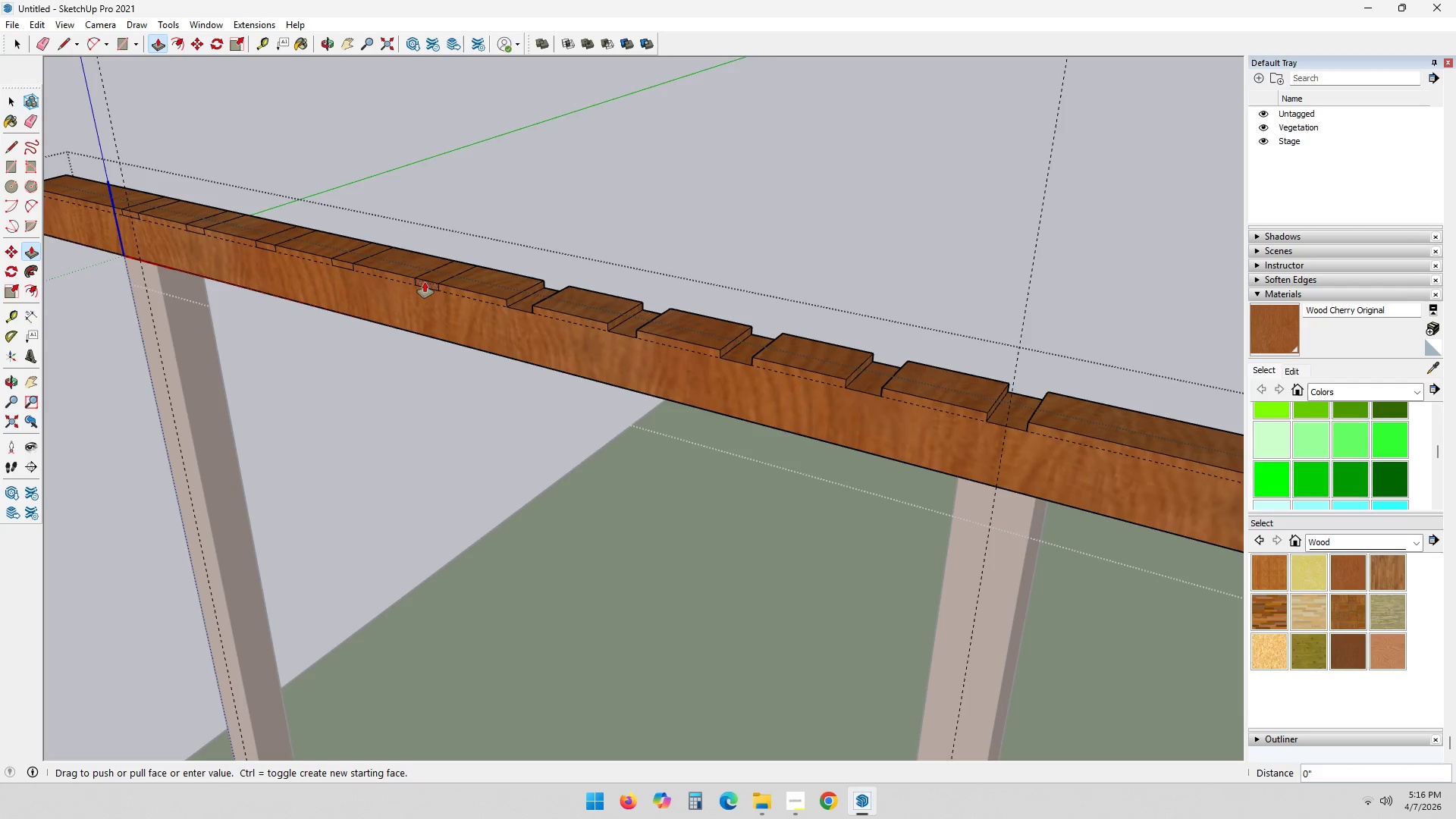 
double_click([425, 282])
 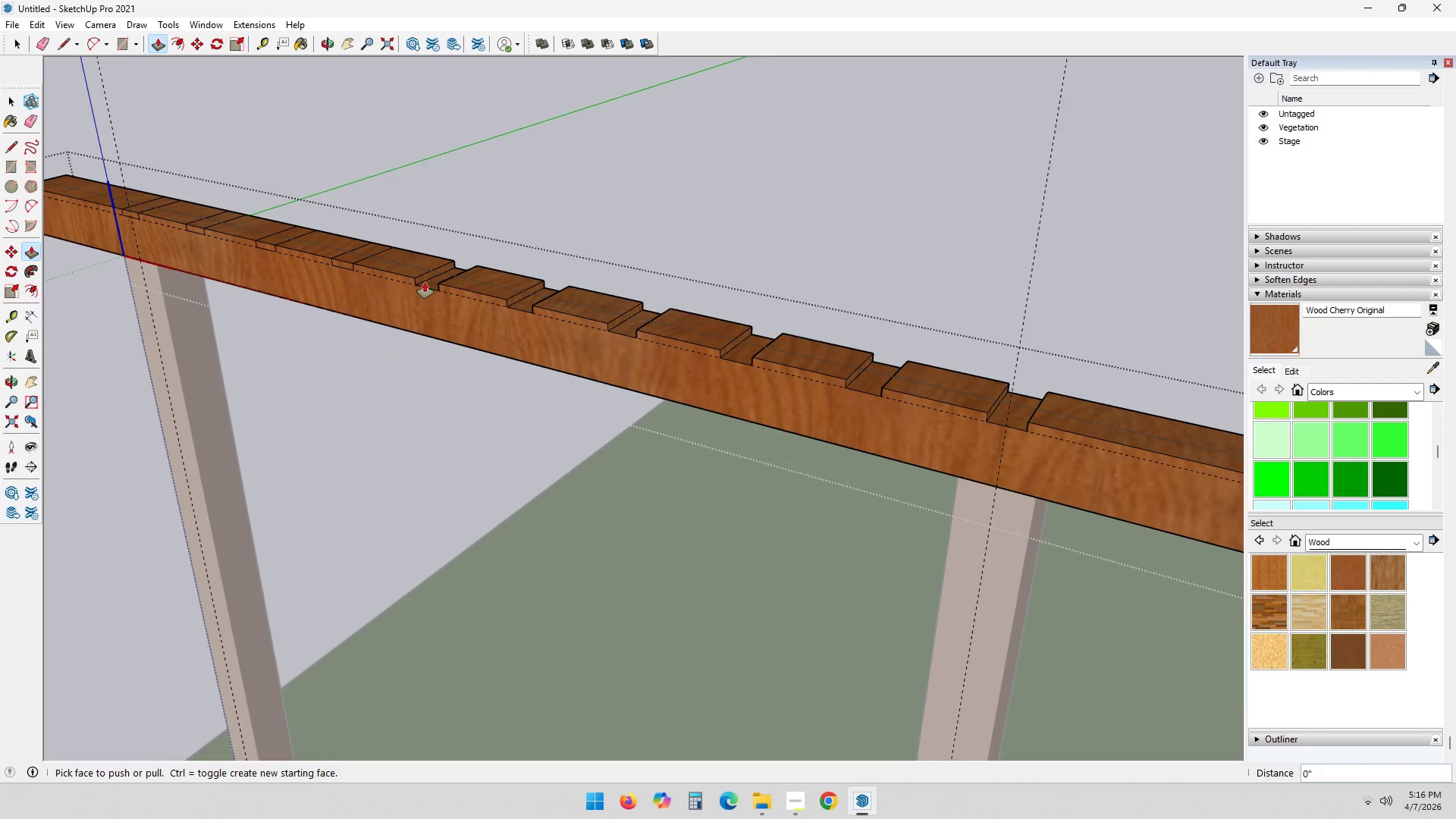 
hold_key(key=ShiftLeft, duration=0.55)
 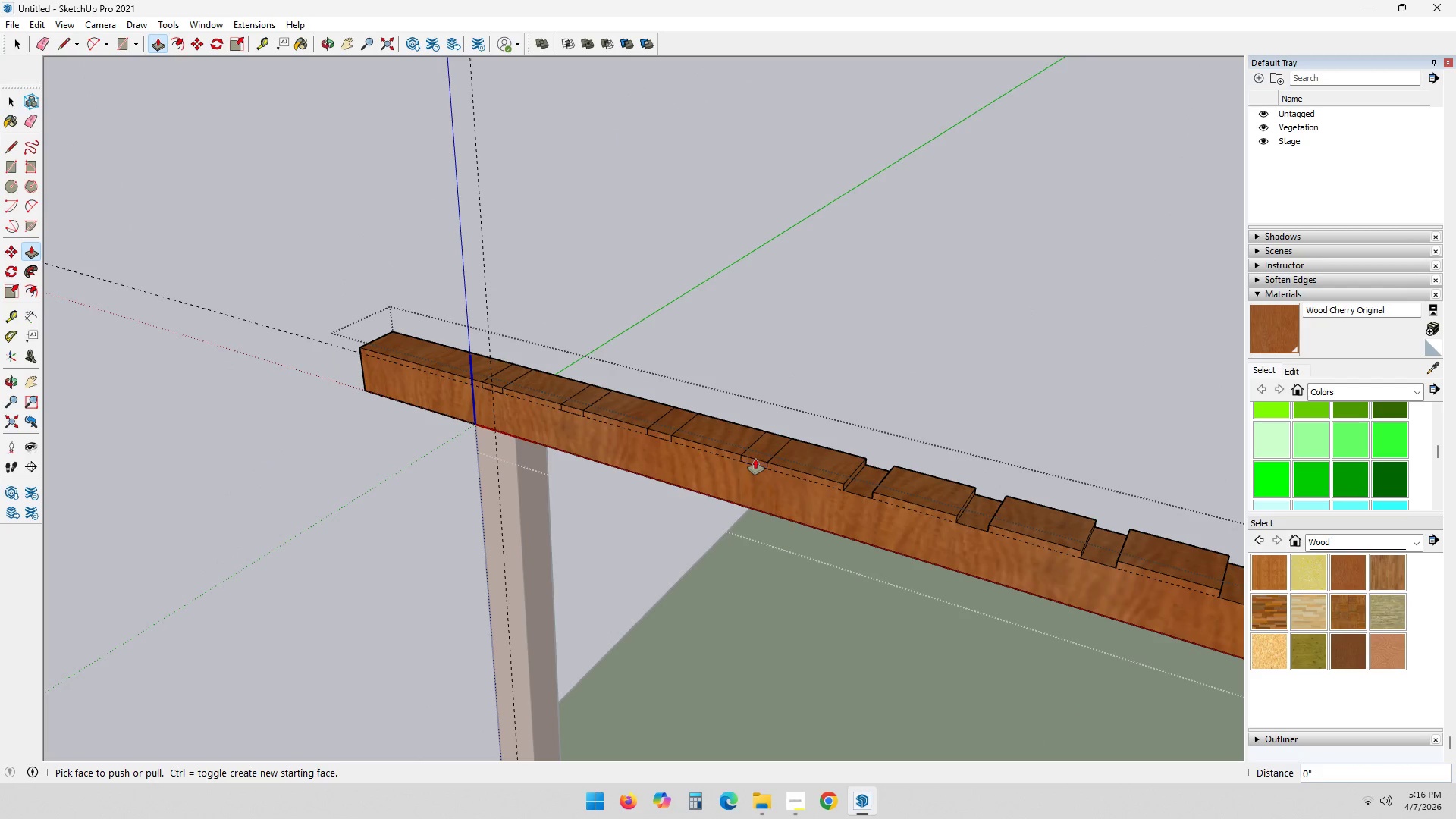 
left_click([755, 460])
 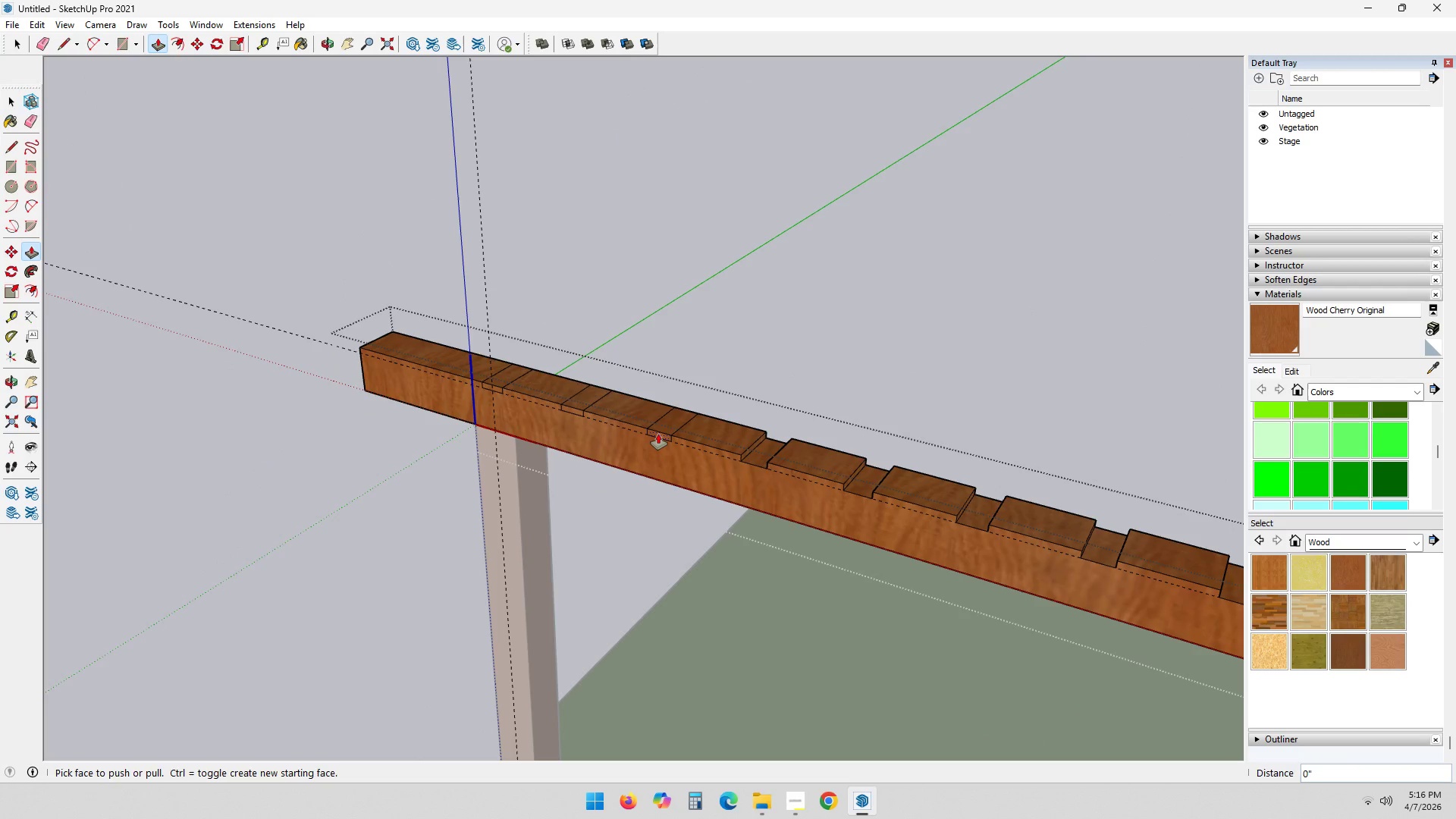 
left_click([658, 434])
 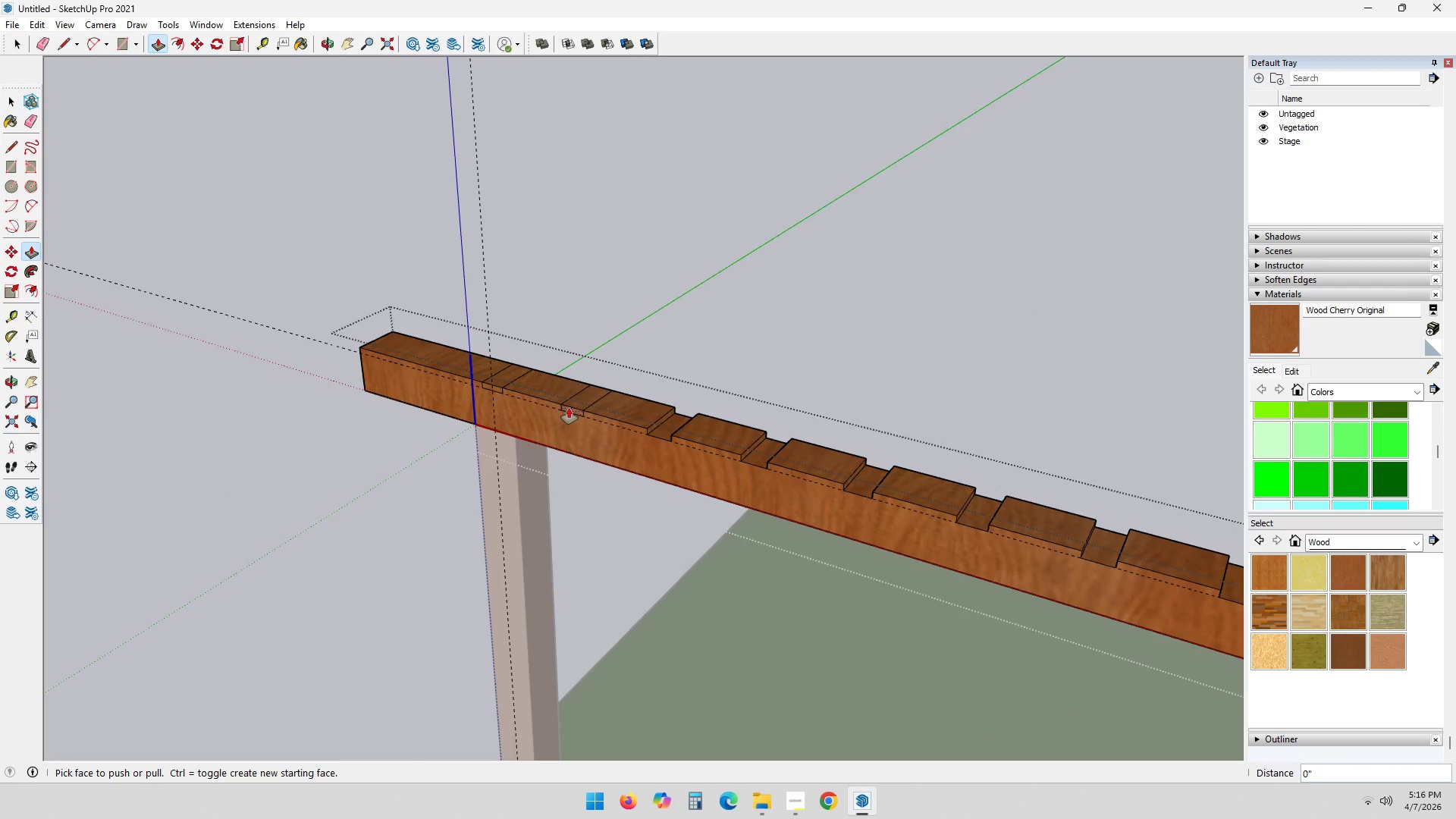 
double_click([569, 408])
 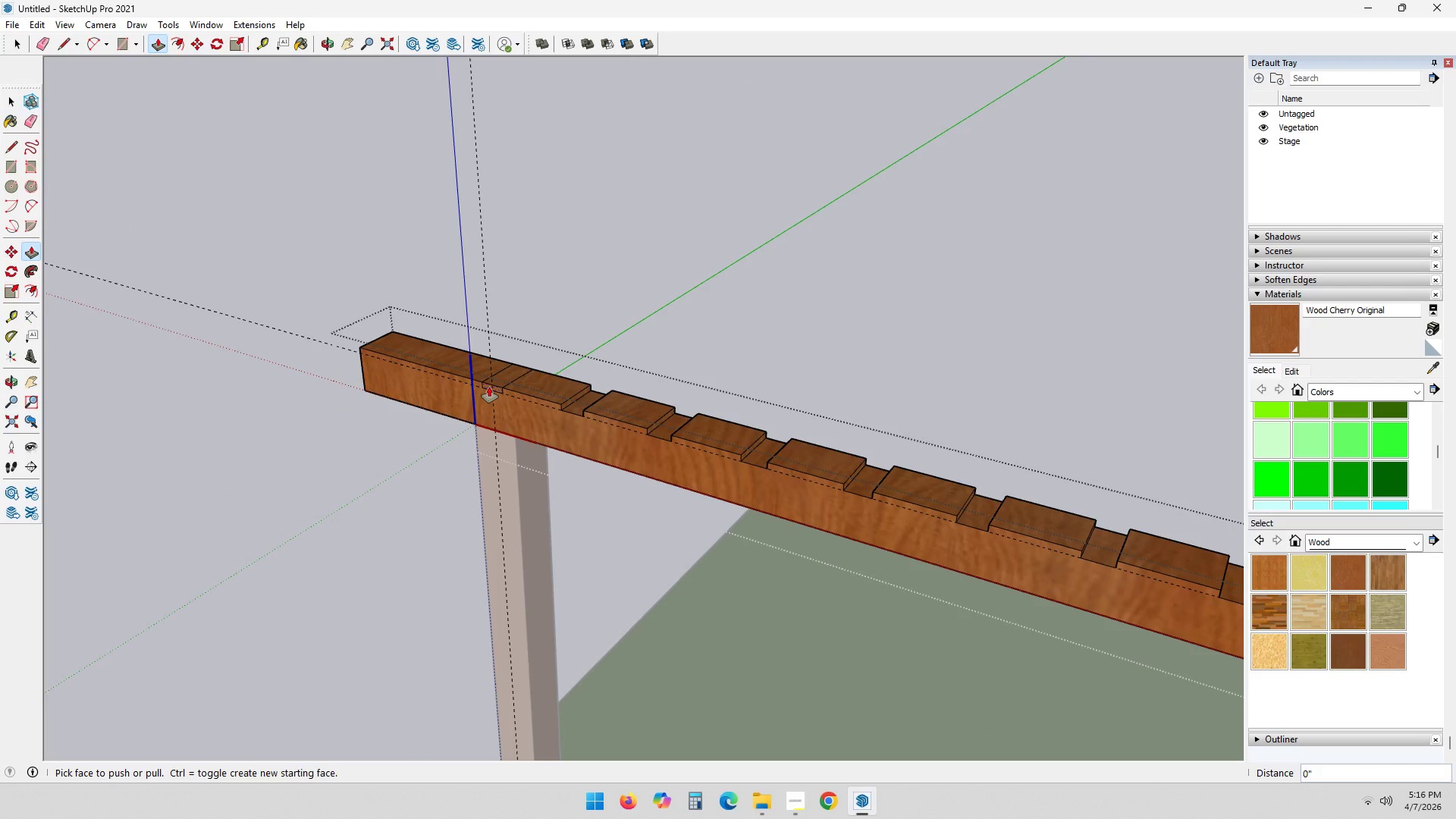 
double_click([489, 387])
 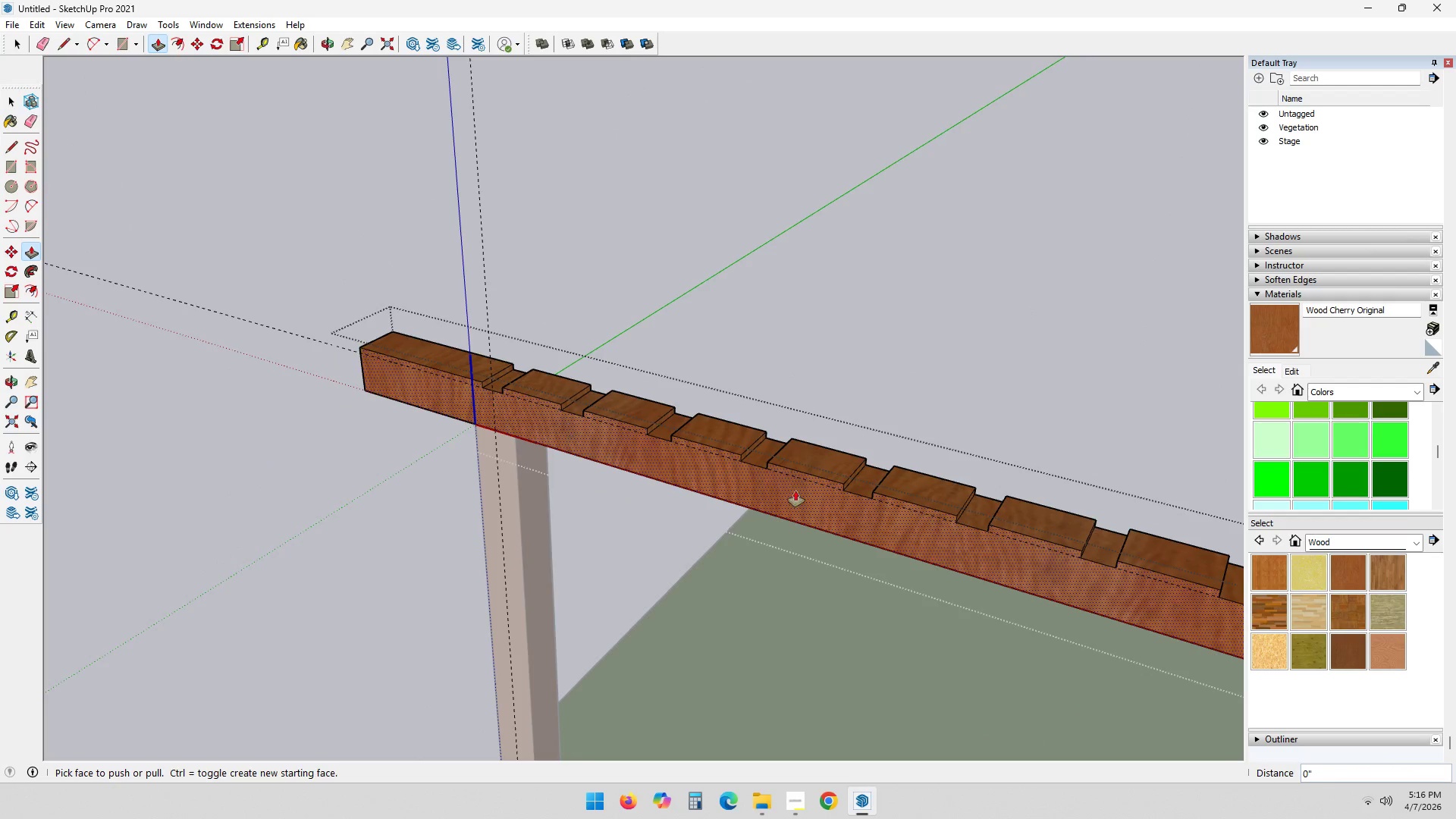 
hold_key(key=ShiftLeft, duration=0.62)
 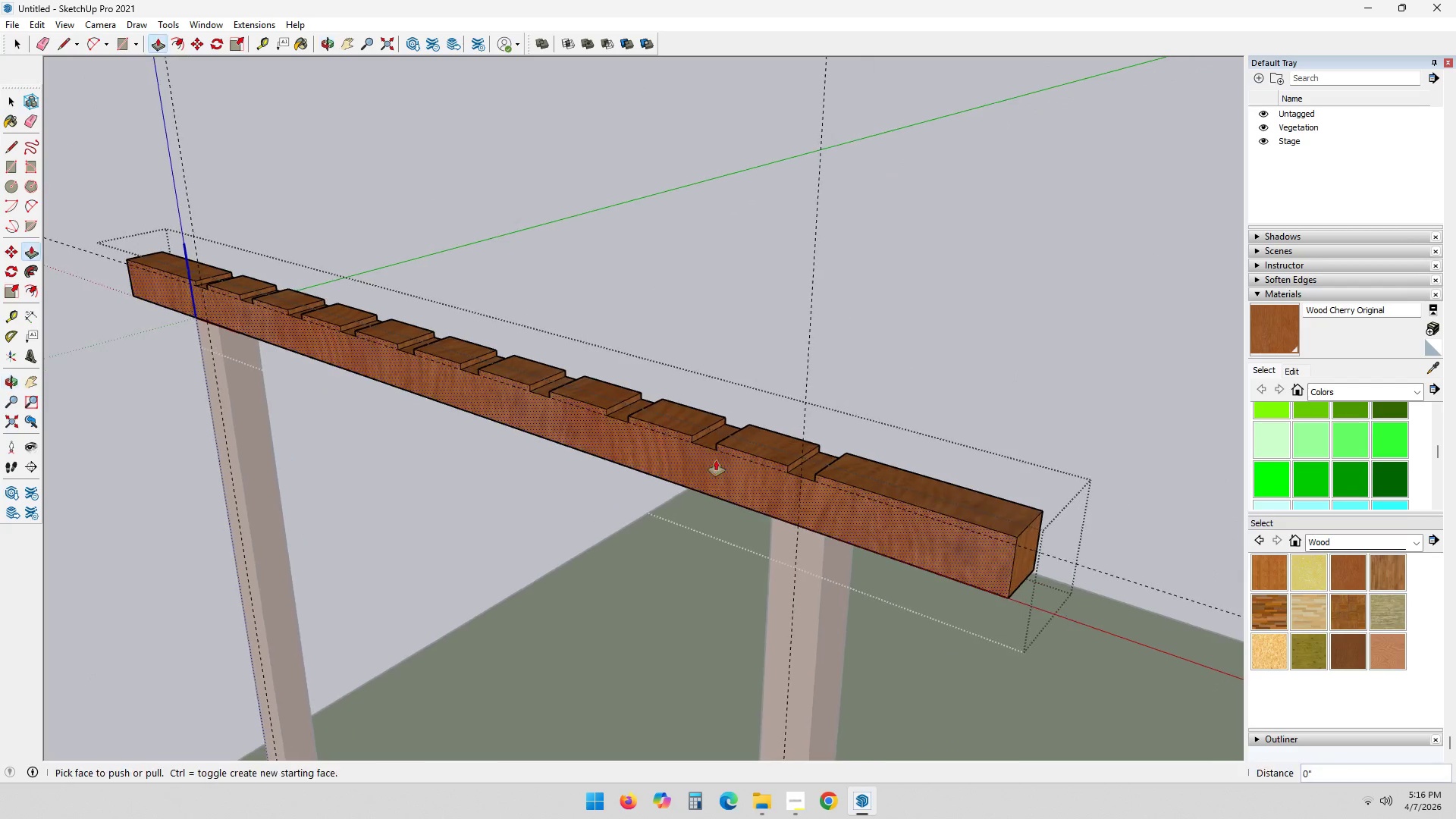 
scroll: coordinate [977, 535], scroll_direction: down, amount: 3.0
 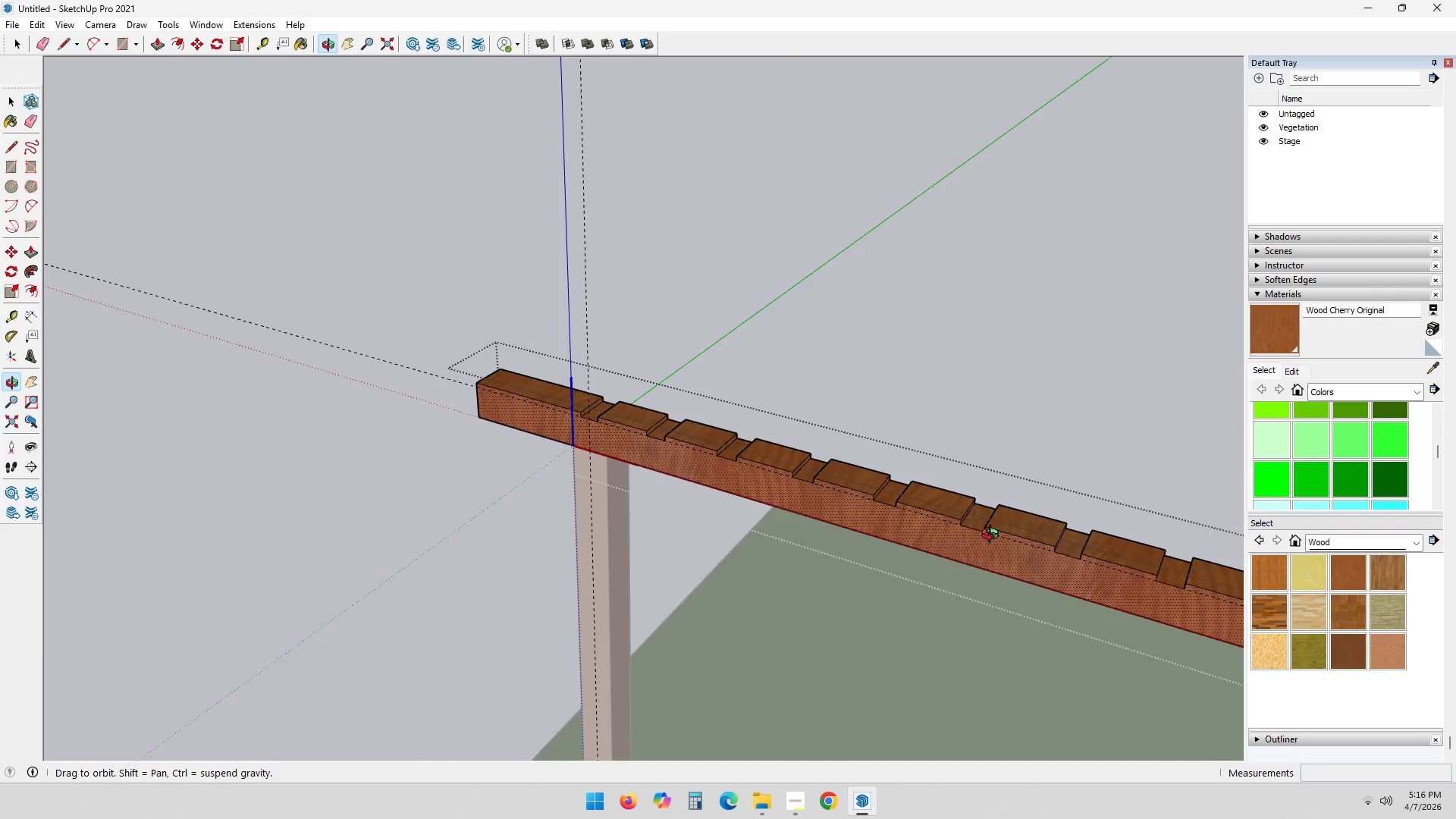 
key(Space)
 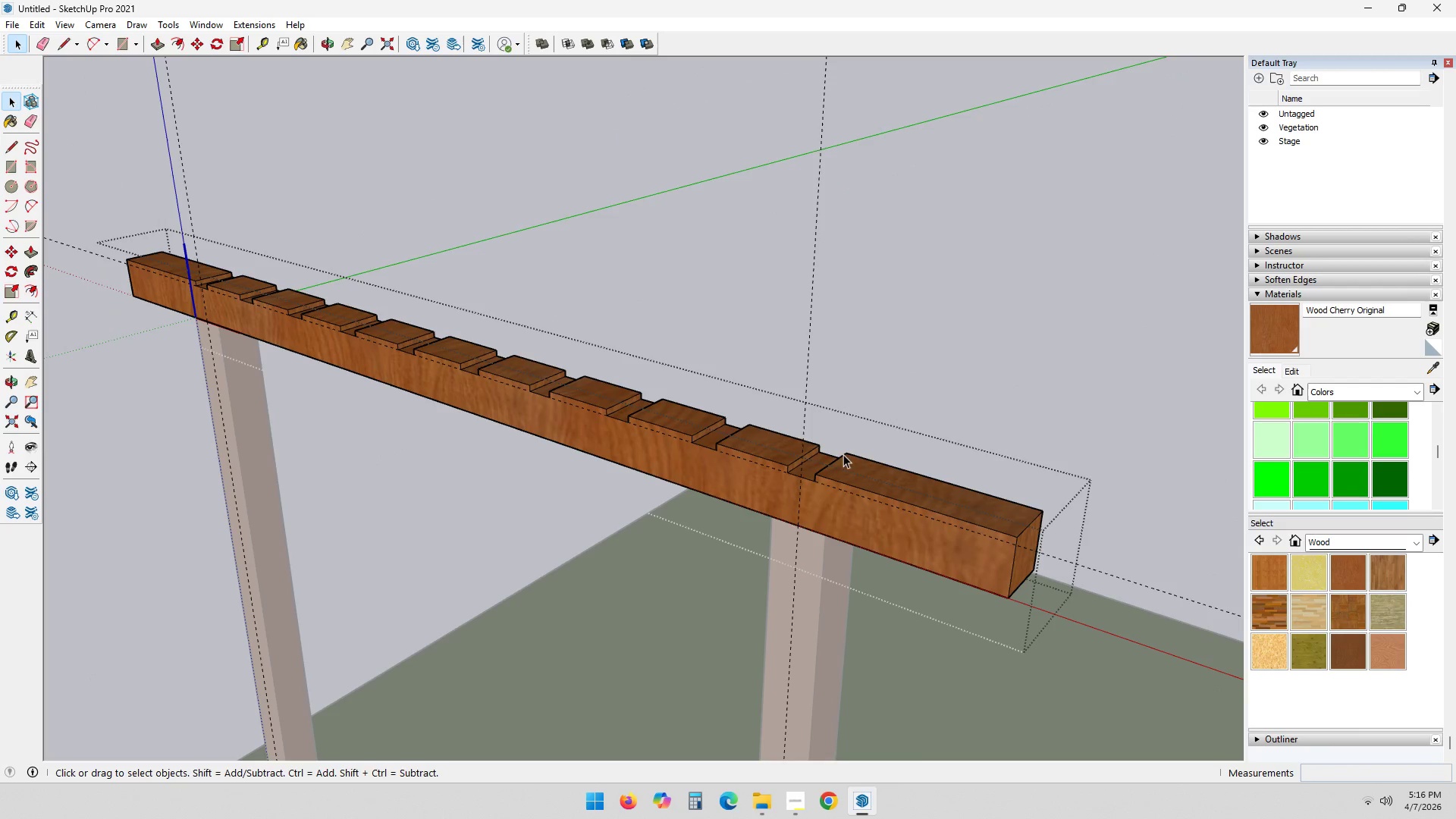 
left_click_drag(start_coordinate=[756, 427], to_coordinate=[874, 533])
 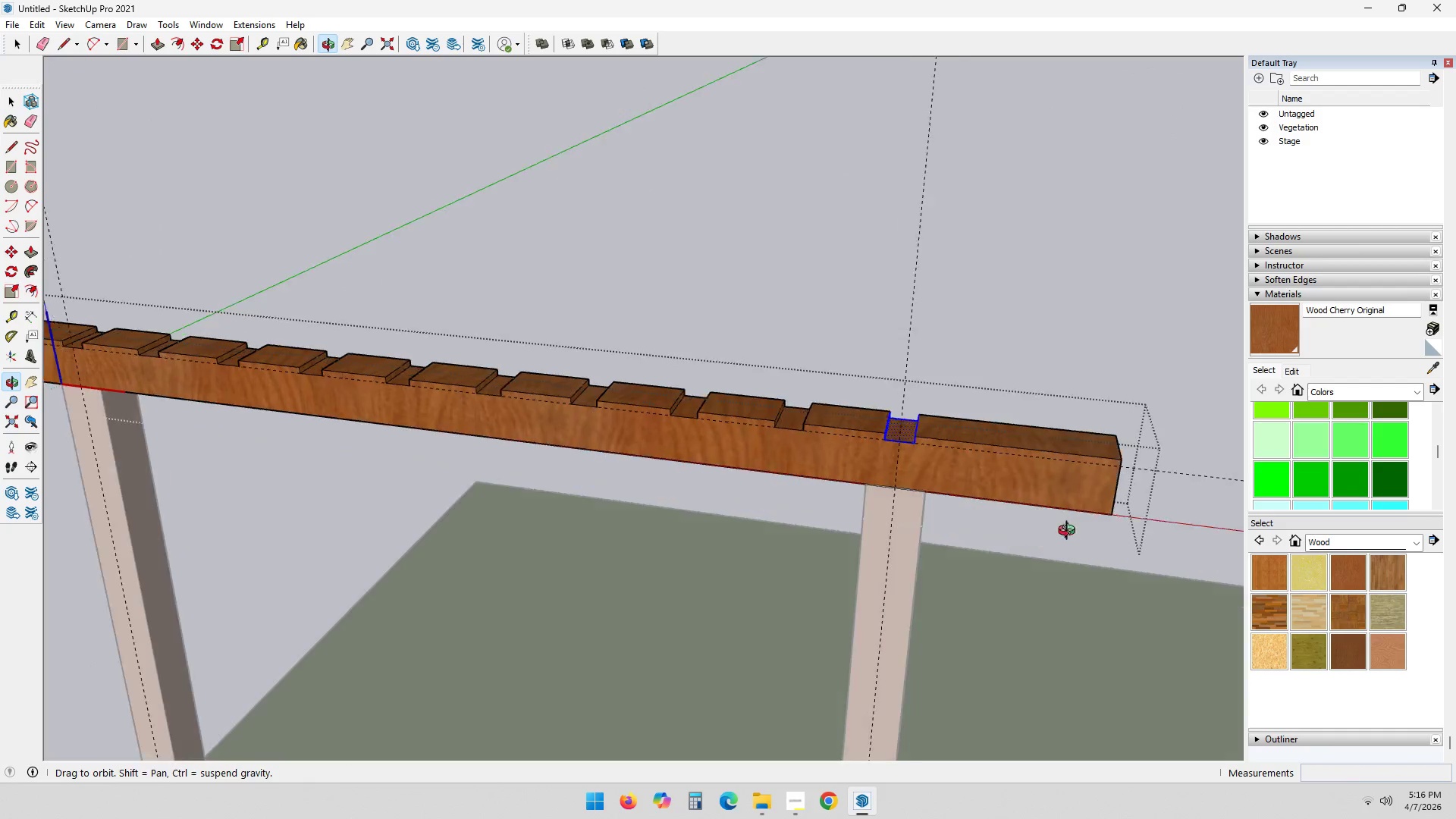 
key(M)
 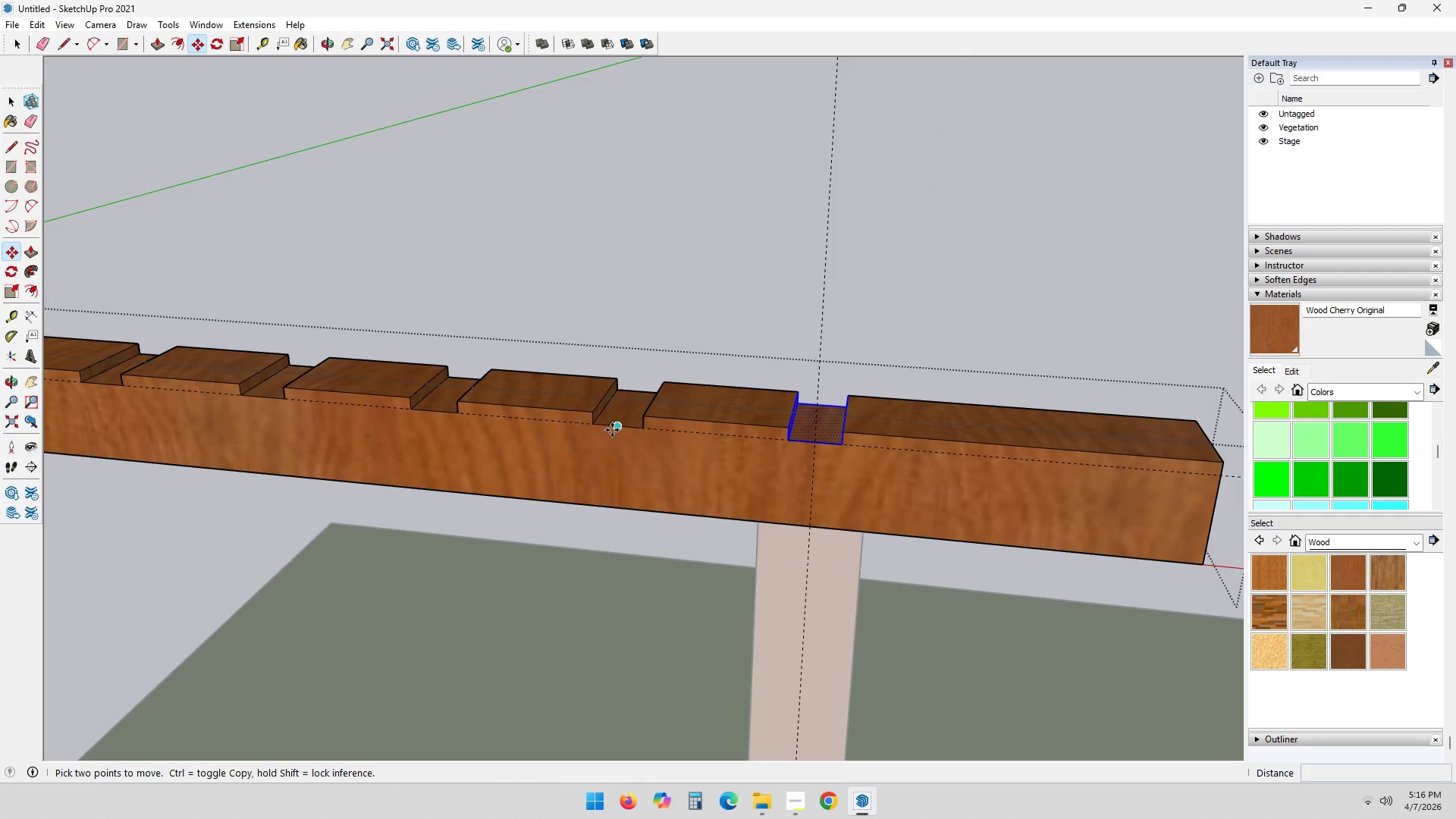 
scroll: coordinate [1025, 410], scroll_direction: up, amount: 6.0
 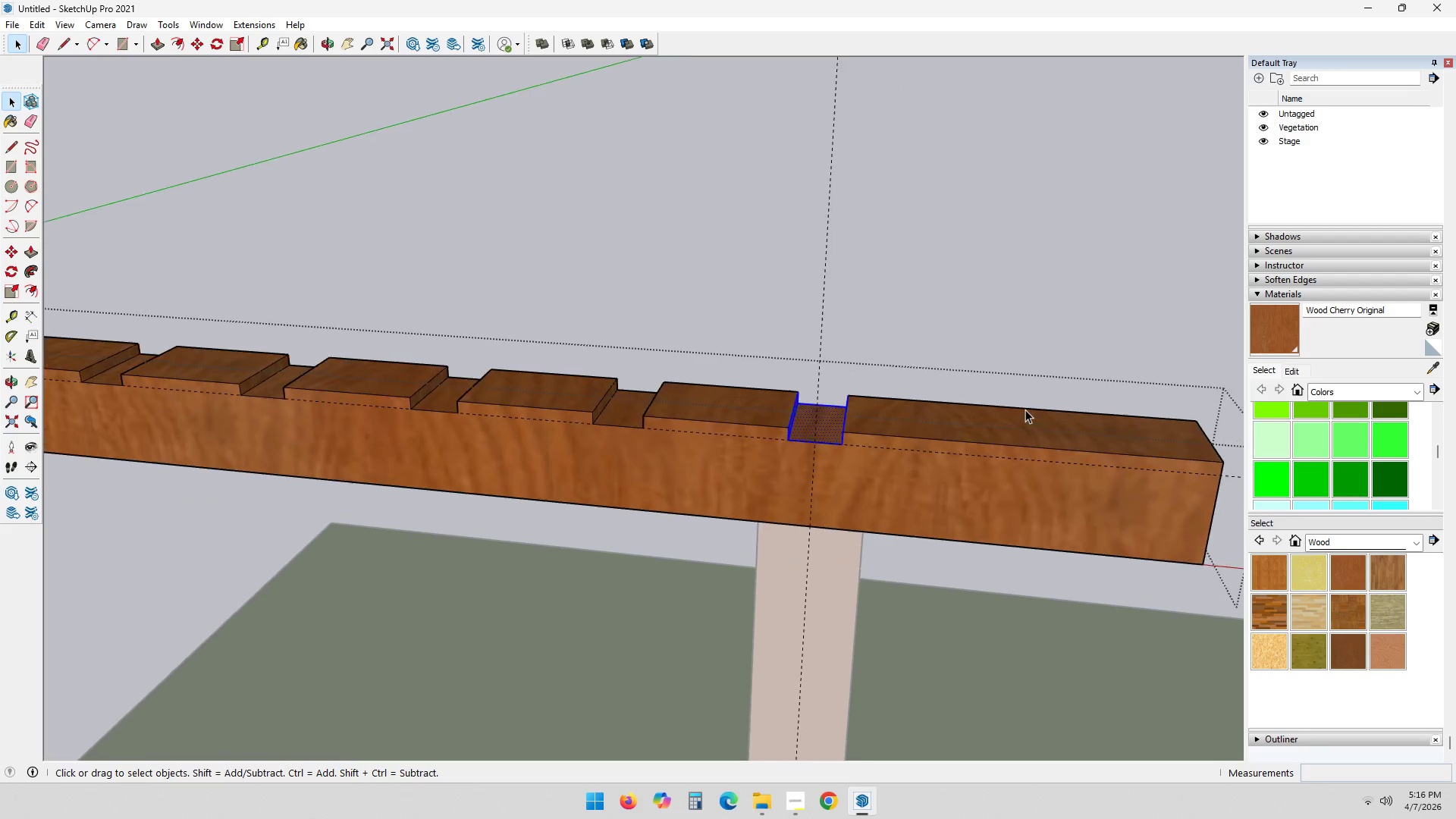 
left_click_drag(start_coordinate=[617, 431], to_coordinate=[623, 431])
 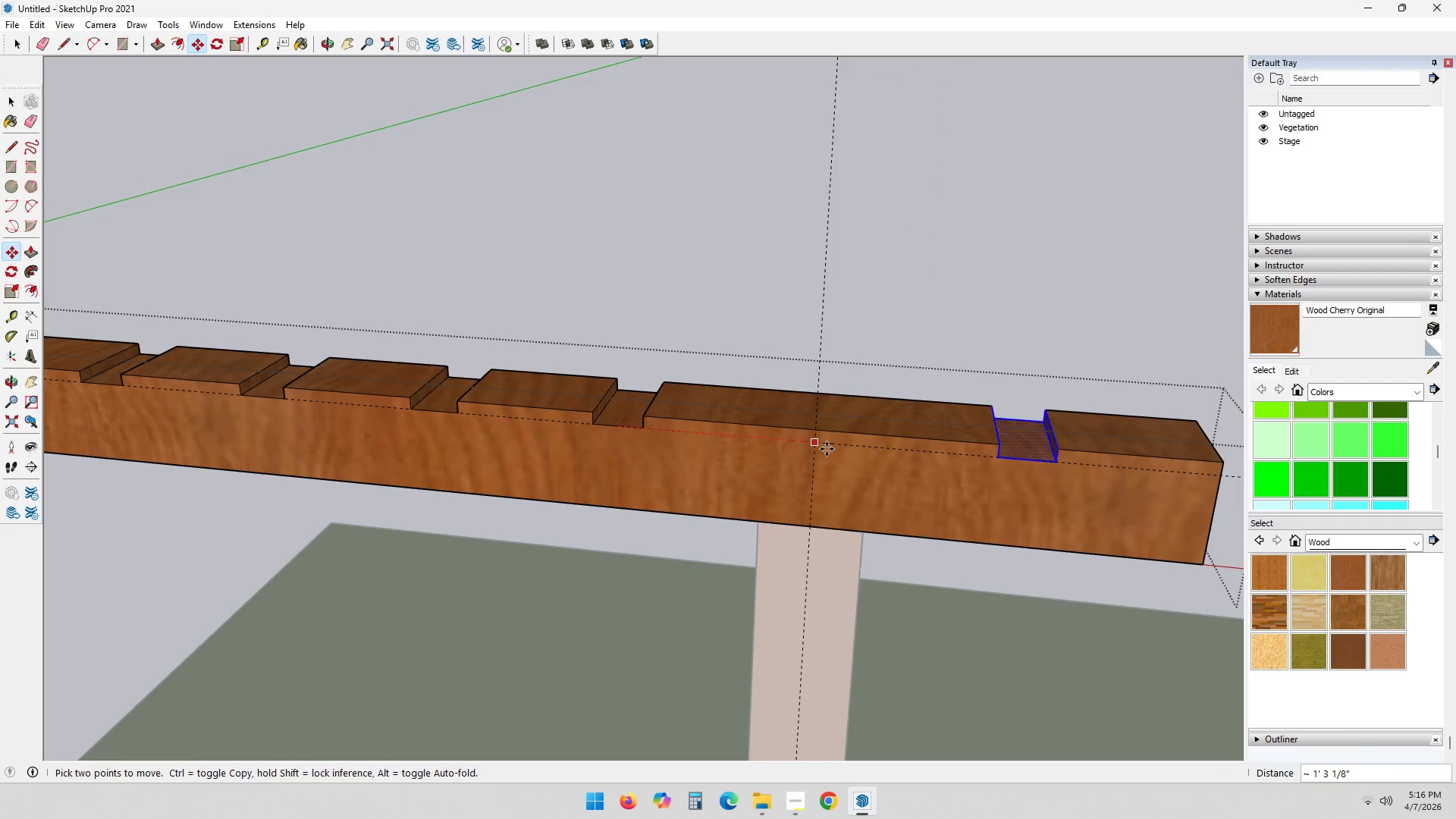 
key(Control+ControlLeft)
 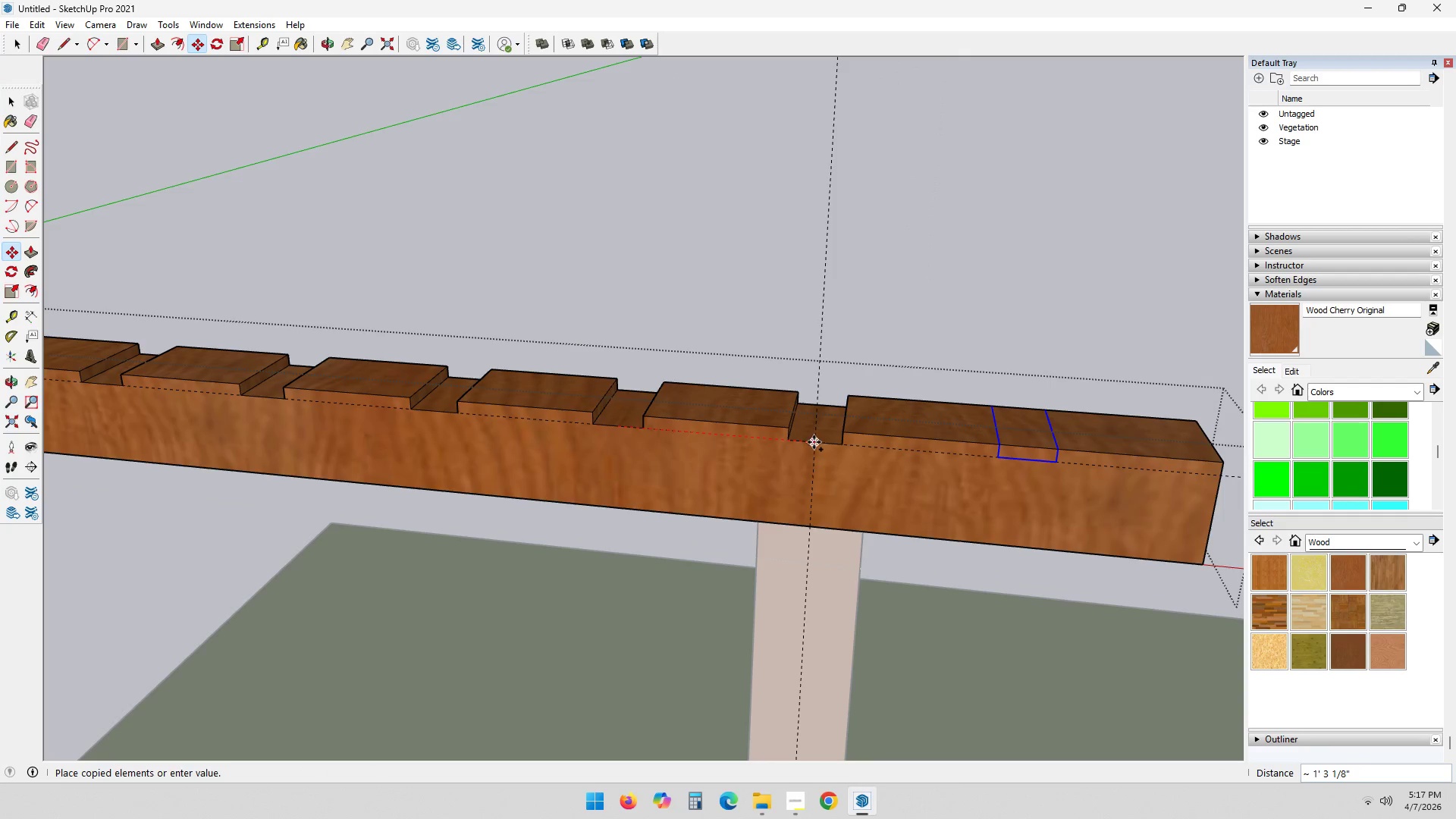 
left_click([813, 442])
 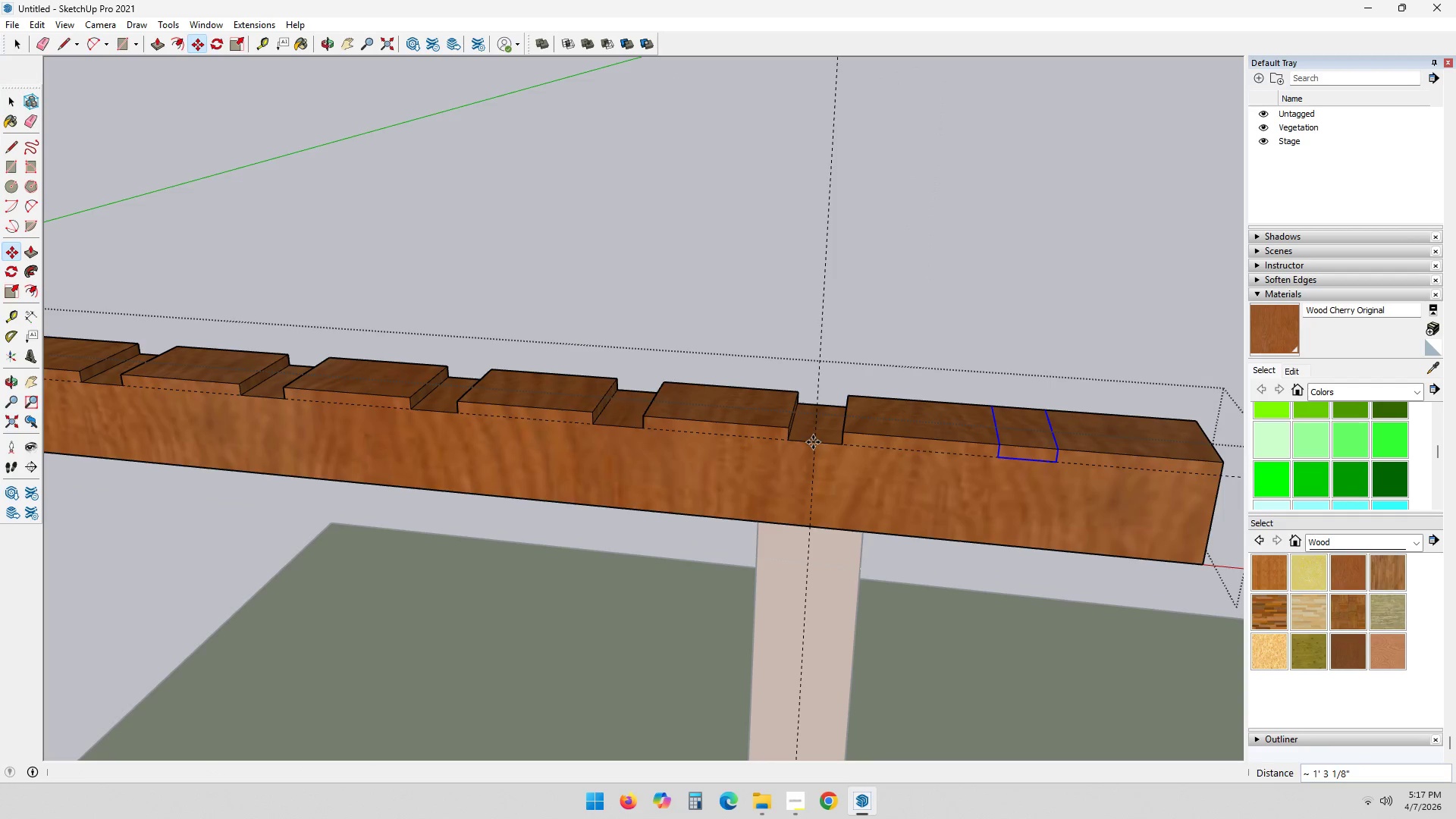 
key(Space)
 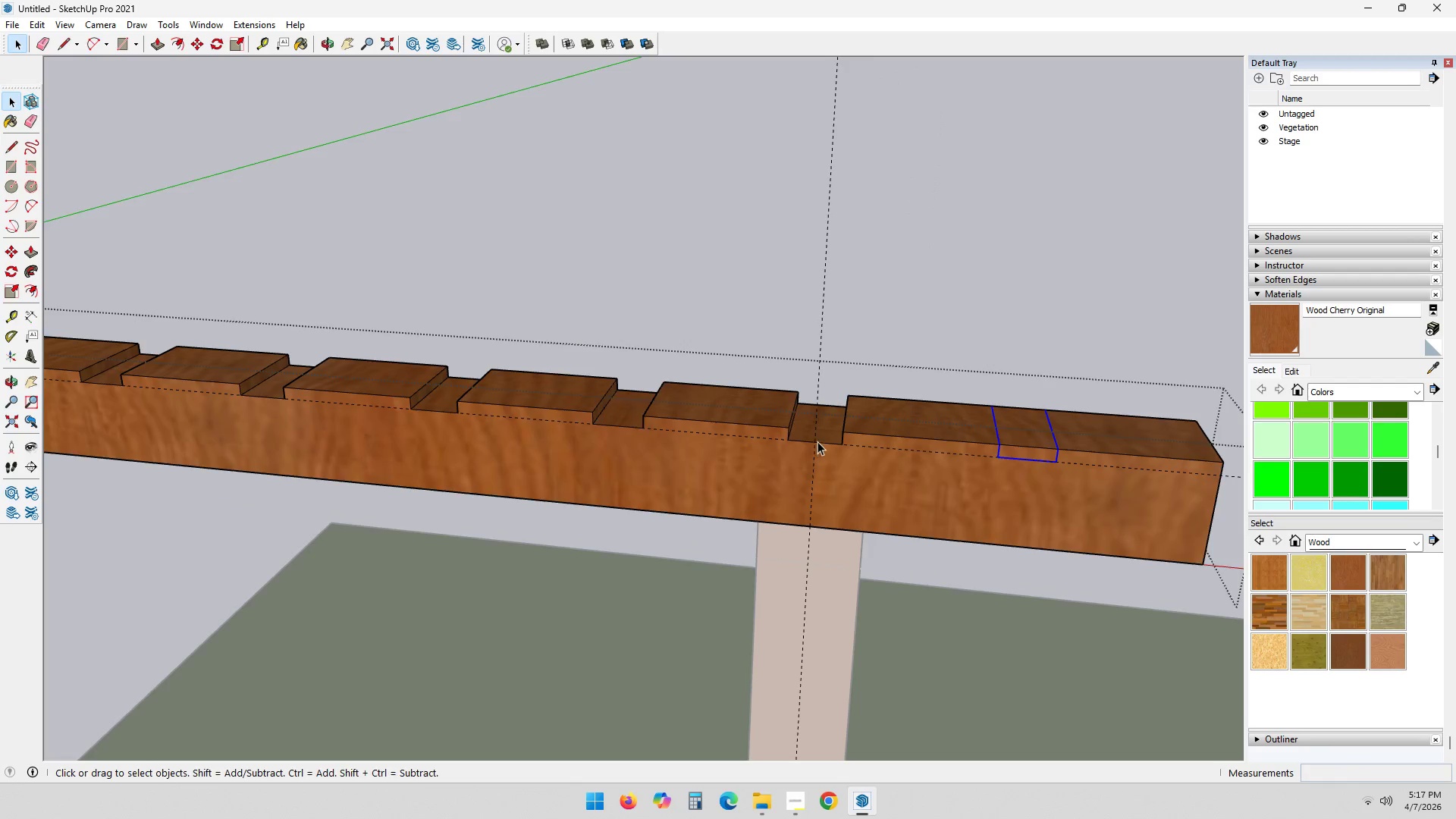 
scroll: coordinate [818, 441], scroll_direction: down, amount: 5.0
 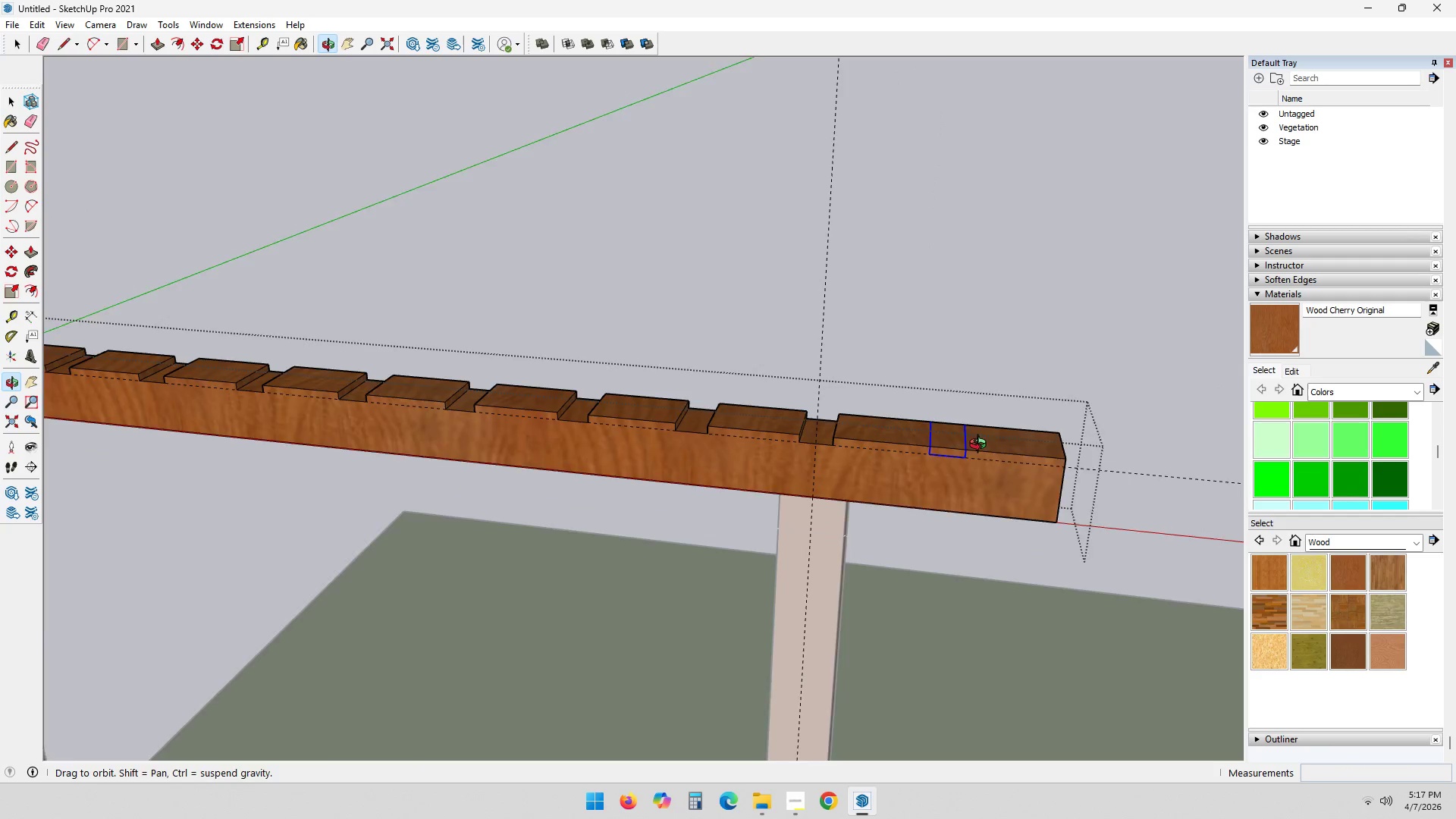 
key(P)
 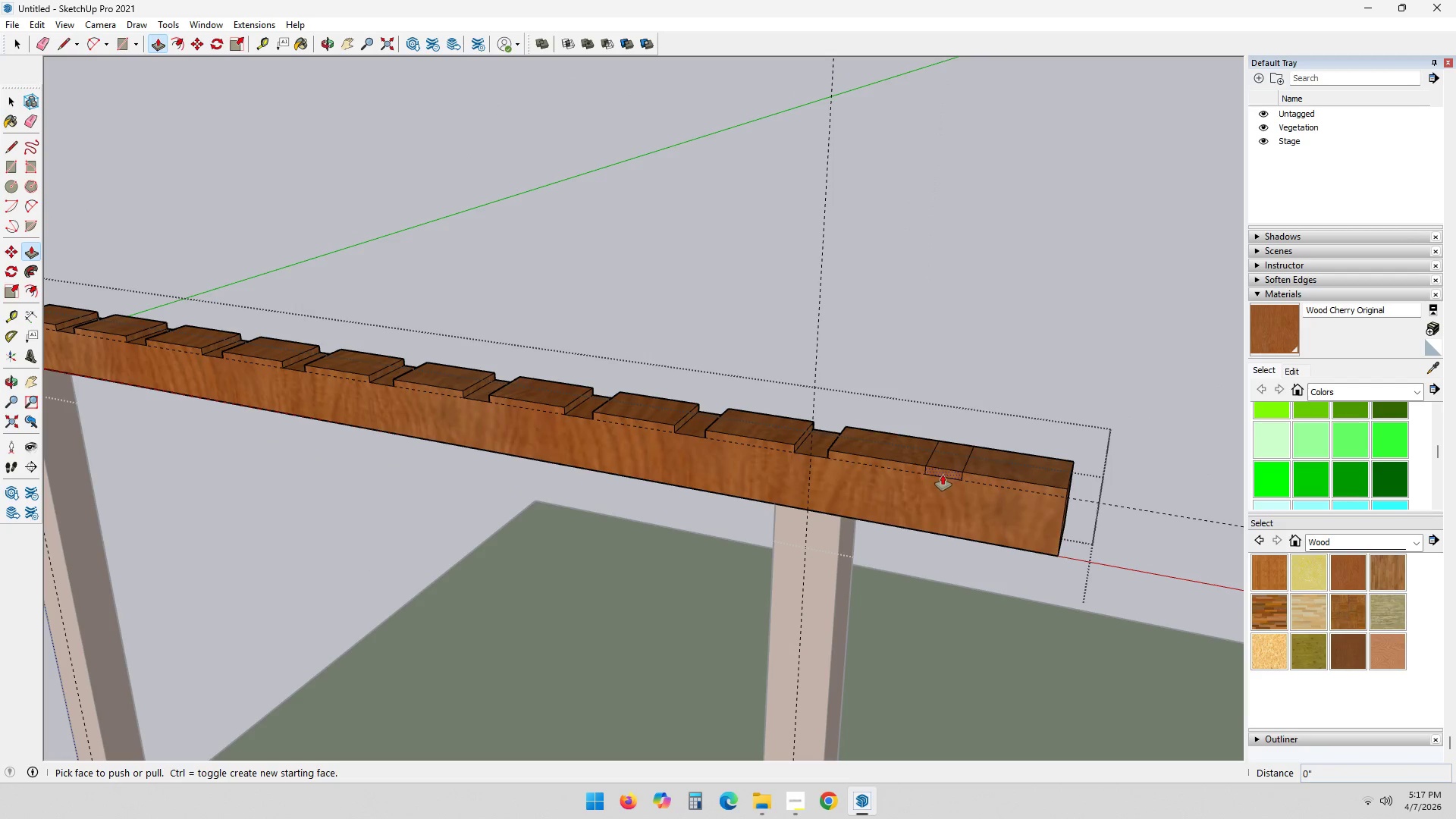 
double_click([943, 474])
 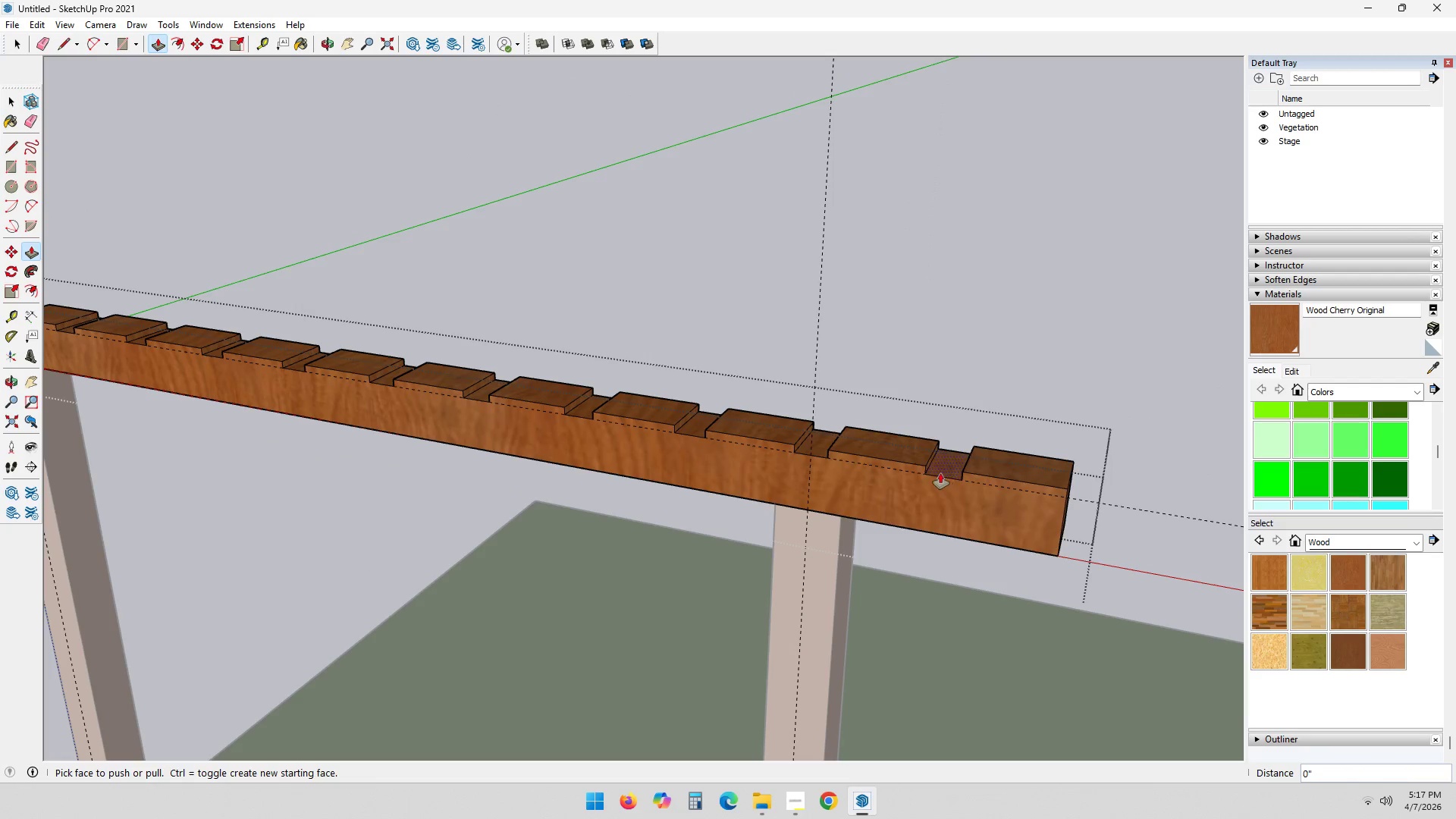 
key(Escape)
 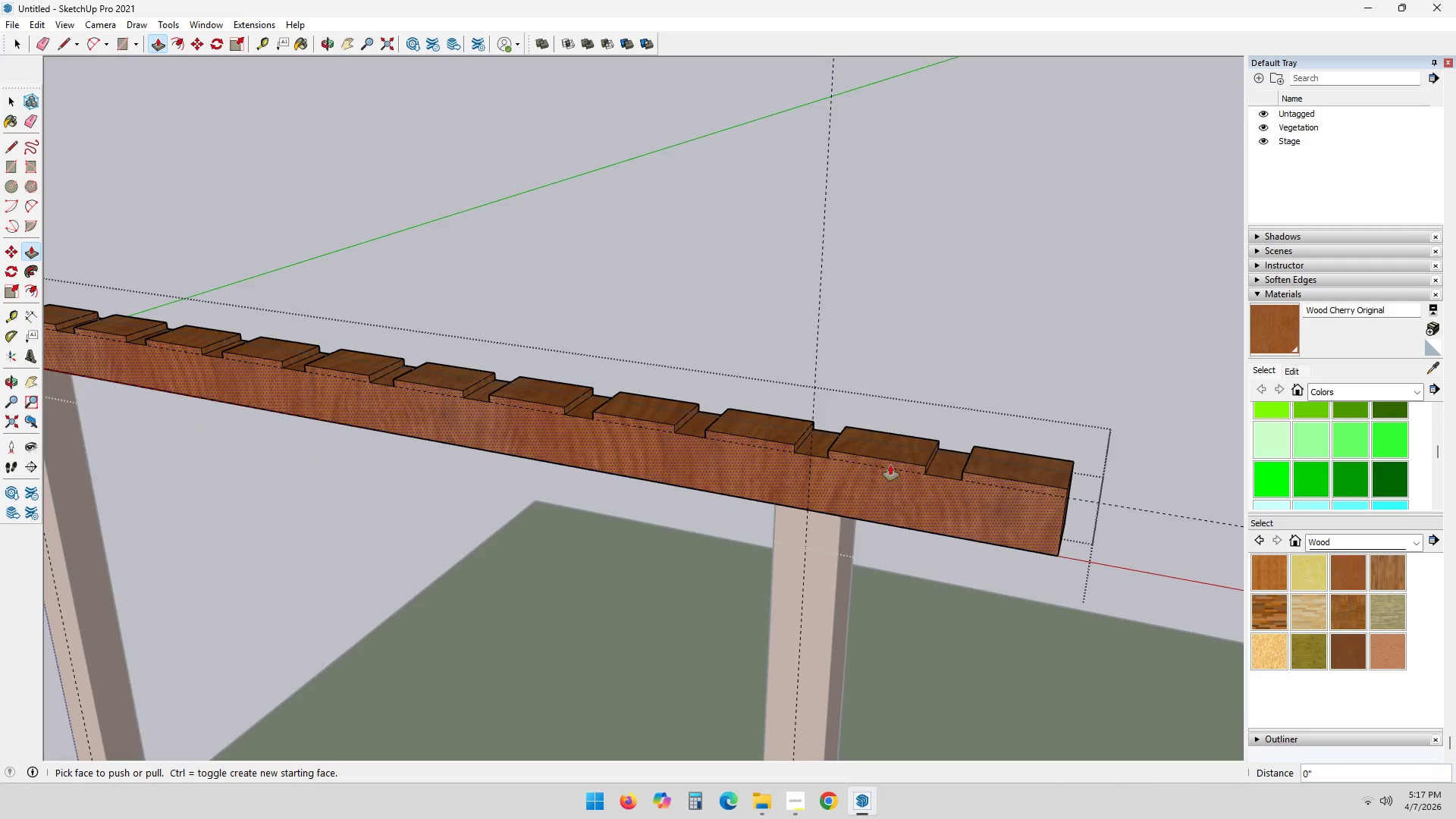 
hold_key(key=ShiftLeft, duration=0.89)
 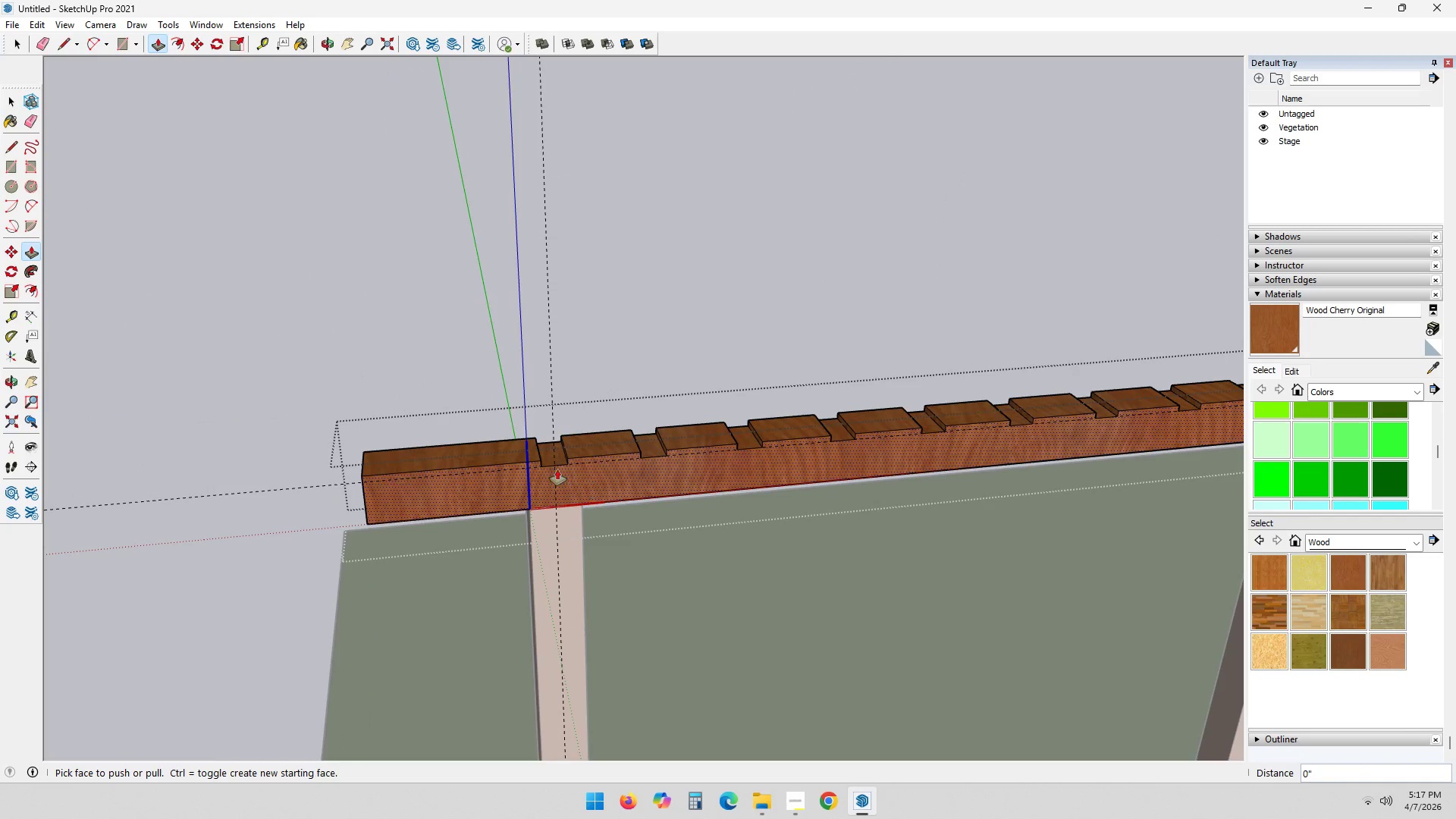 
scroll: coordinate [890, 465], scroll_direction: down, amount: 3.0
 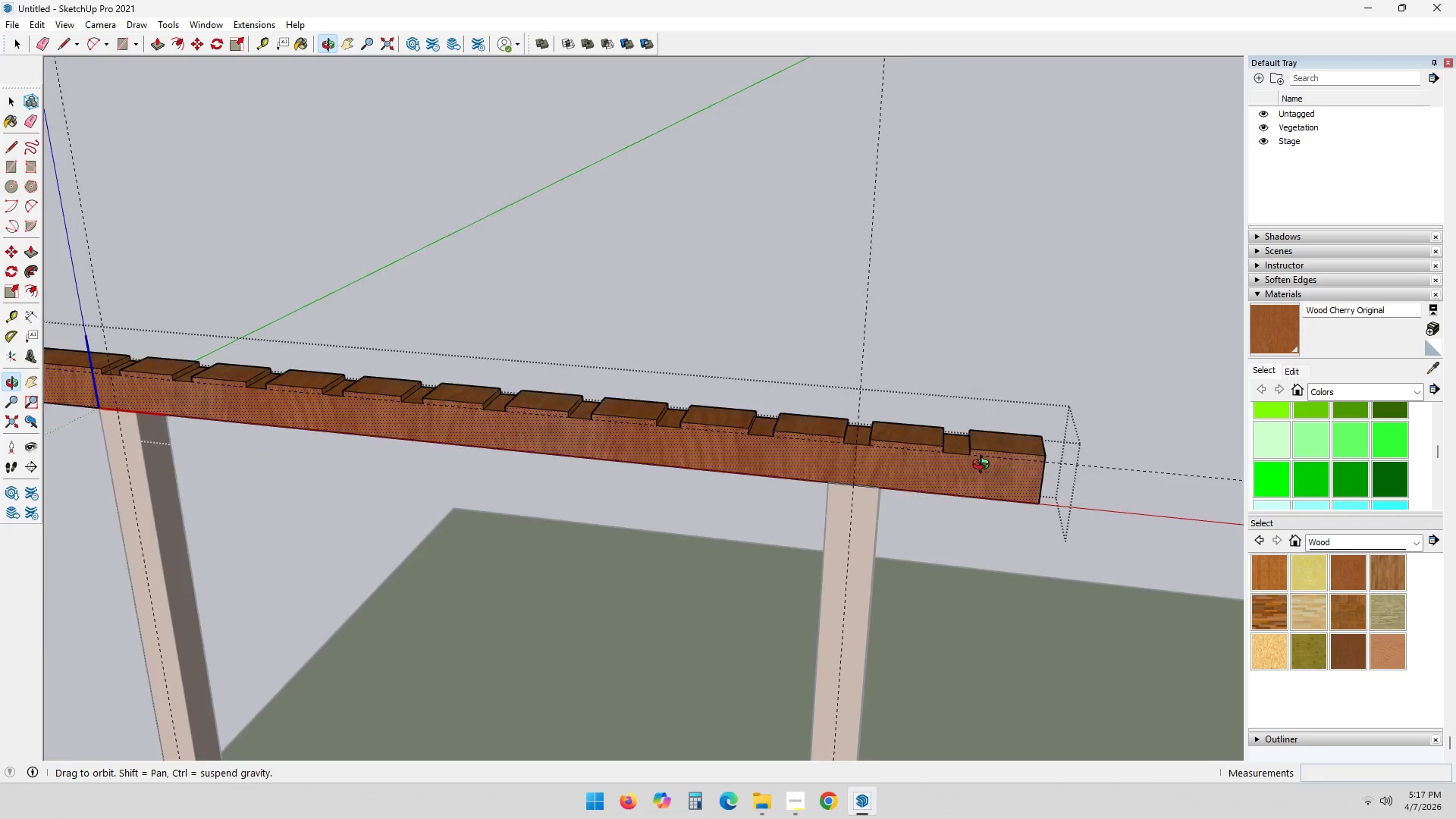 
key(Space)
 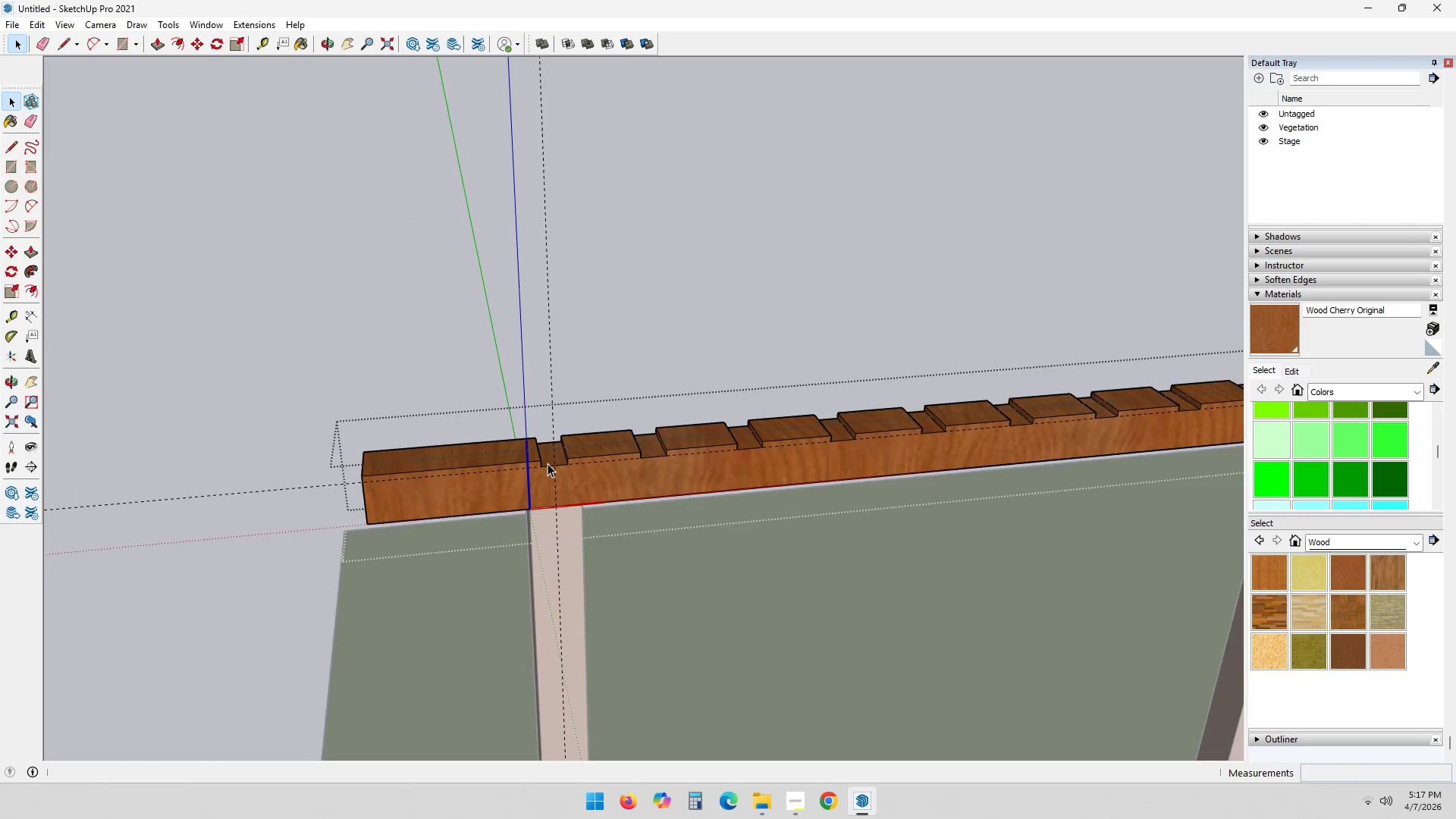 
left_click_drag(start_coordinate=[465, 379], to_coordinate=[704, 507])
 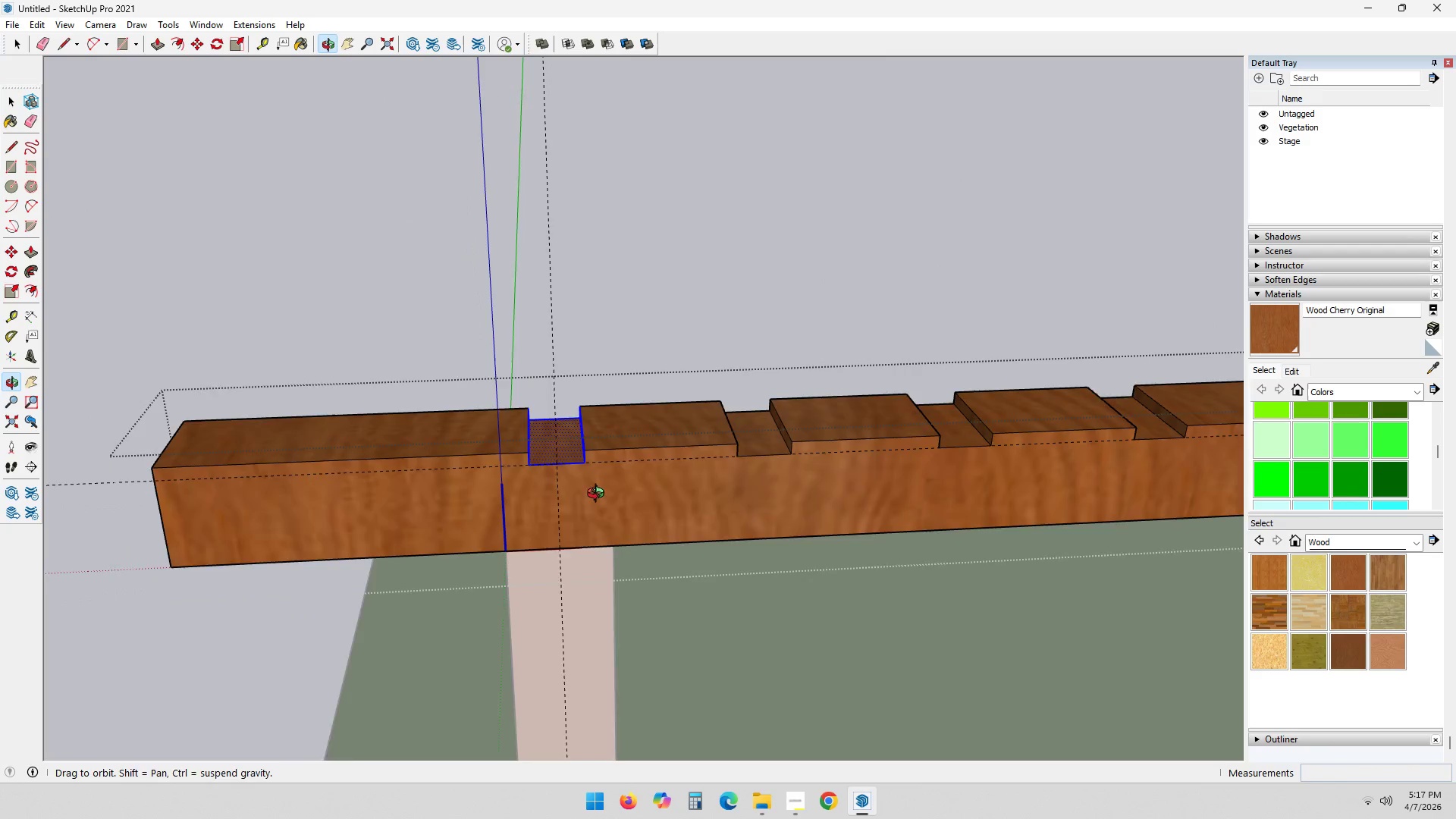 
scroll: coordinate [548, 463], scroll_direction: up, amount: 7.0
 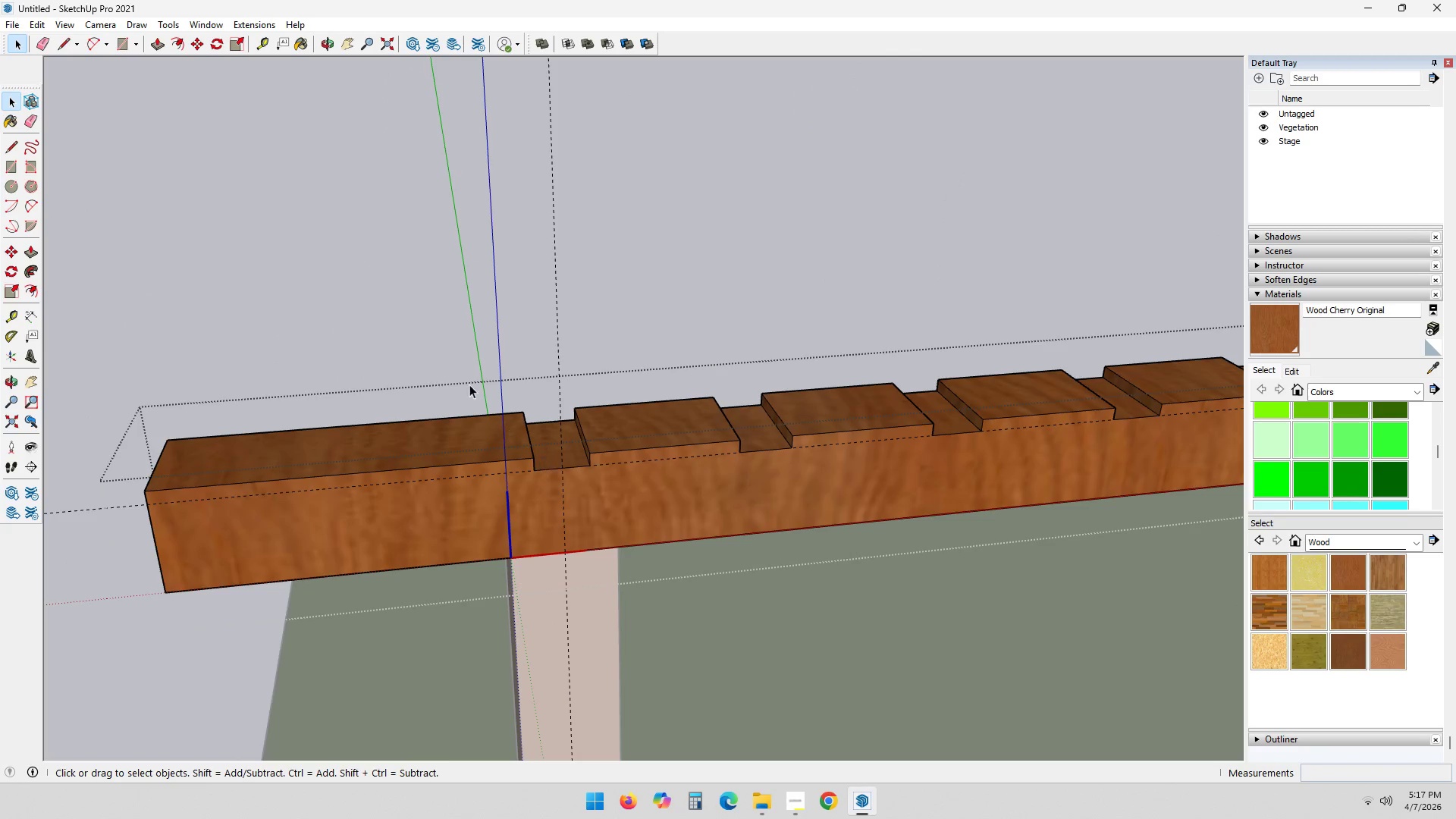 
key(M)
 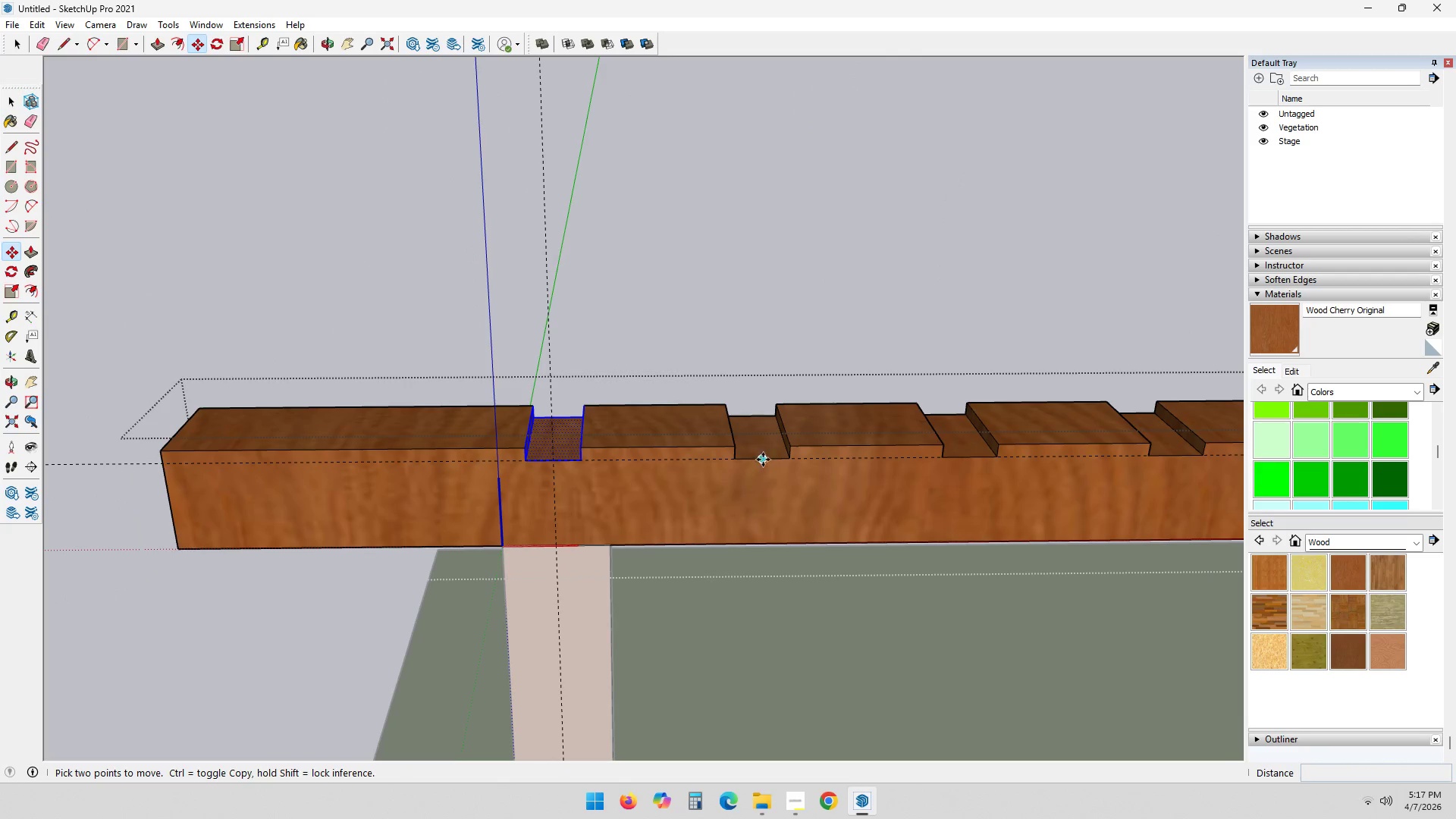 
left_click_drag(start_coordinate=[764, 460], to_coordinate=[743, 458])
 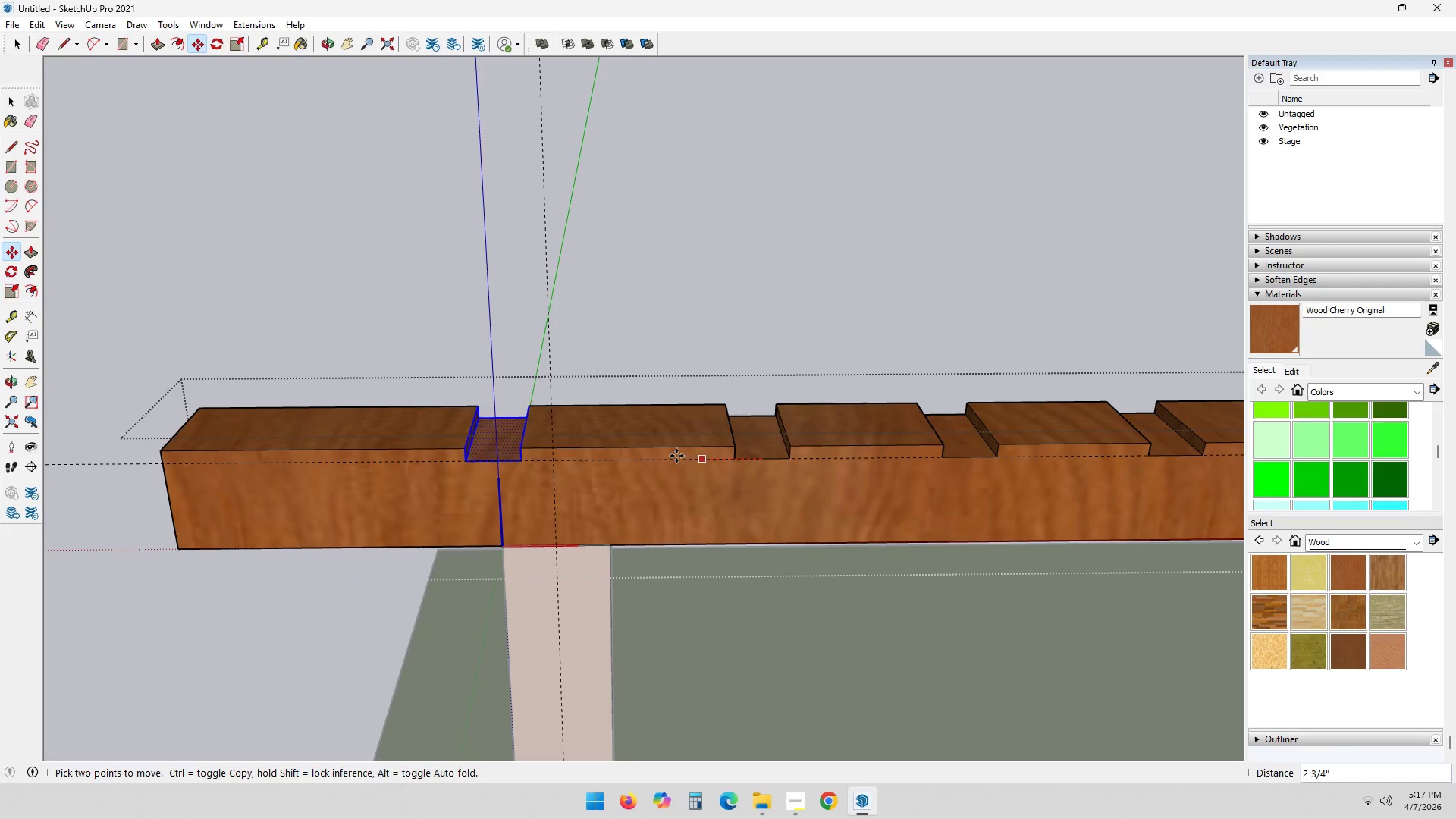 
key(Control+ControlLeft)
 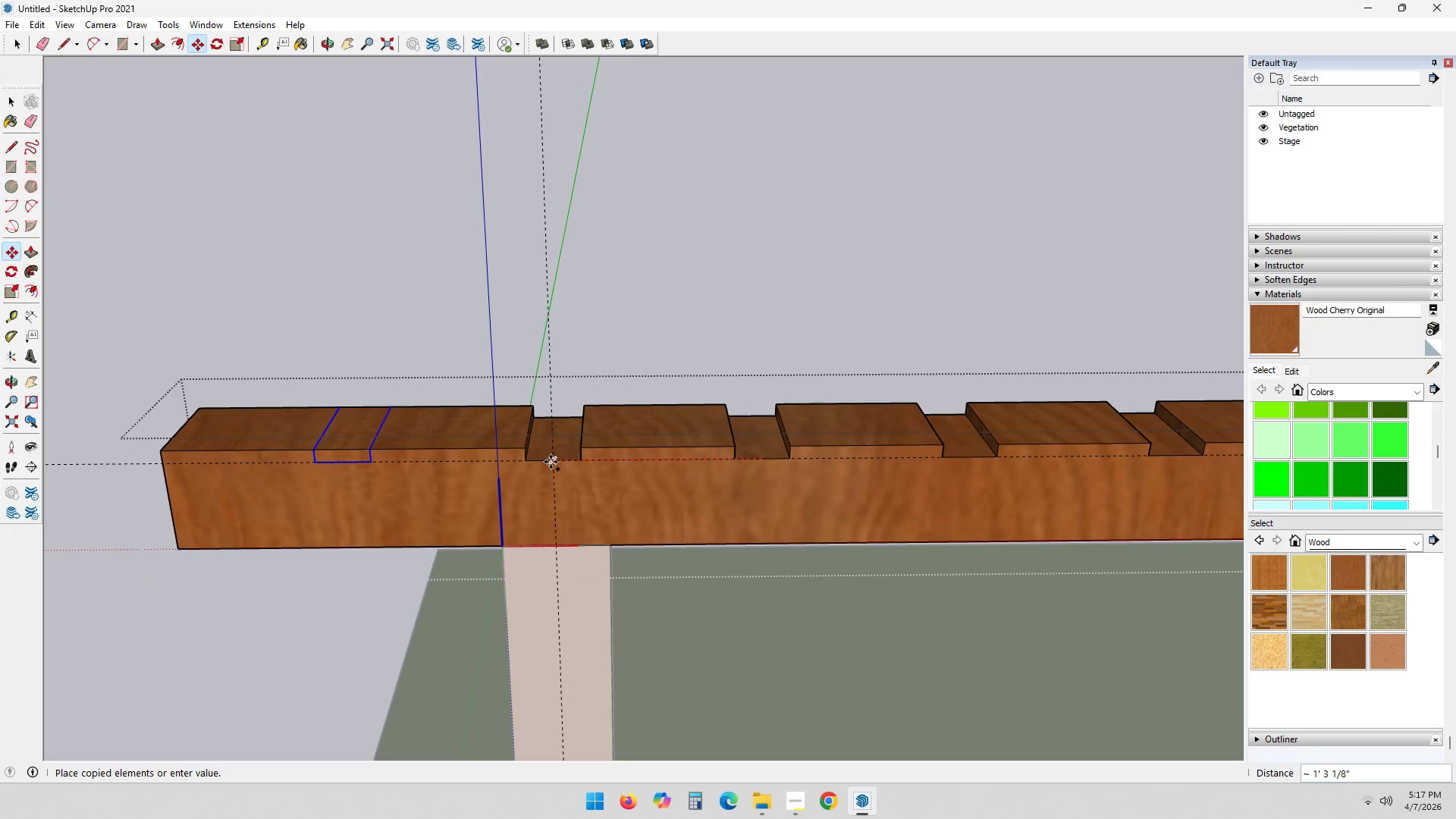 
left_click([551, 462])
 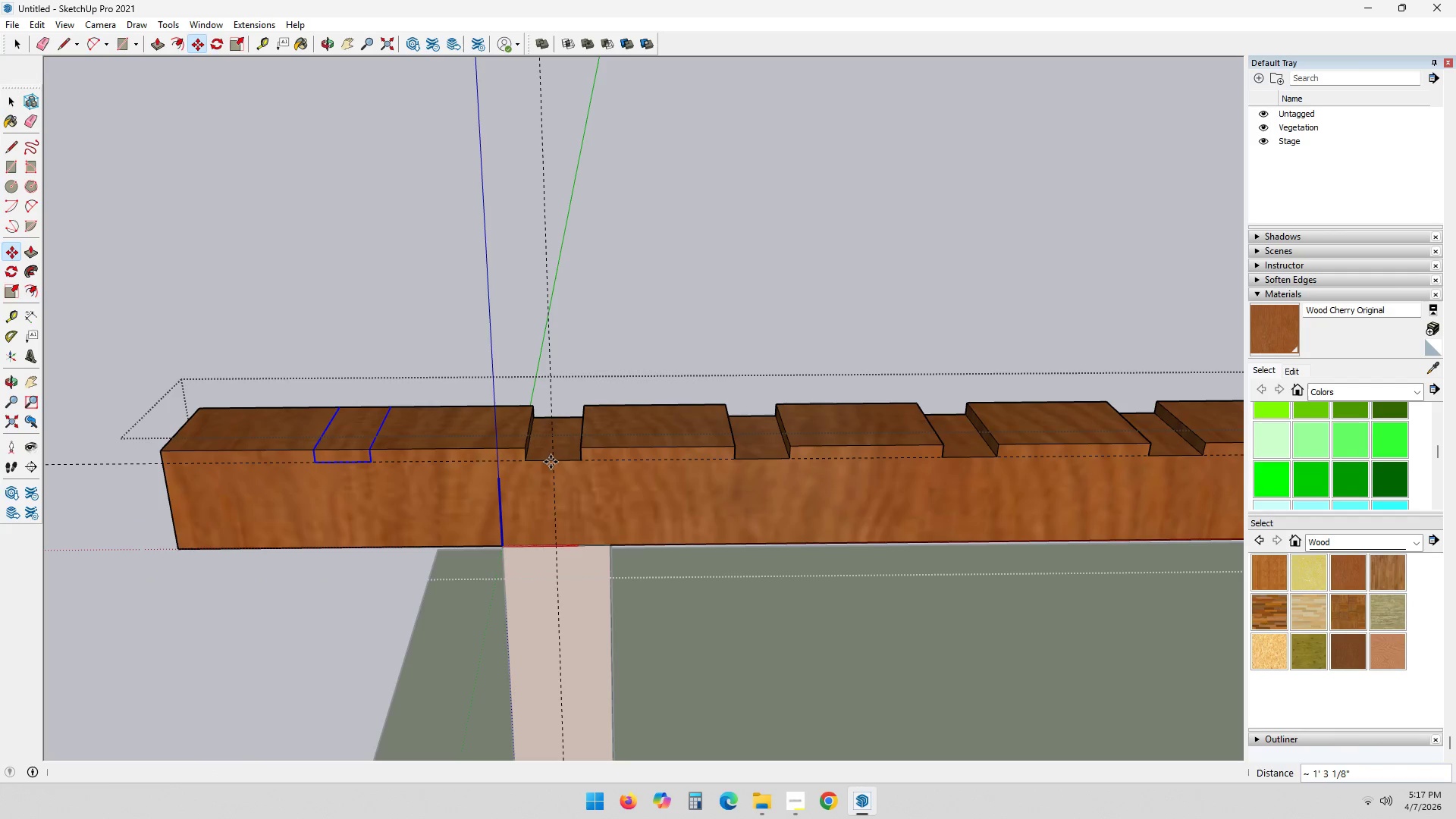 
key(Space)
 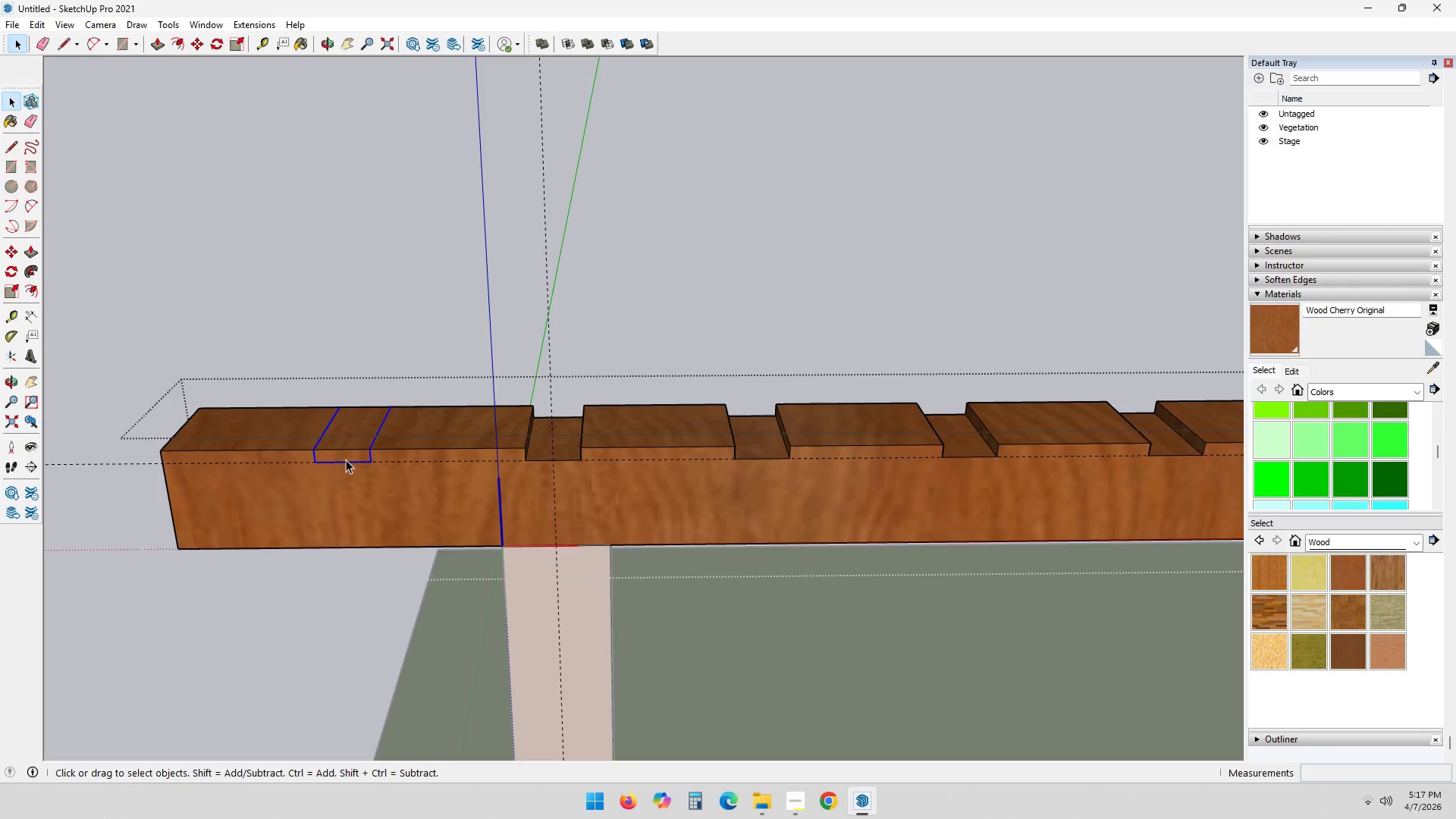 
key(P)
 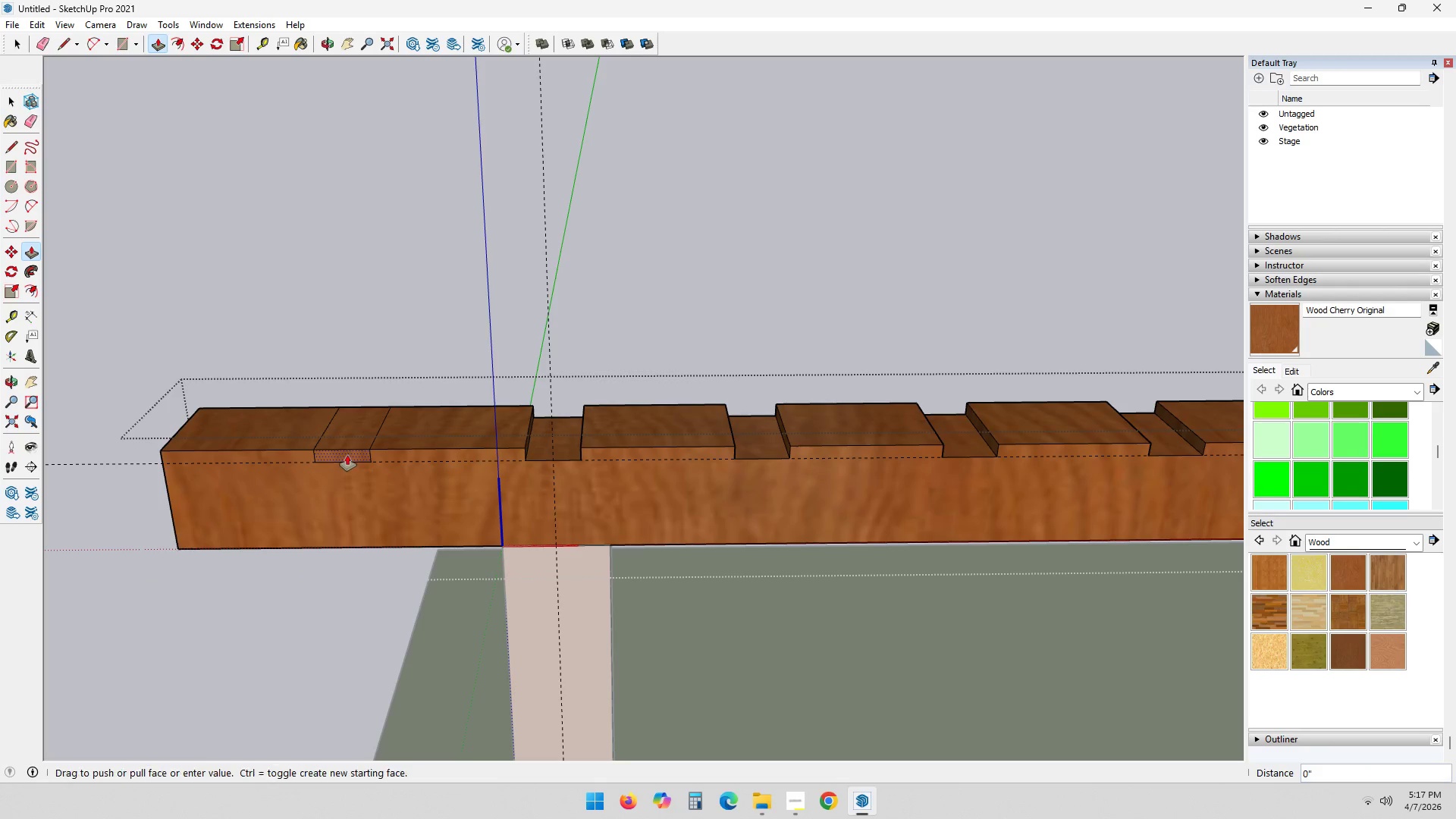 
double_click([347, 455])
 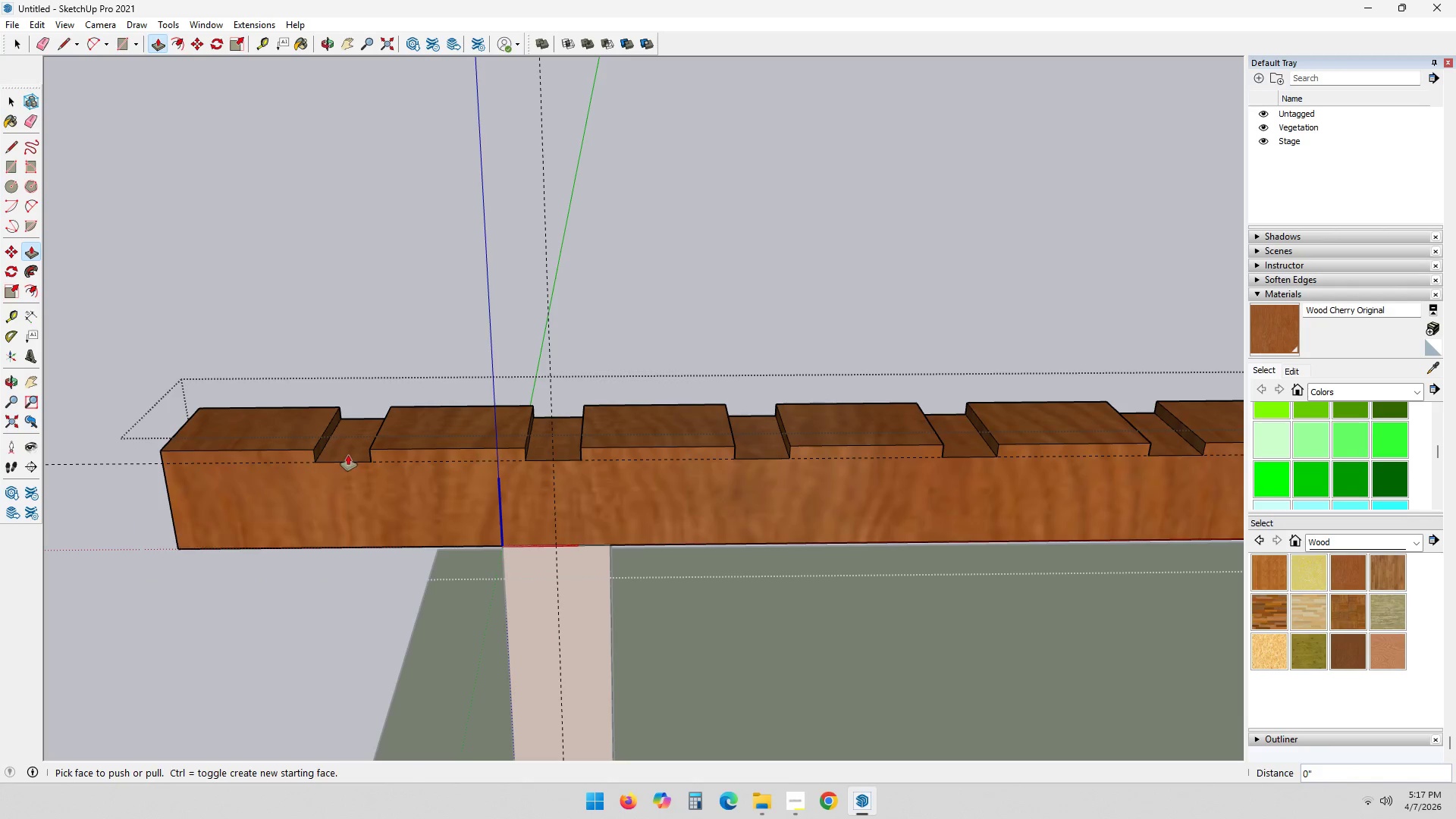 
key(Space)
 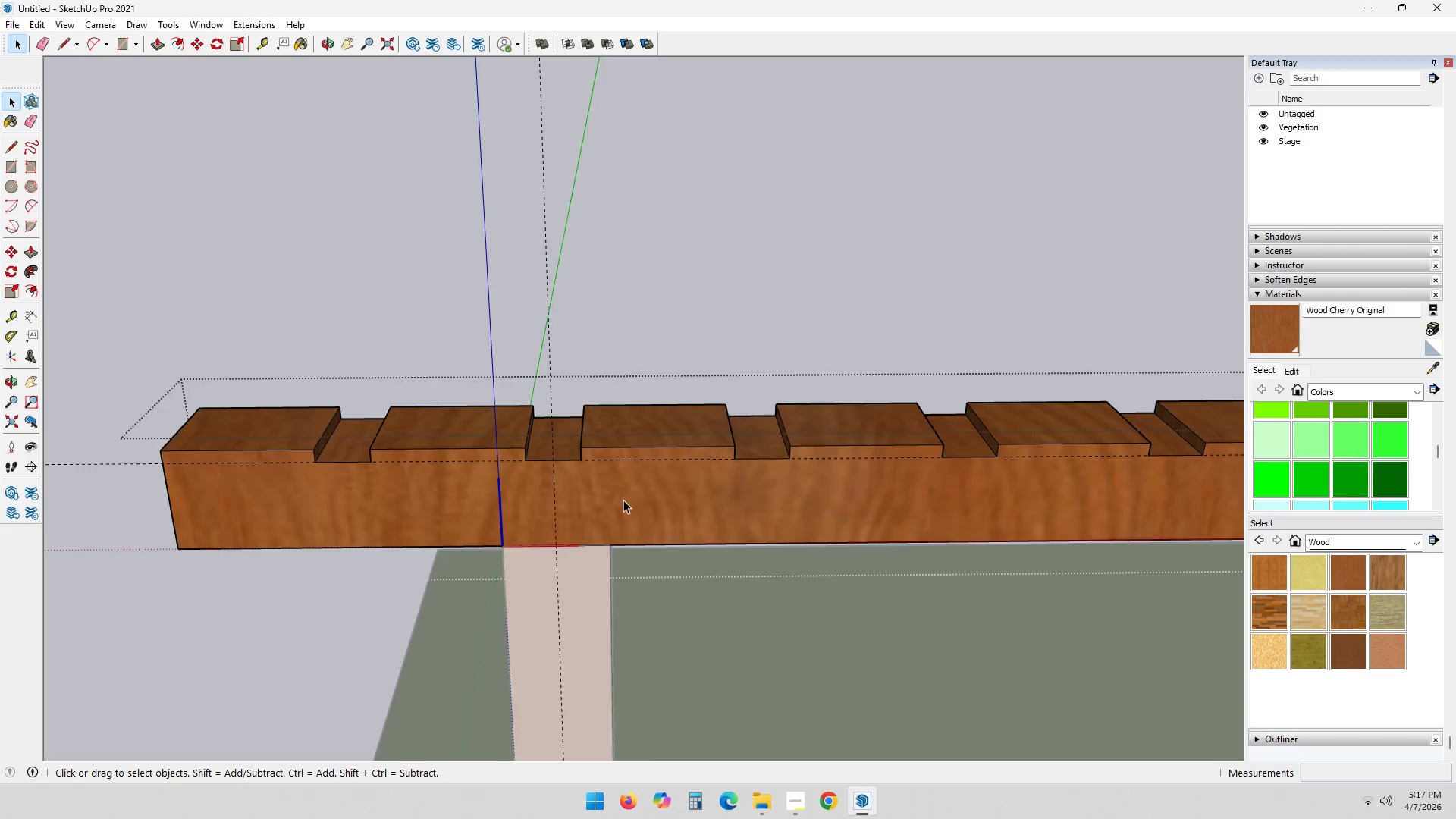 
key(Escape)
 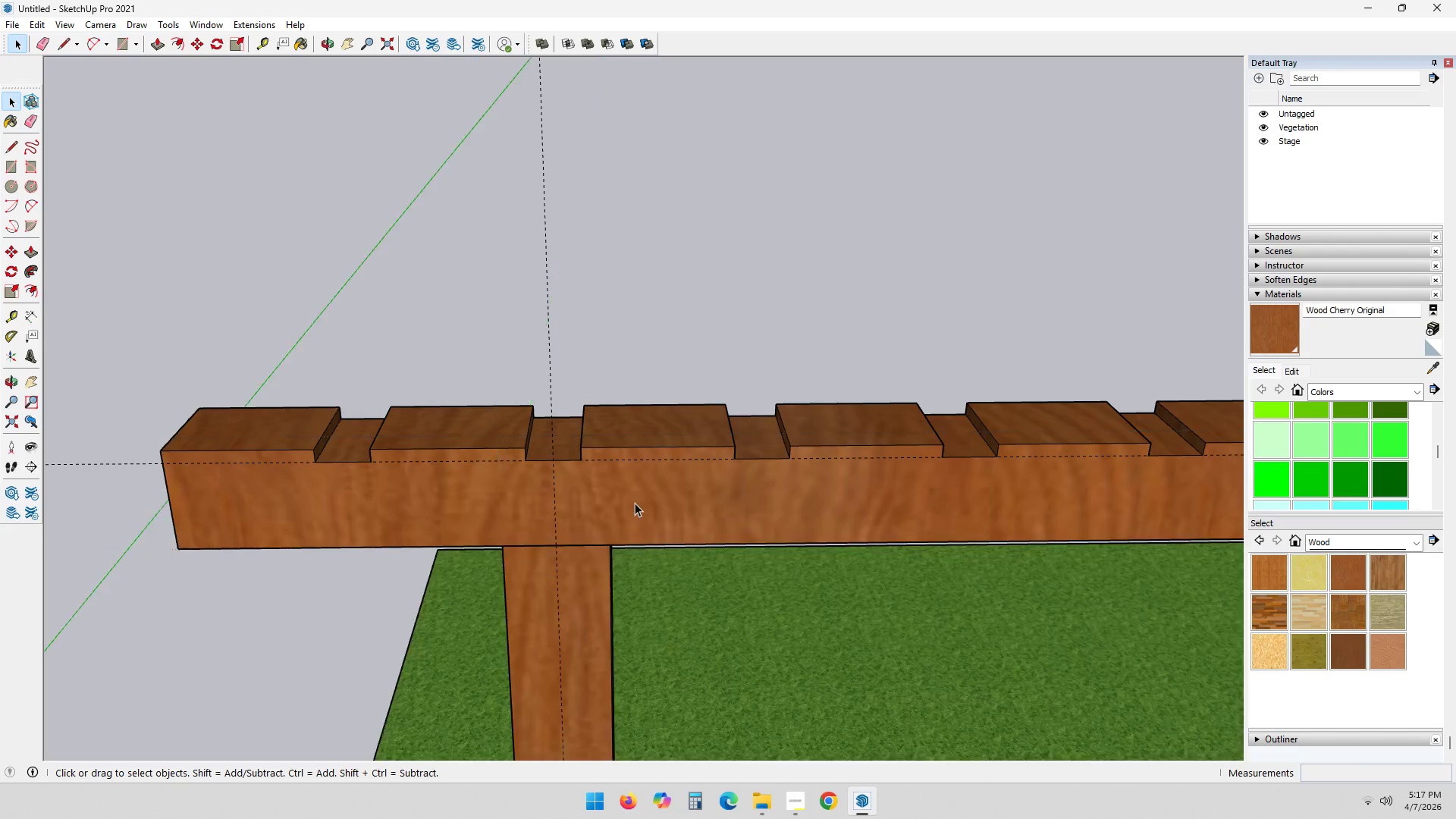 
left_click_drag(start_coordinate=[833, 362], to_coordinate=[848, 366])
 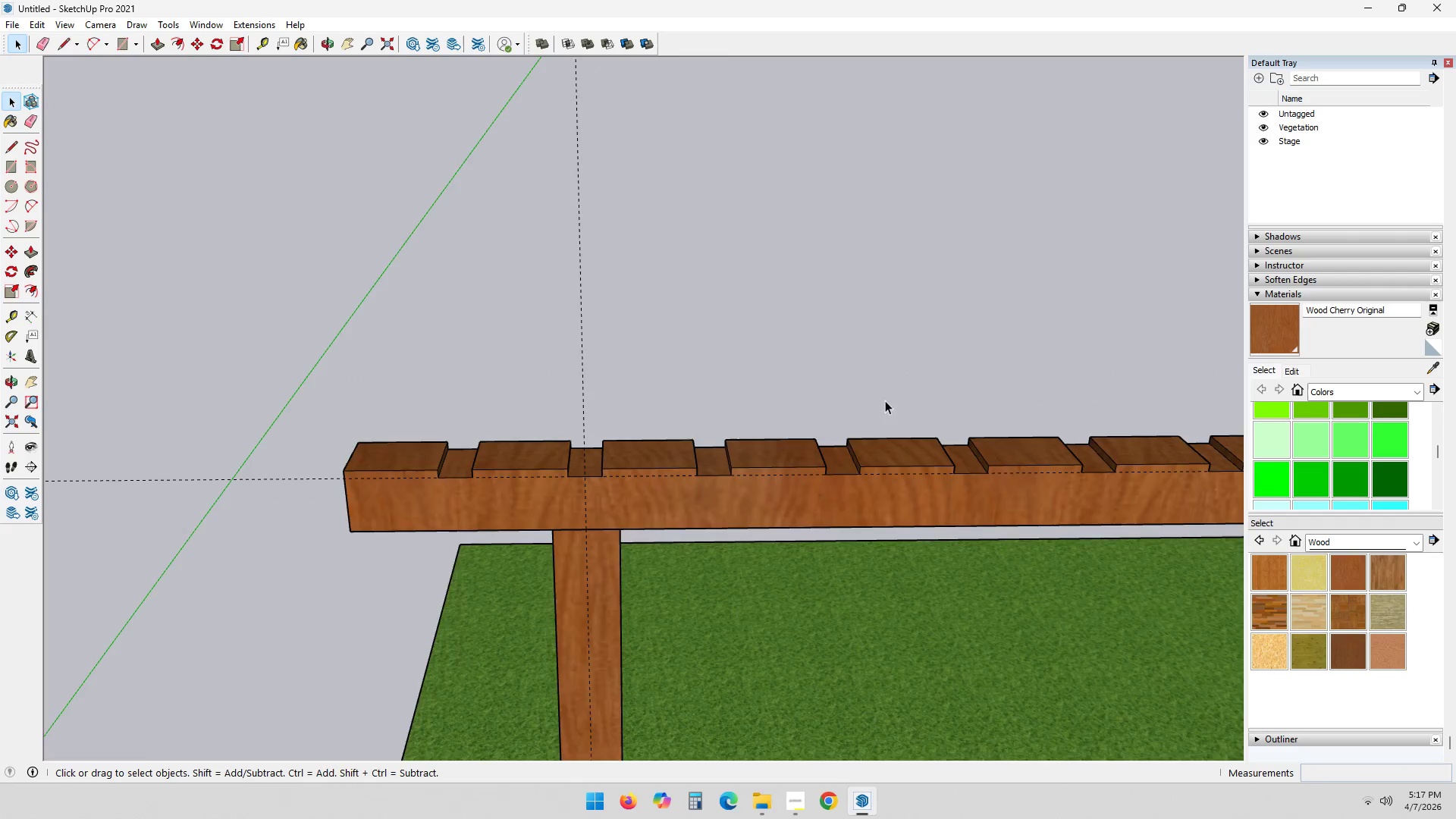 
scroll: coordinate [973, 535], scroll_direction: down, amount: 8.0
 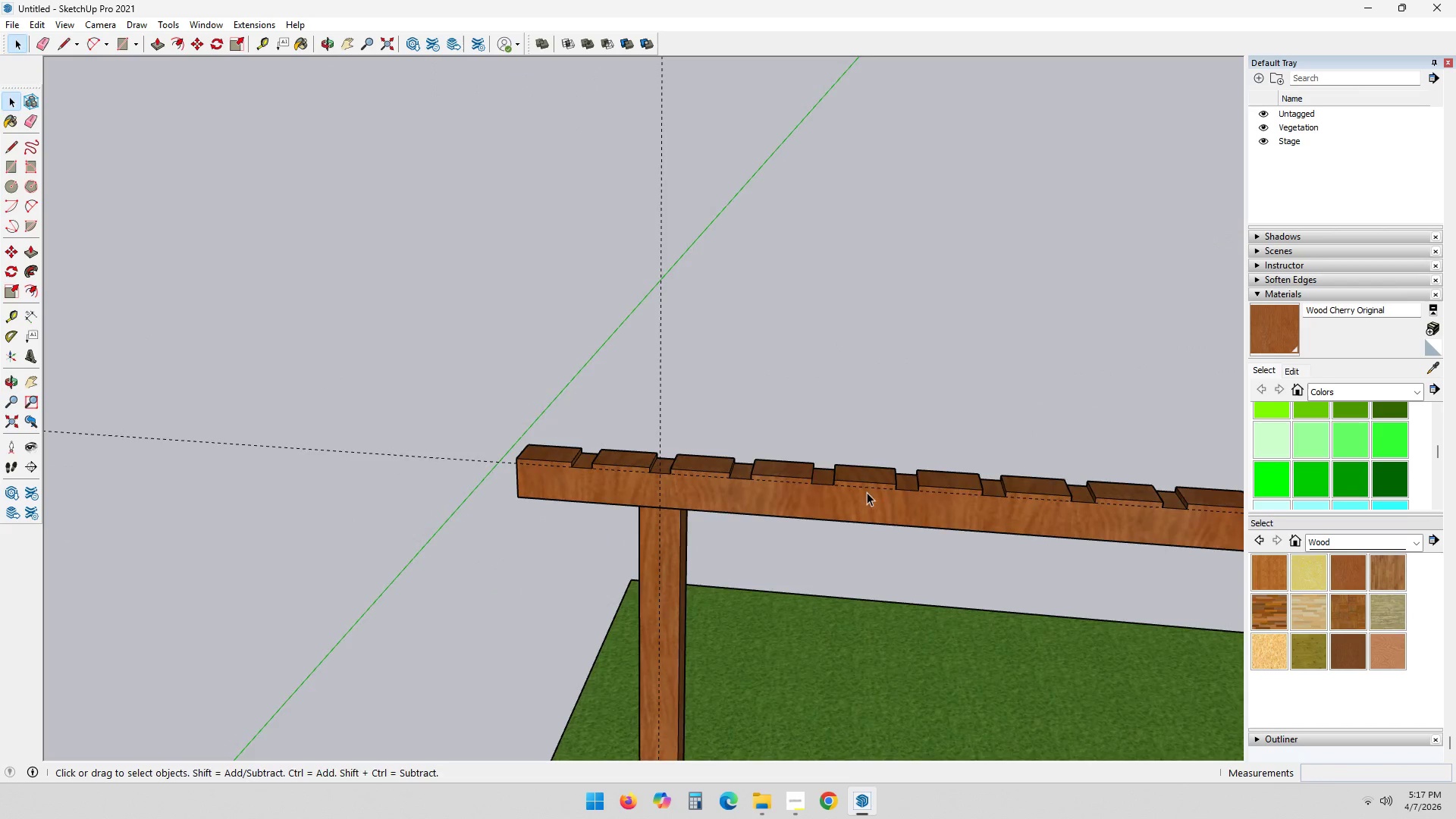 
hold_key(key=ShiftLeft, duration=0.41)
 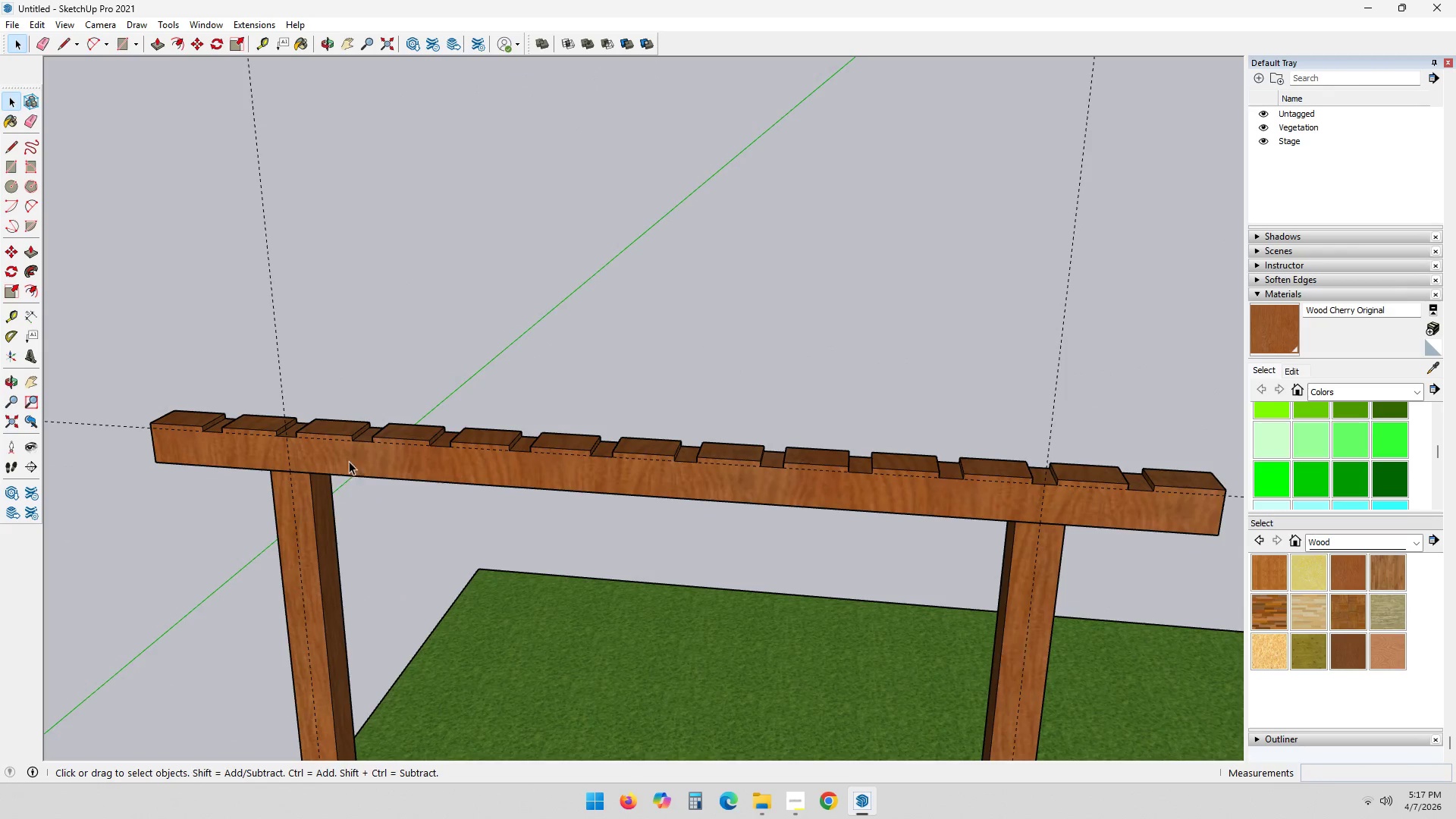 
left_click([350, 458])
 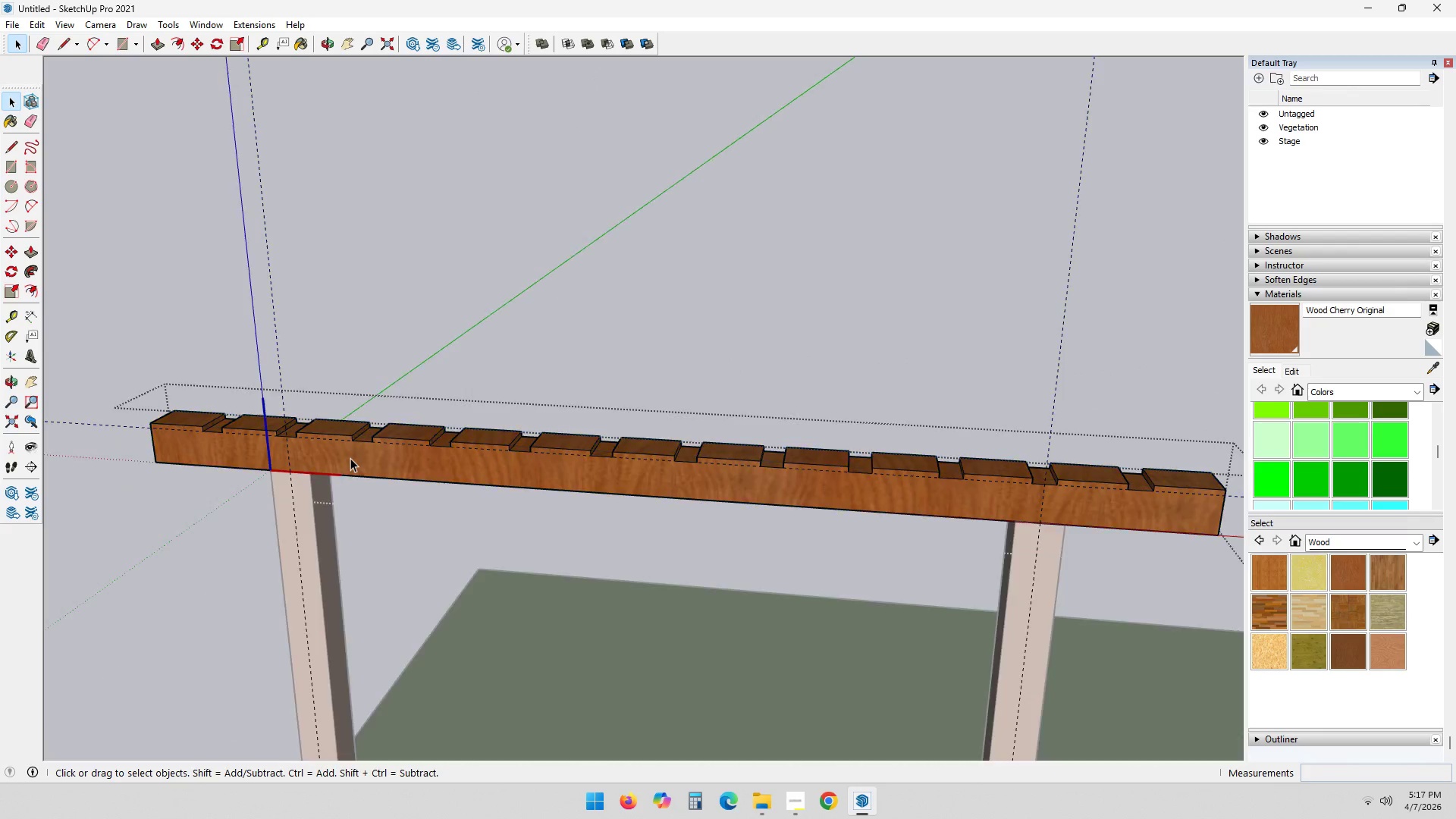 
key(E)
 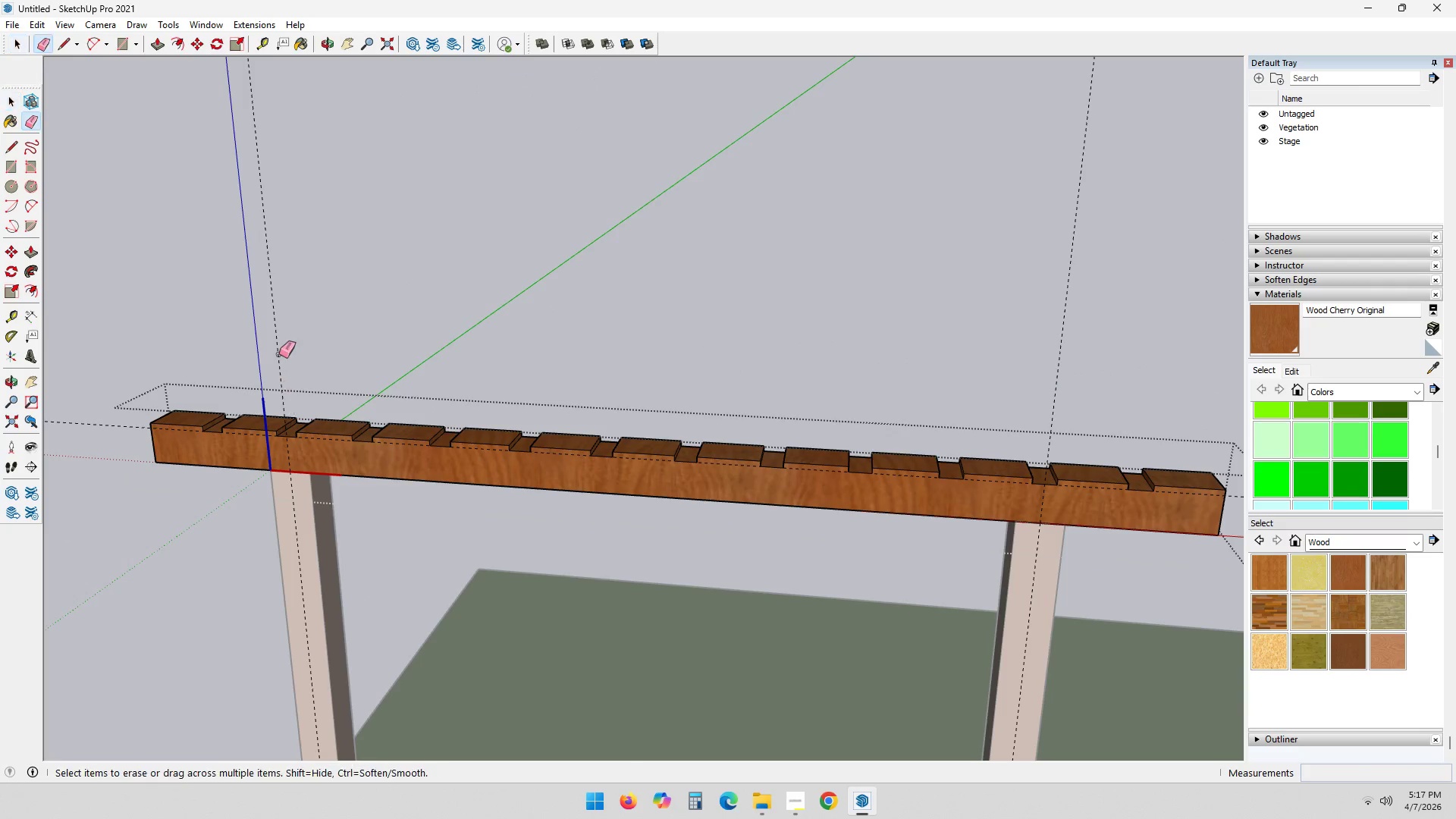 
triple_click([279, 353])
 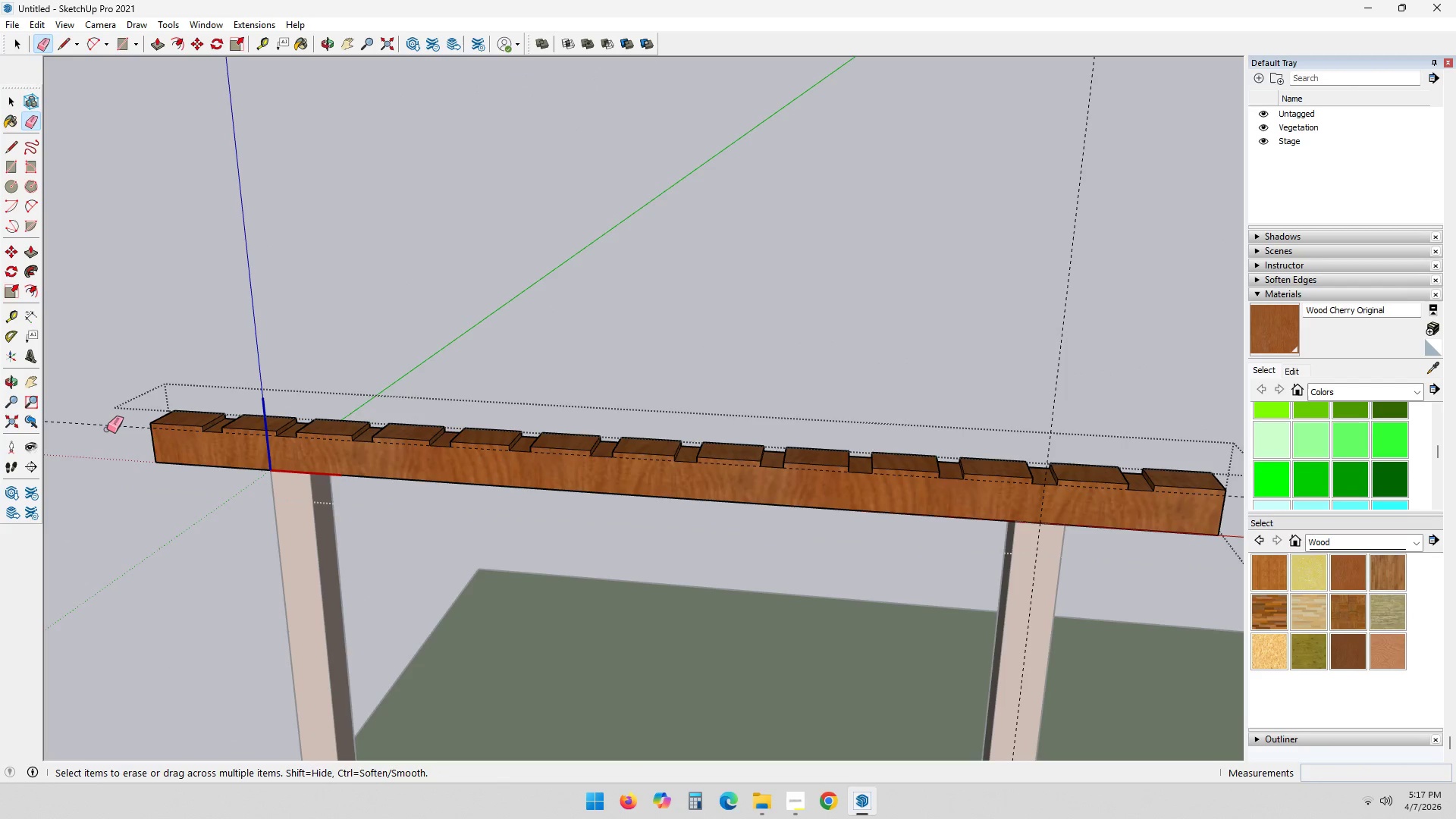 
triple_click([108, 428])
 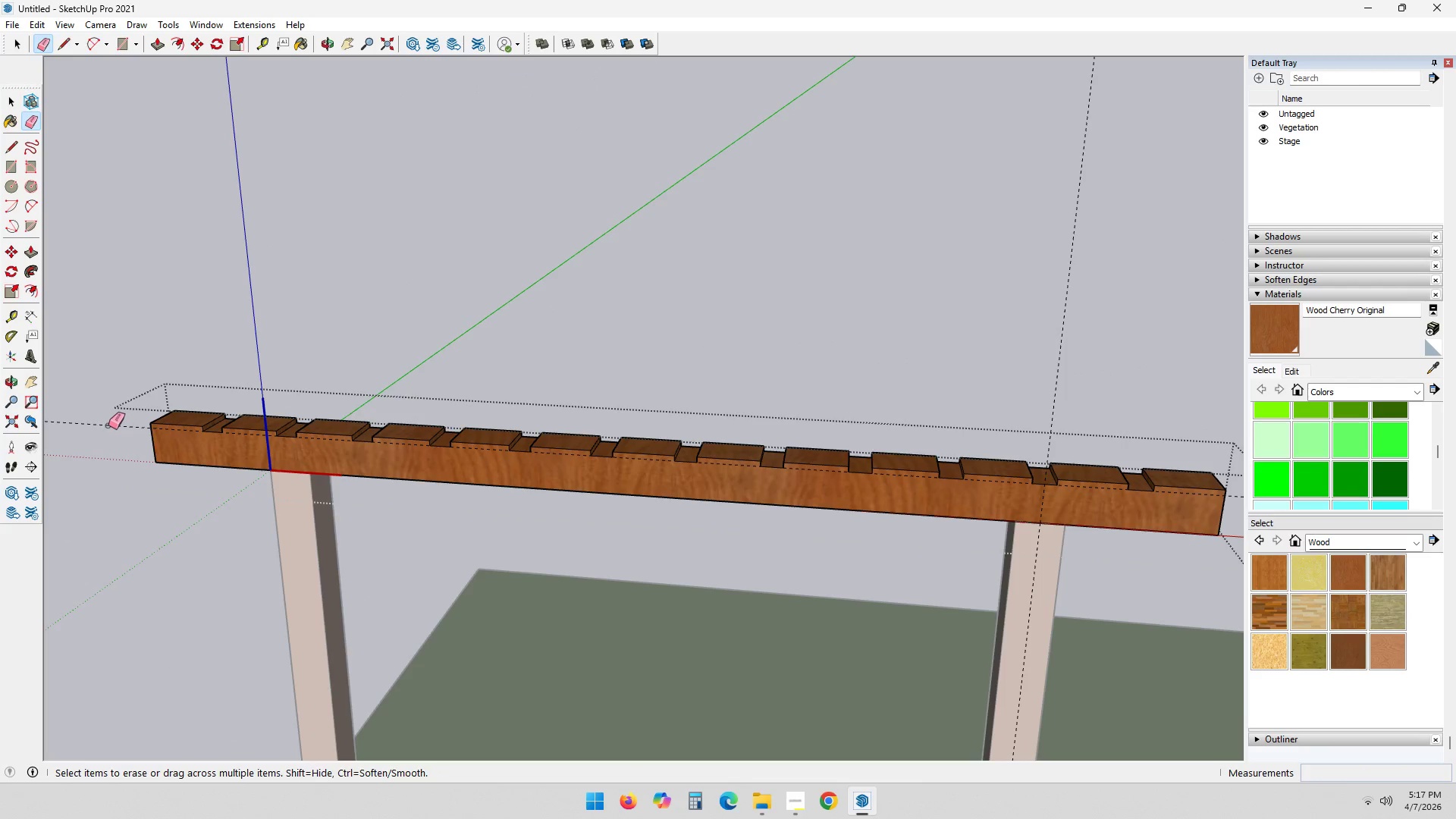 
triple_click([109, 424])
 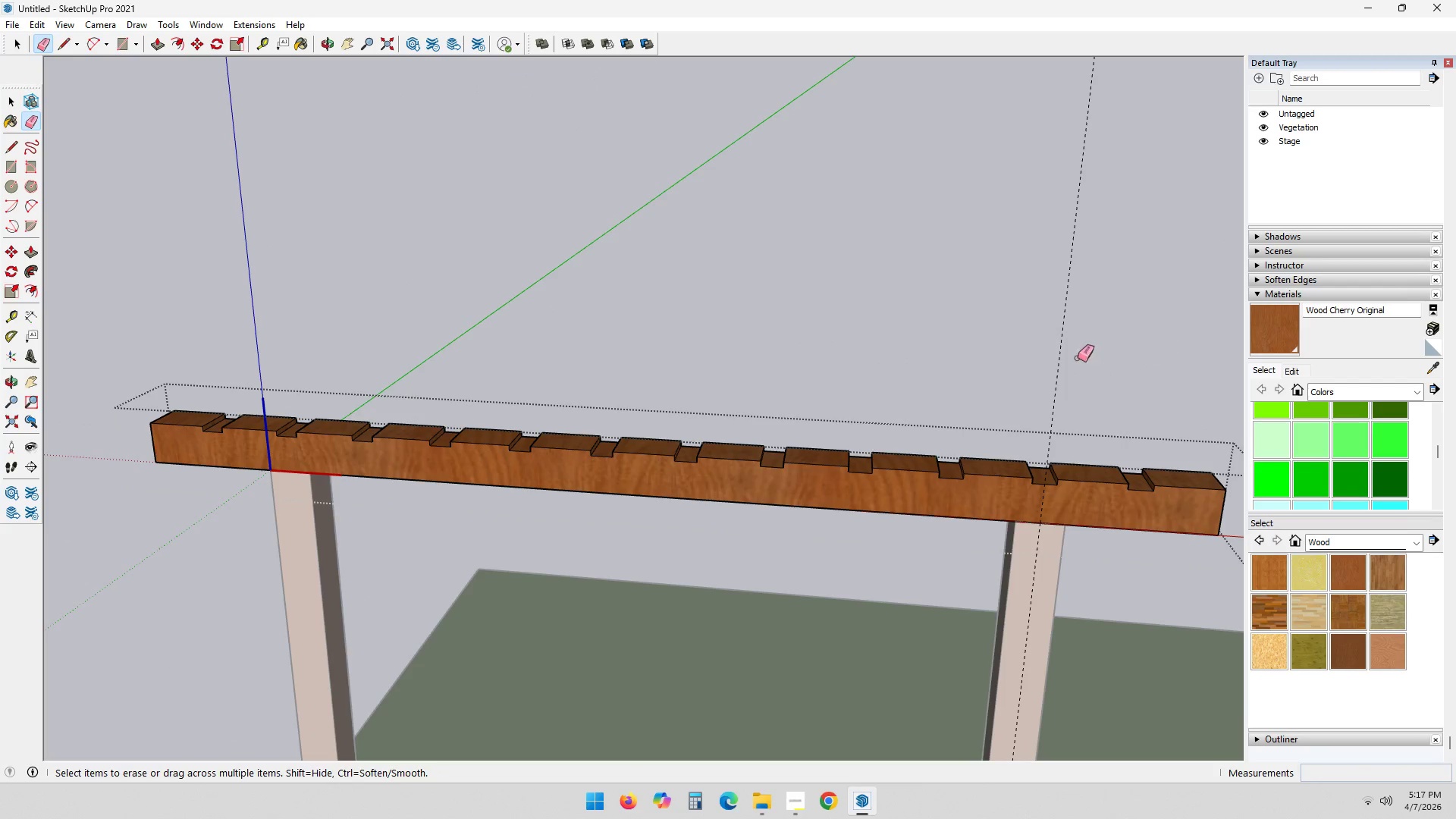 
left_click([1061, 357])
 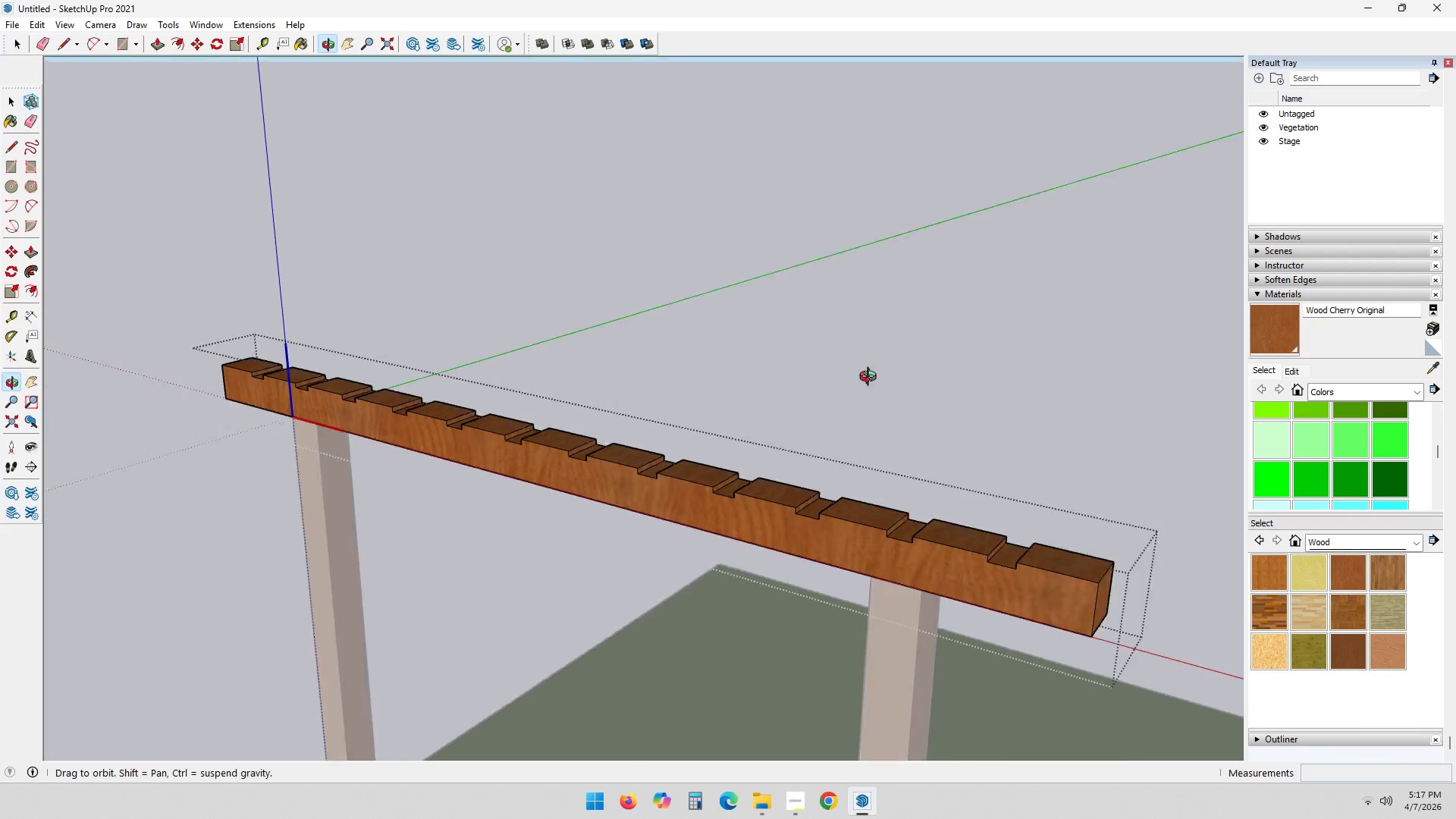 
key(Space)
 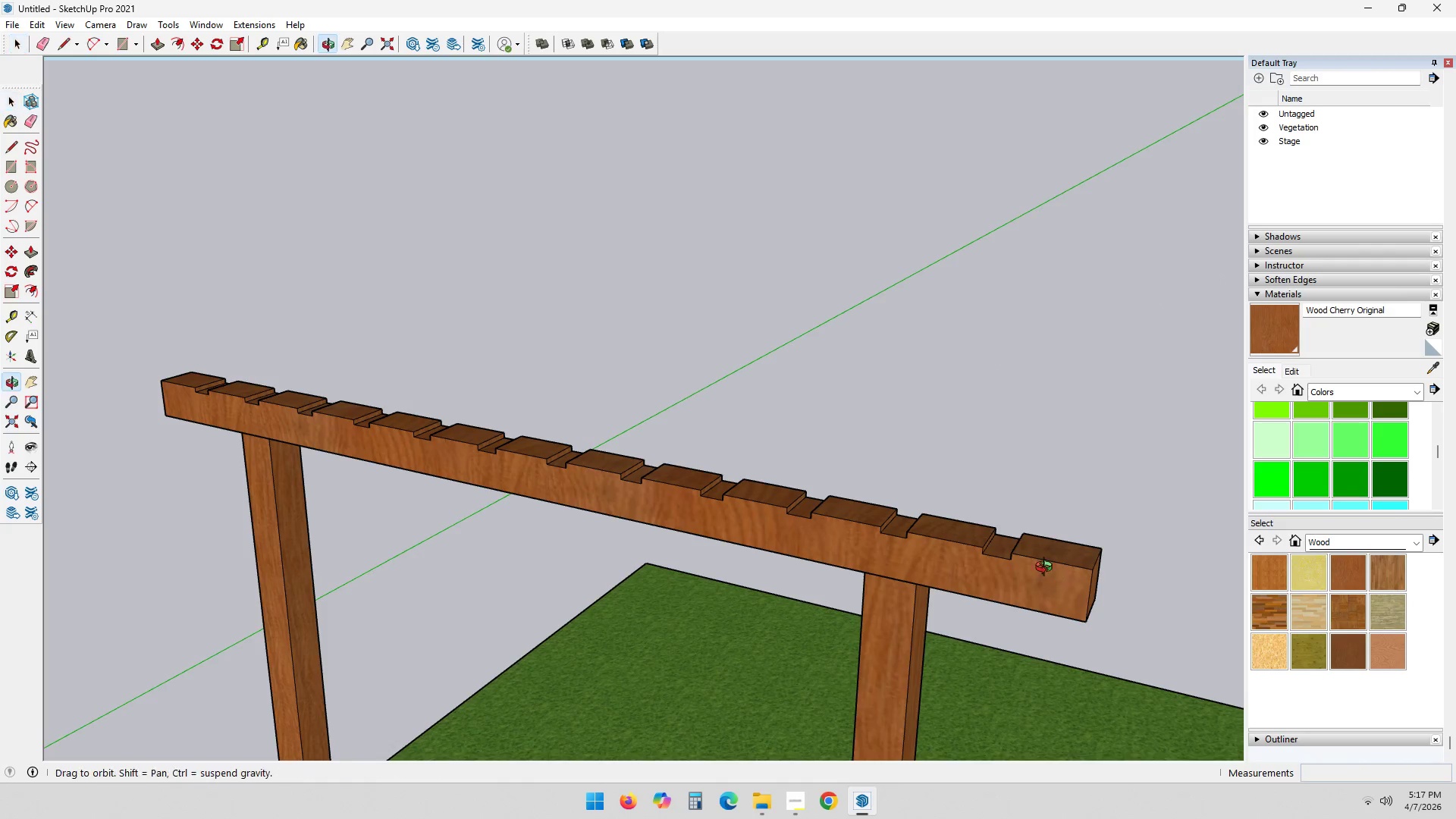 
key(R)
 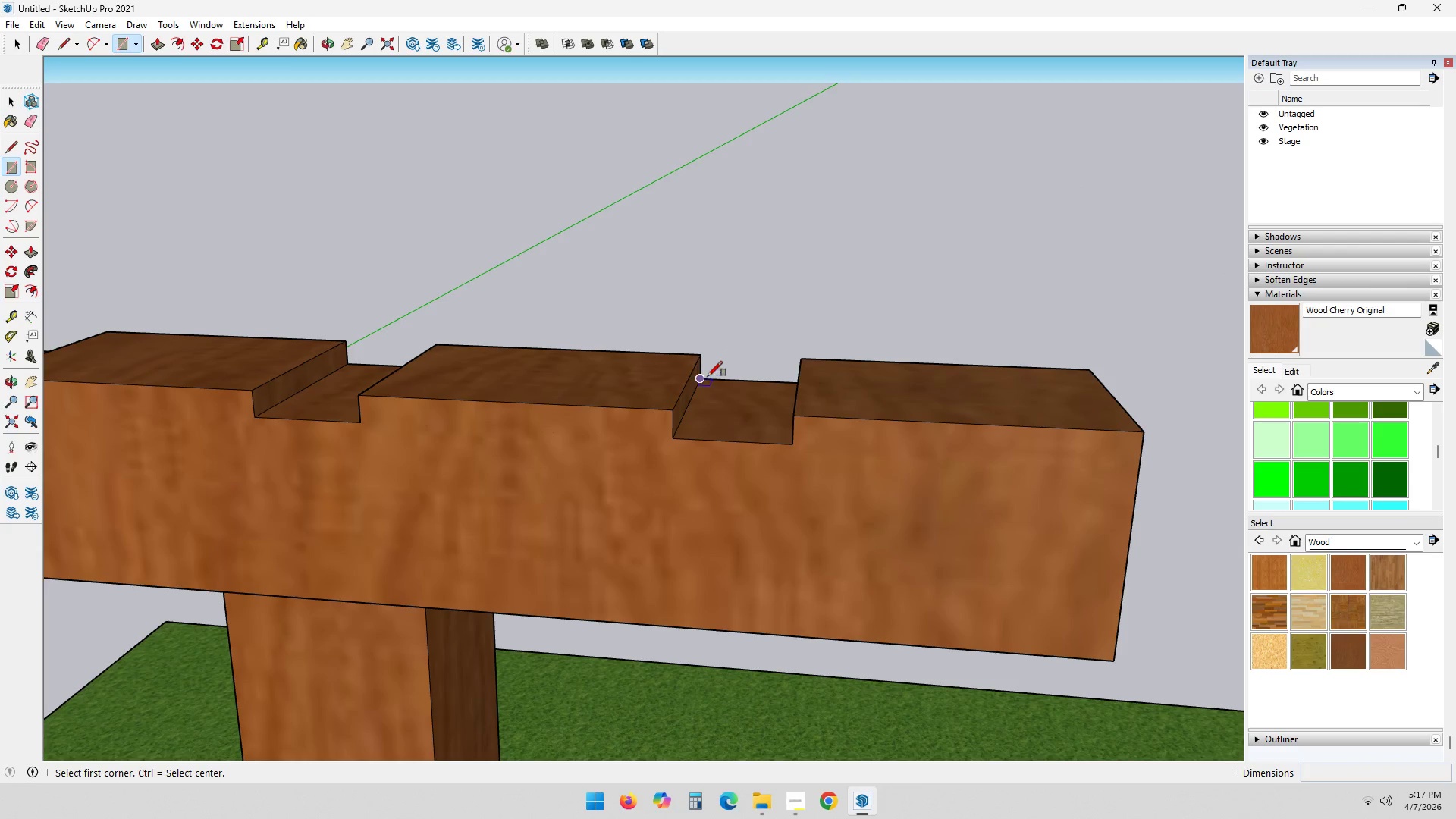 
scroll: coordinate [964, 445], scroll_direction: up, amount: 5.0
 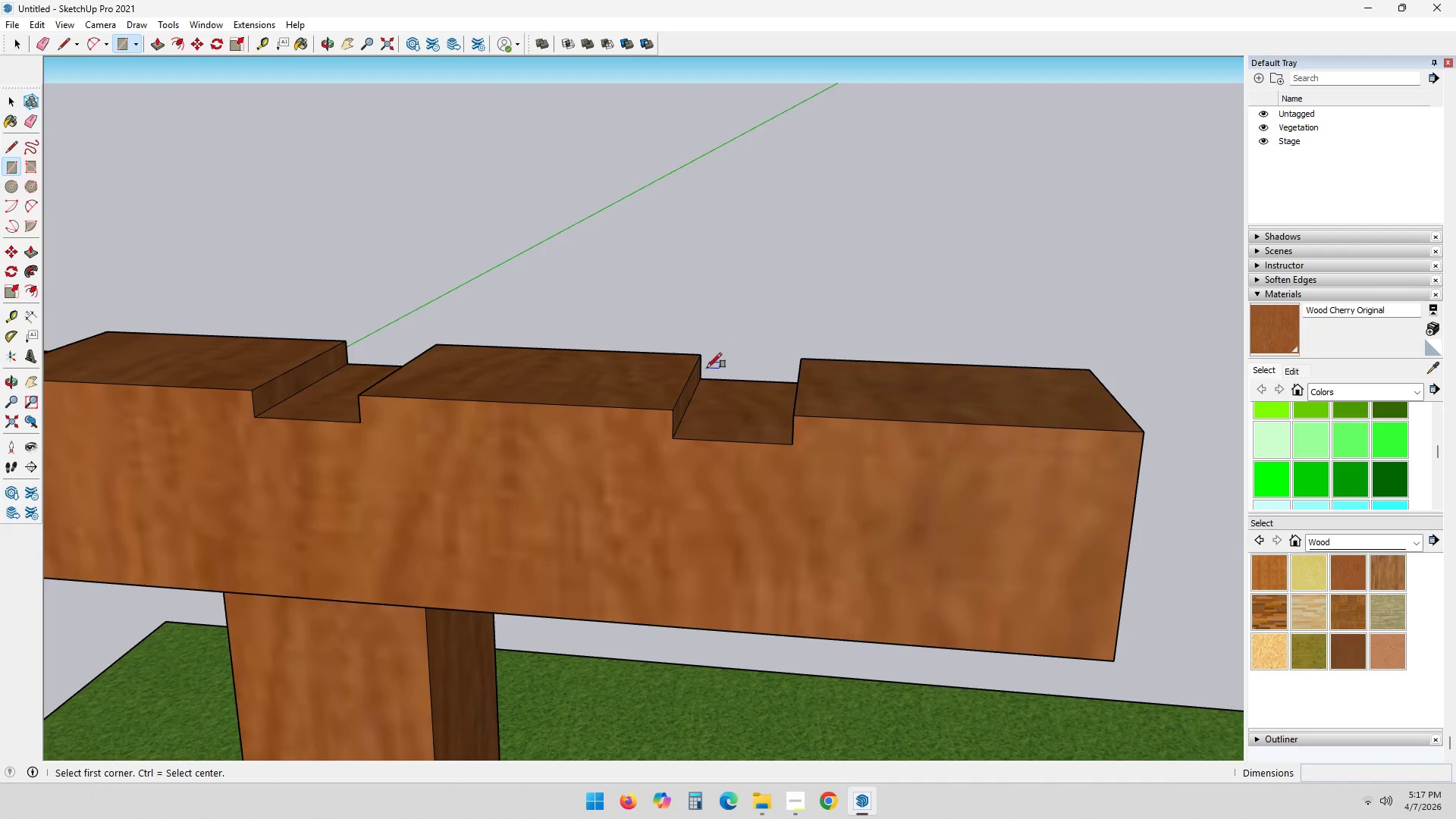 
left_click([704, 378])
 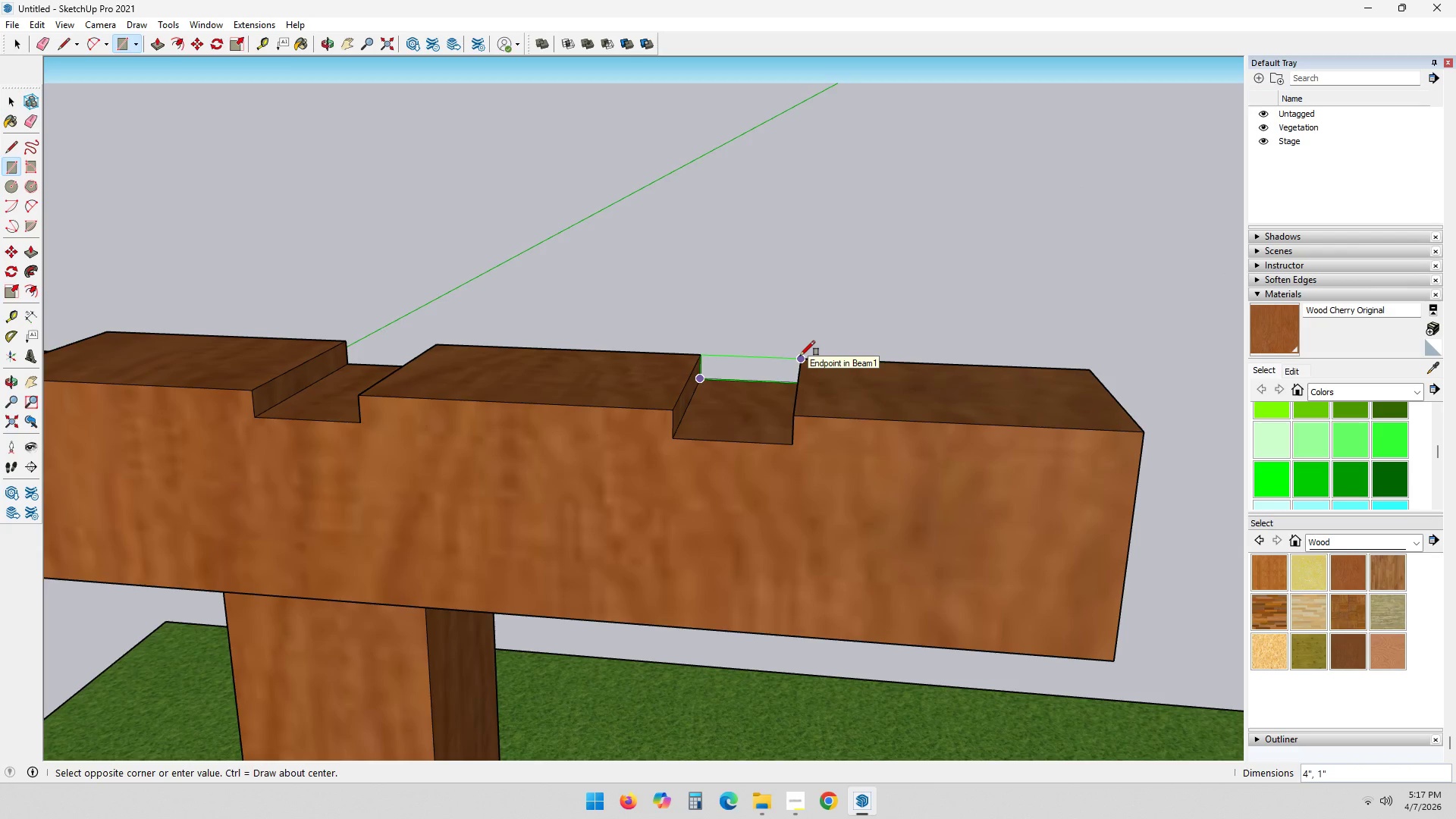 
key(Numpad8)
 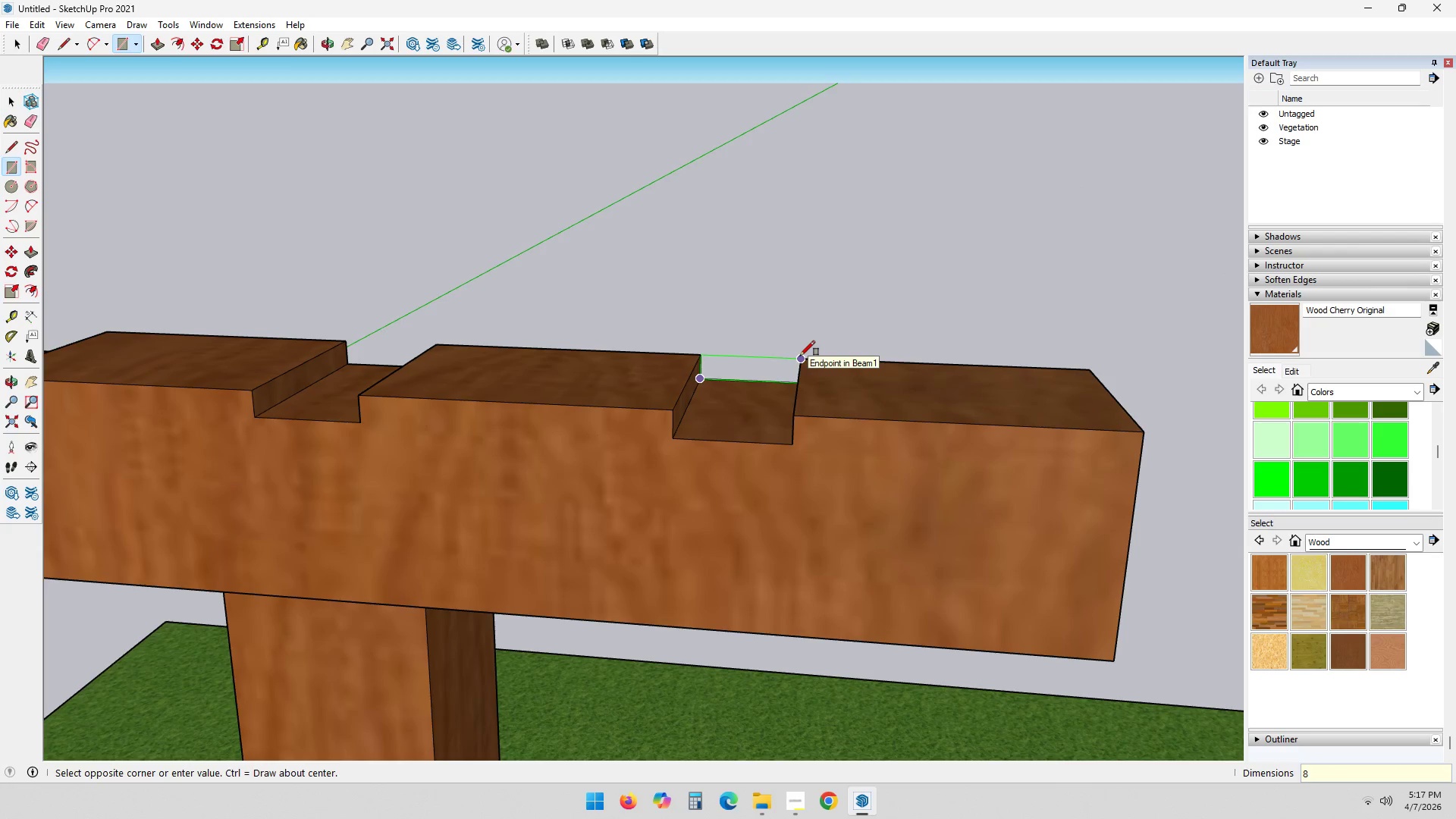 
key(Comma)
 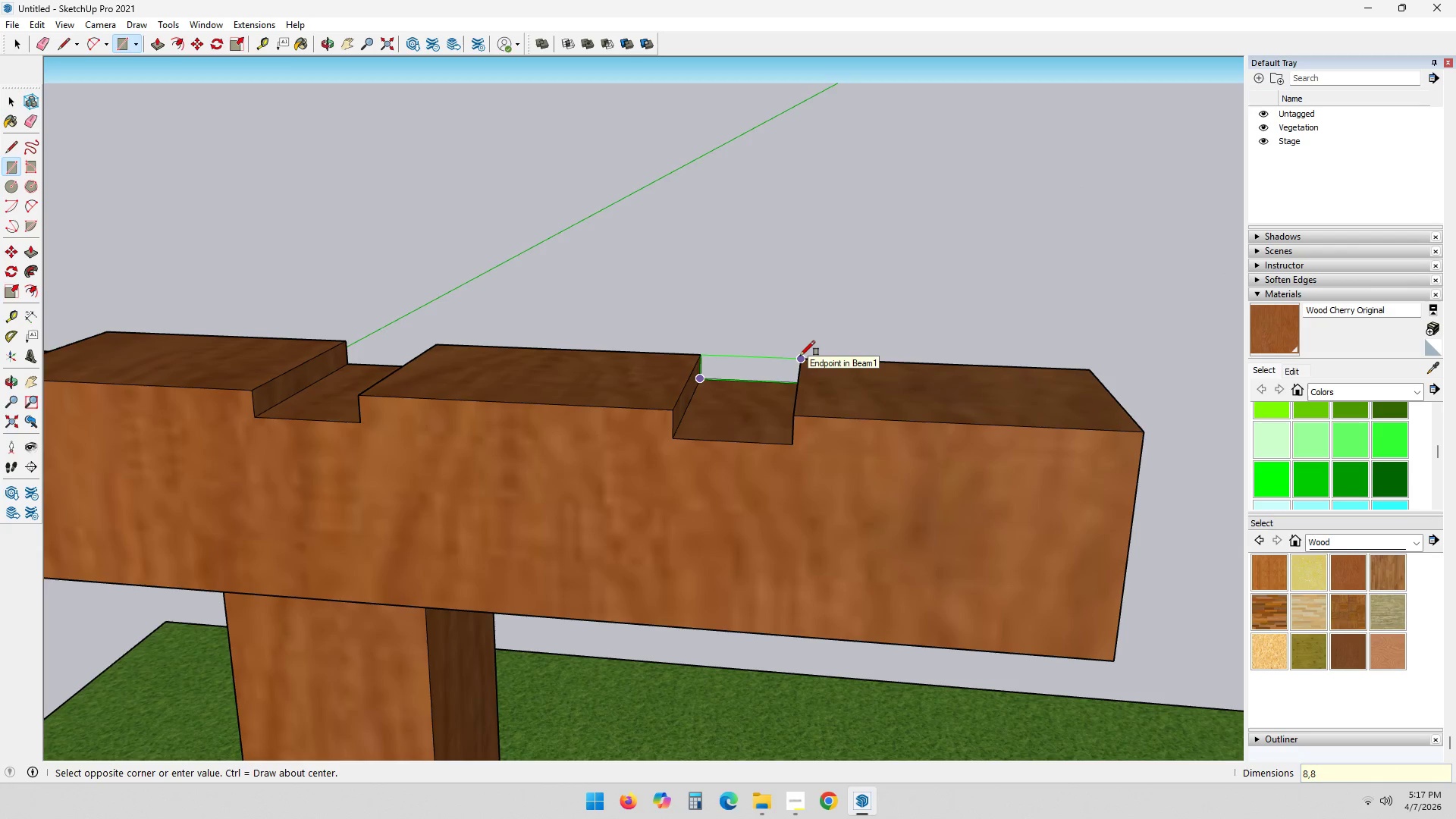 
key(Numpad8)
 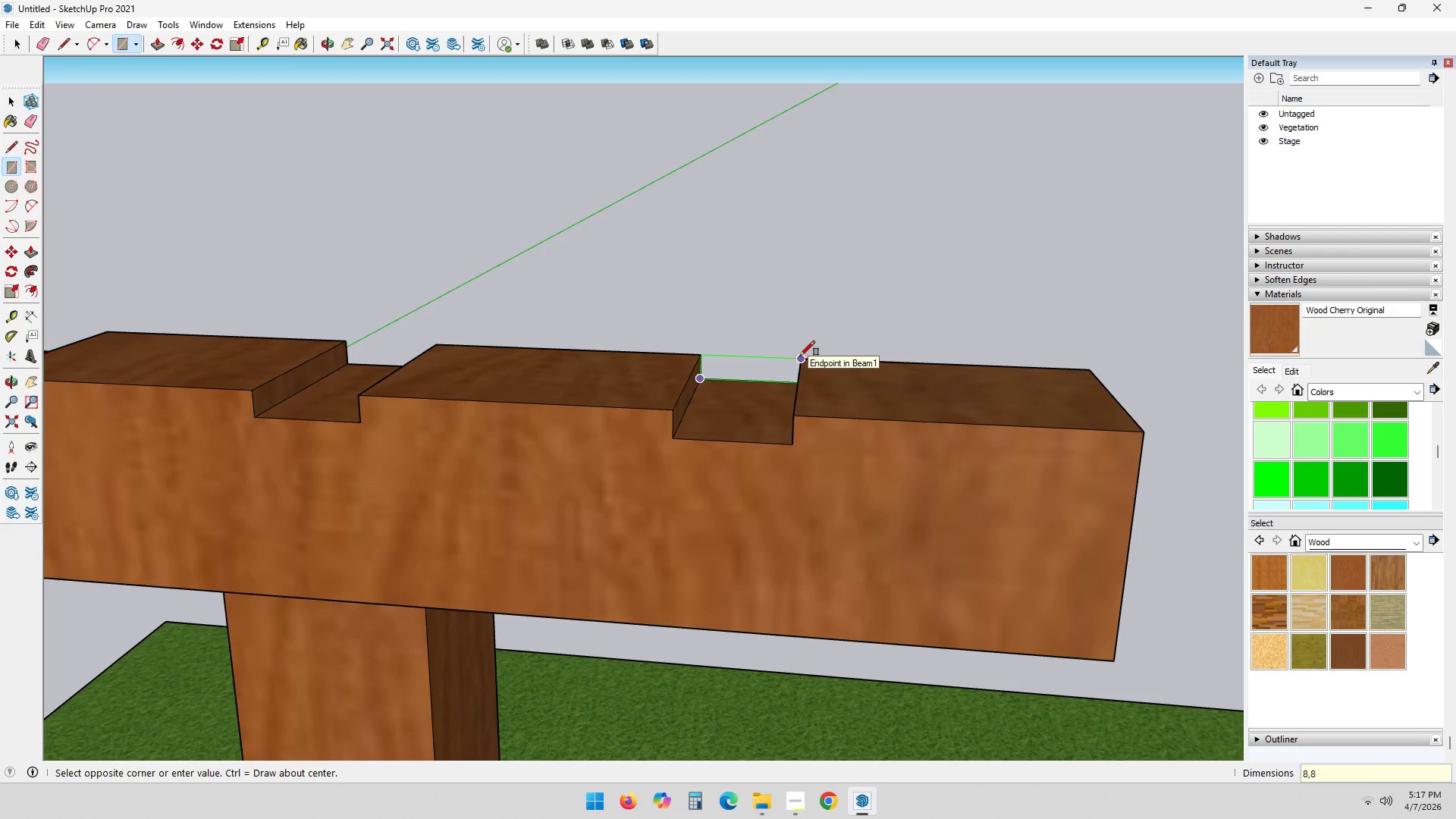 
key(NumpadEnter)
 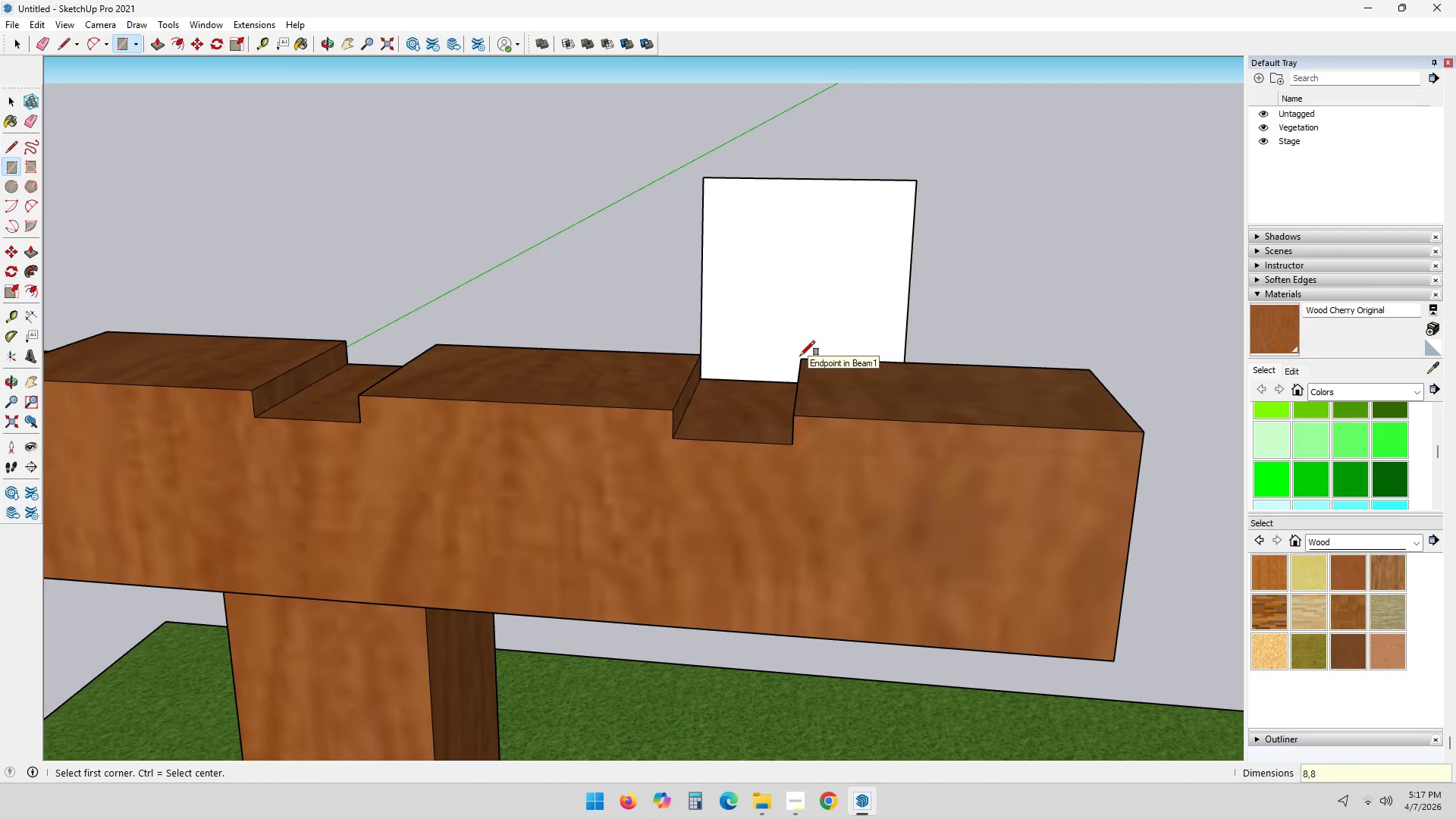 
key(Control+ControlLeft)
 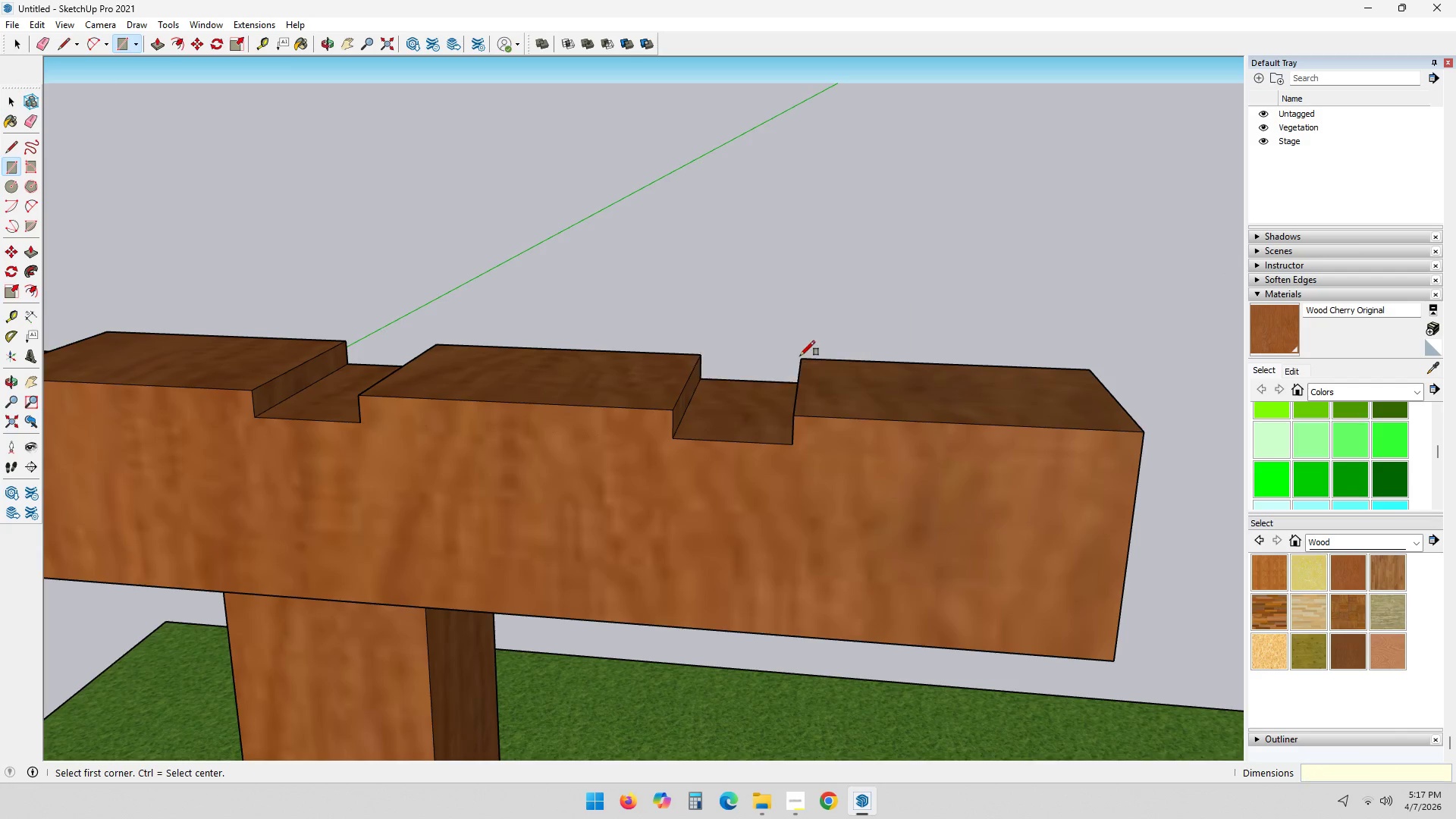 
key(Control+Z)
 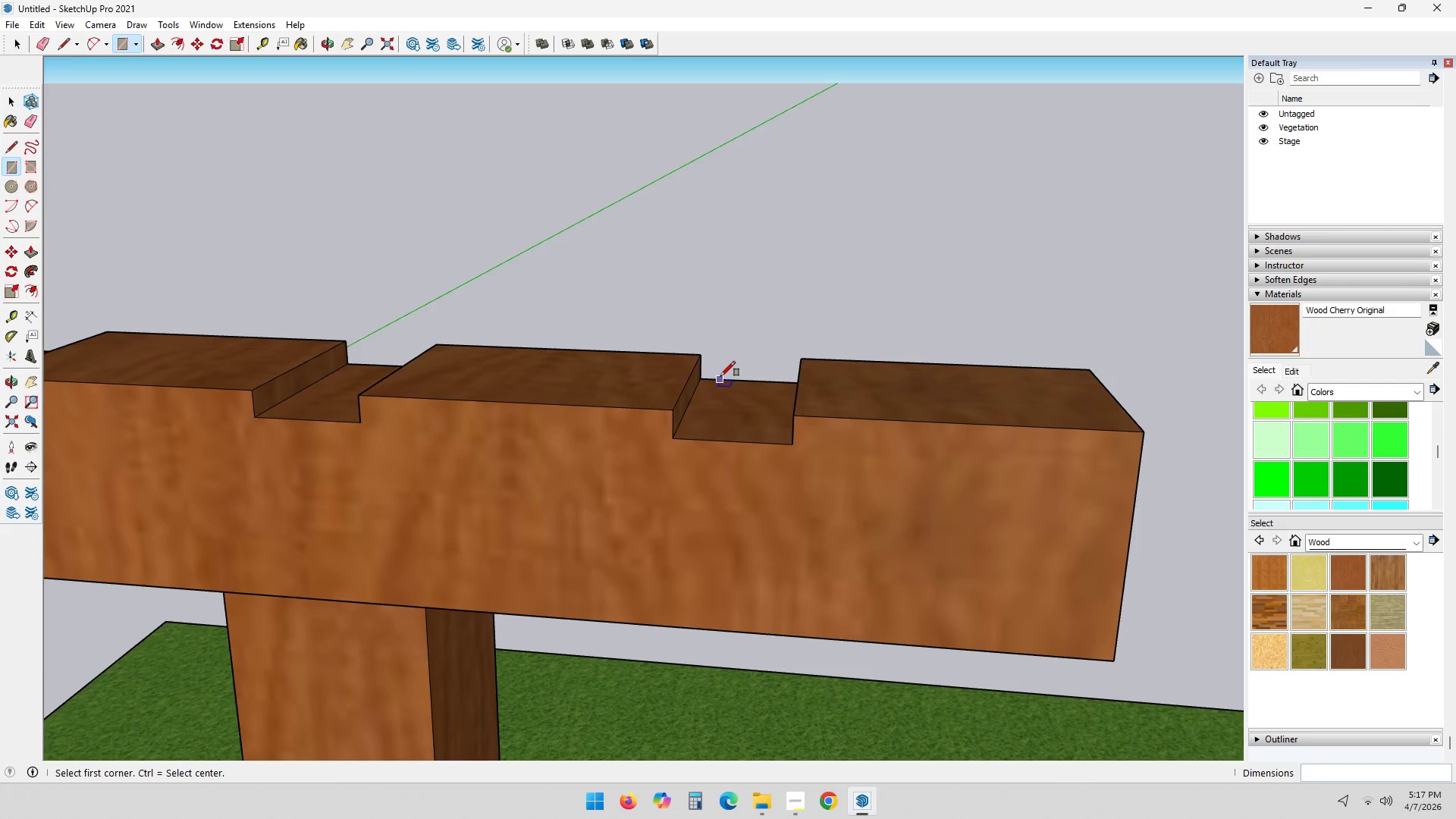 
key(R)
 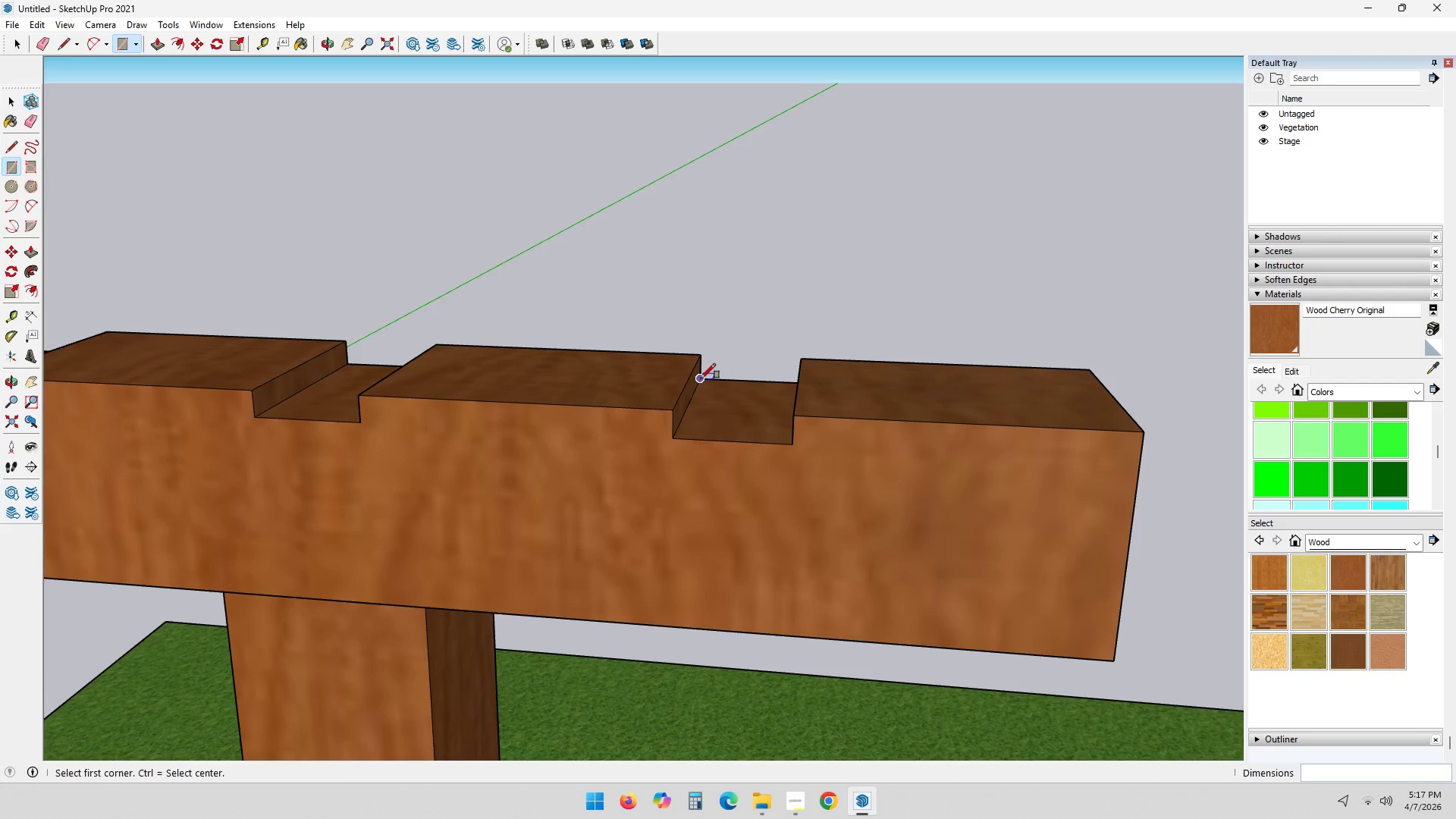 
left_click([701, 378])
 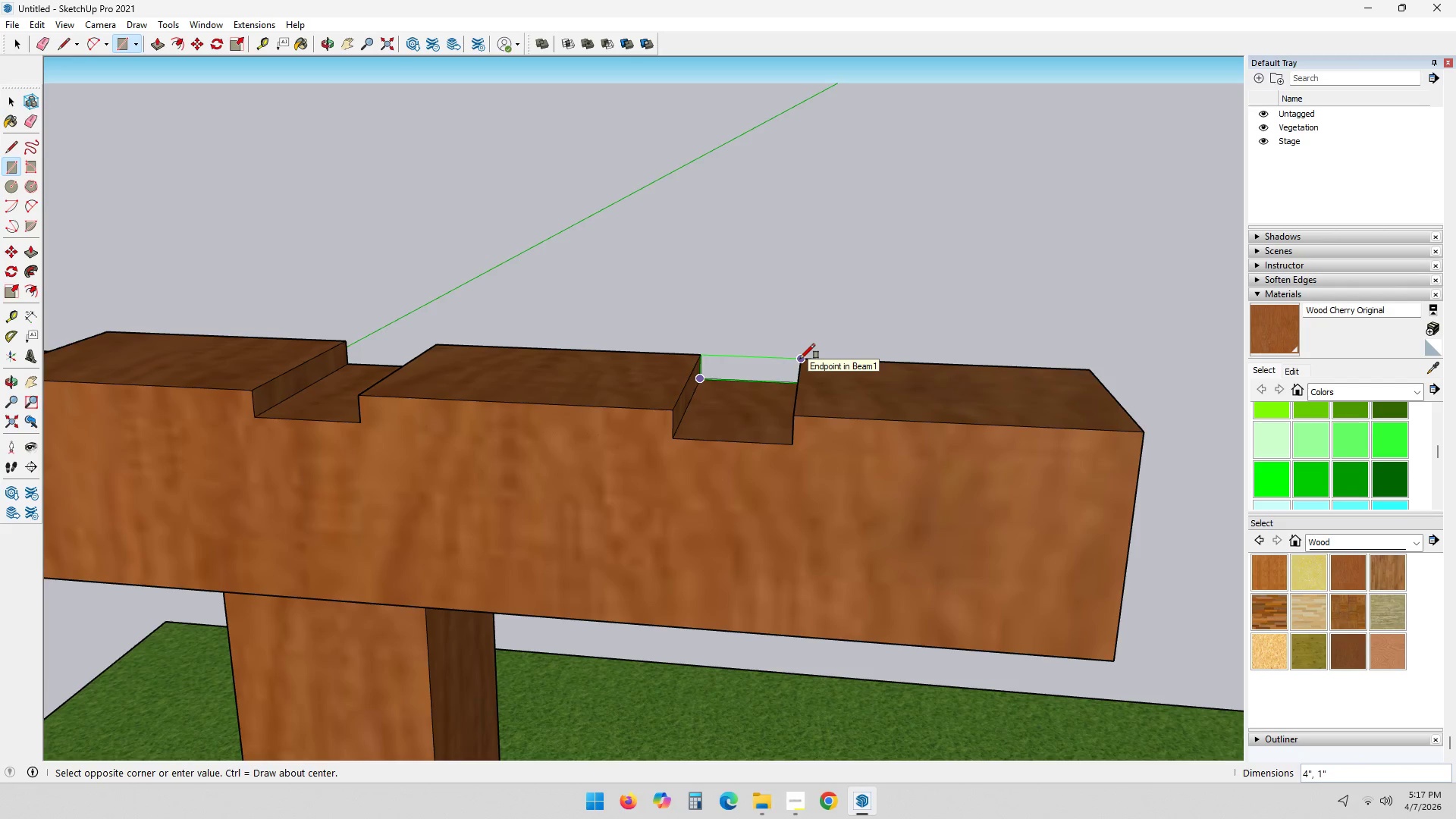 
key(Numpad4)
 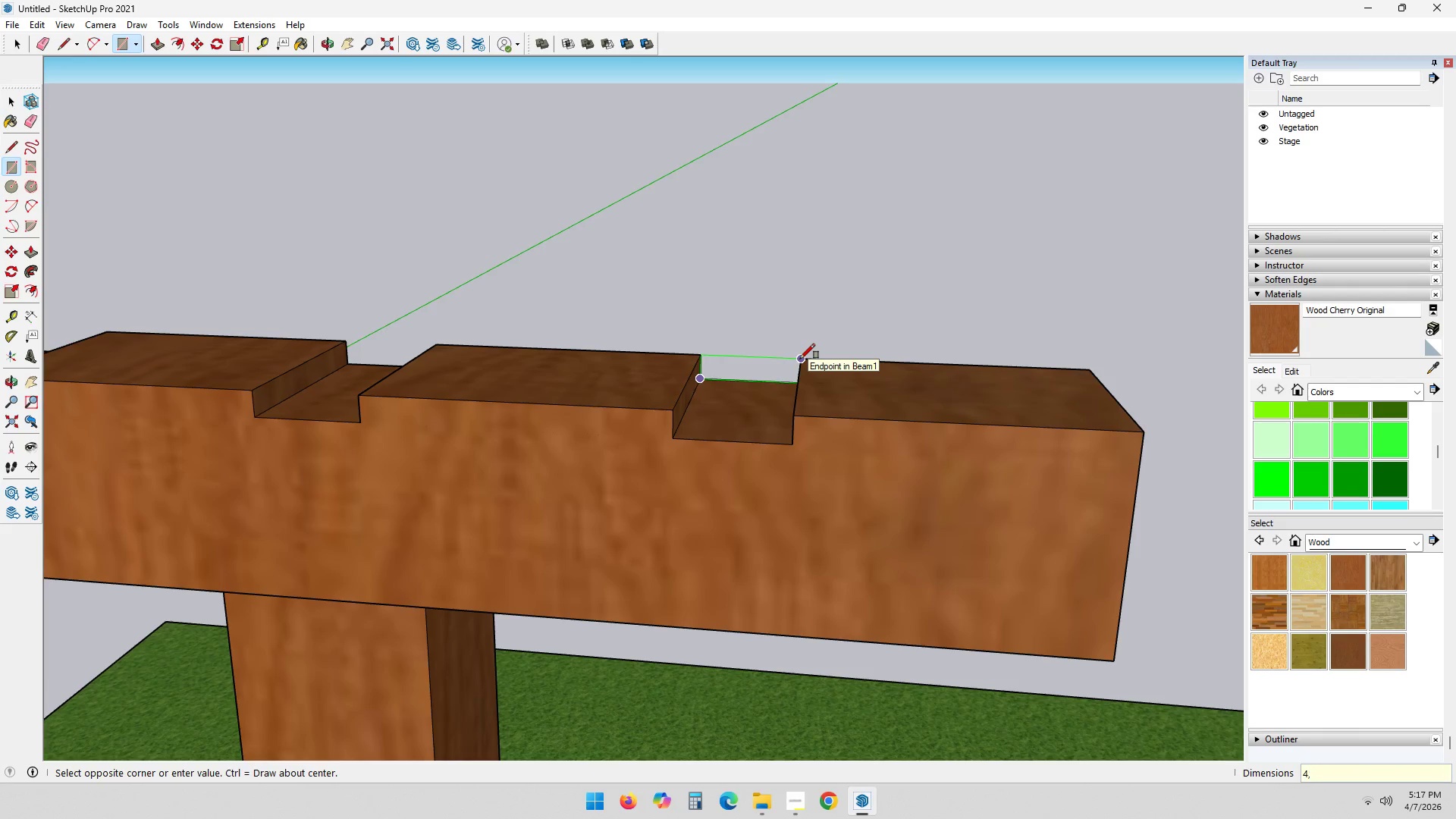 
key(Comma)
 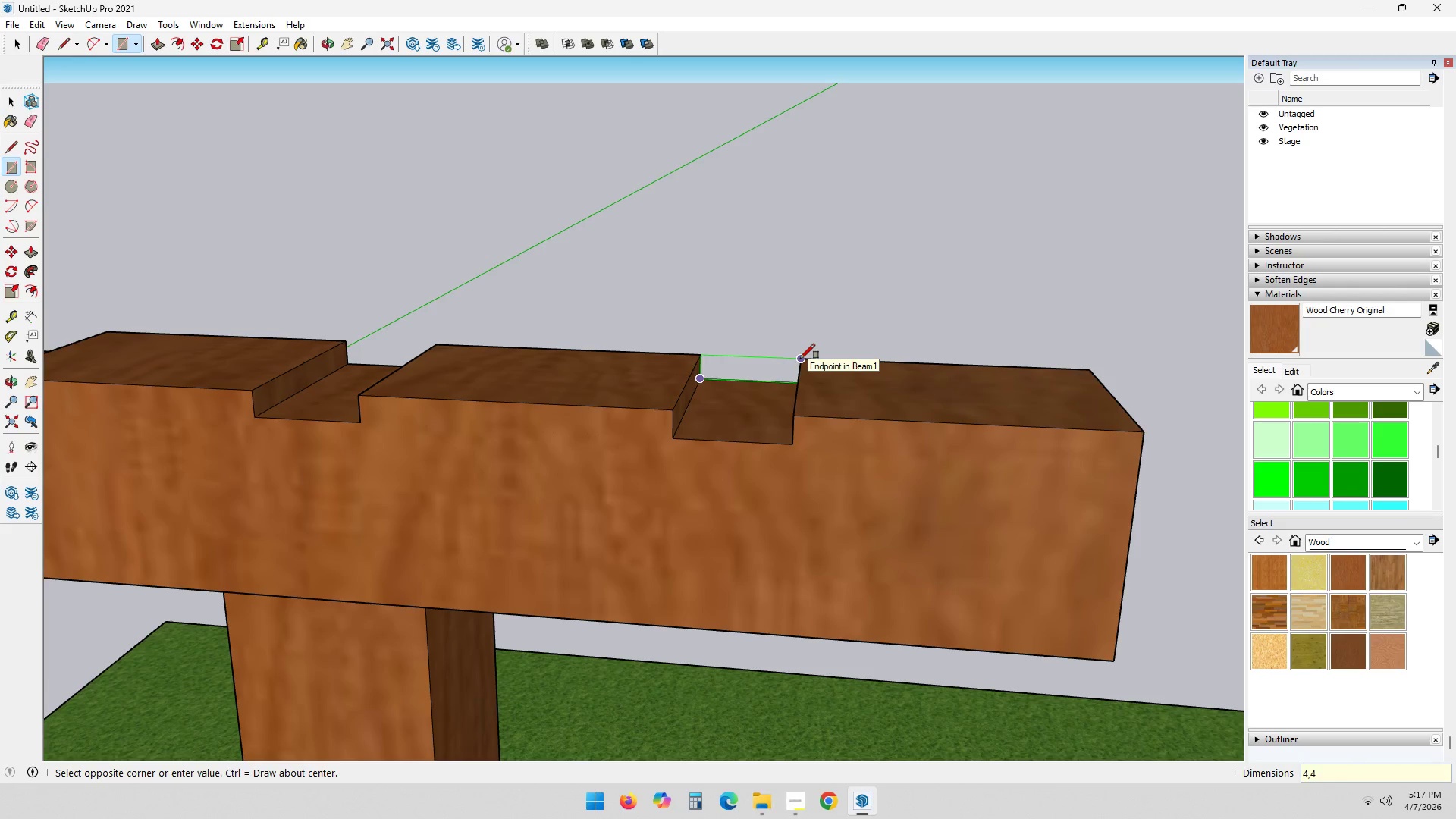 
key(Numpad4)
 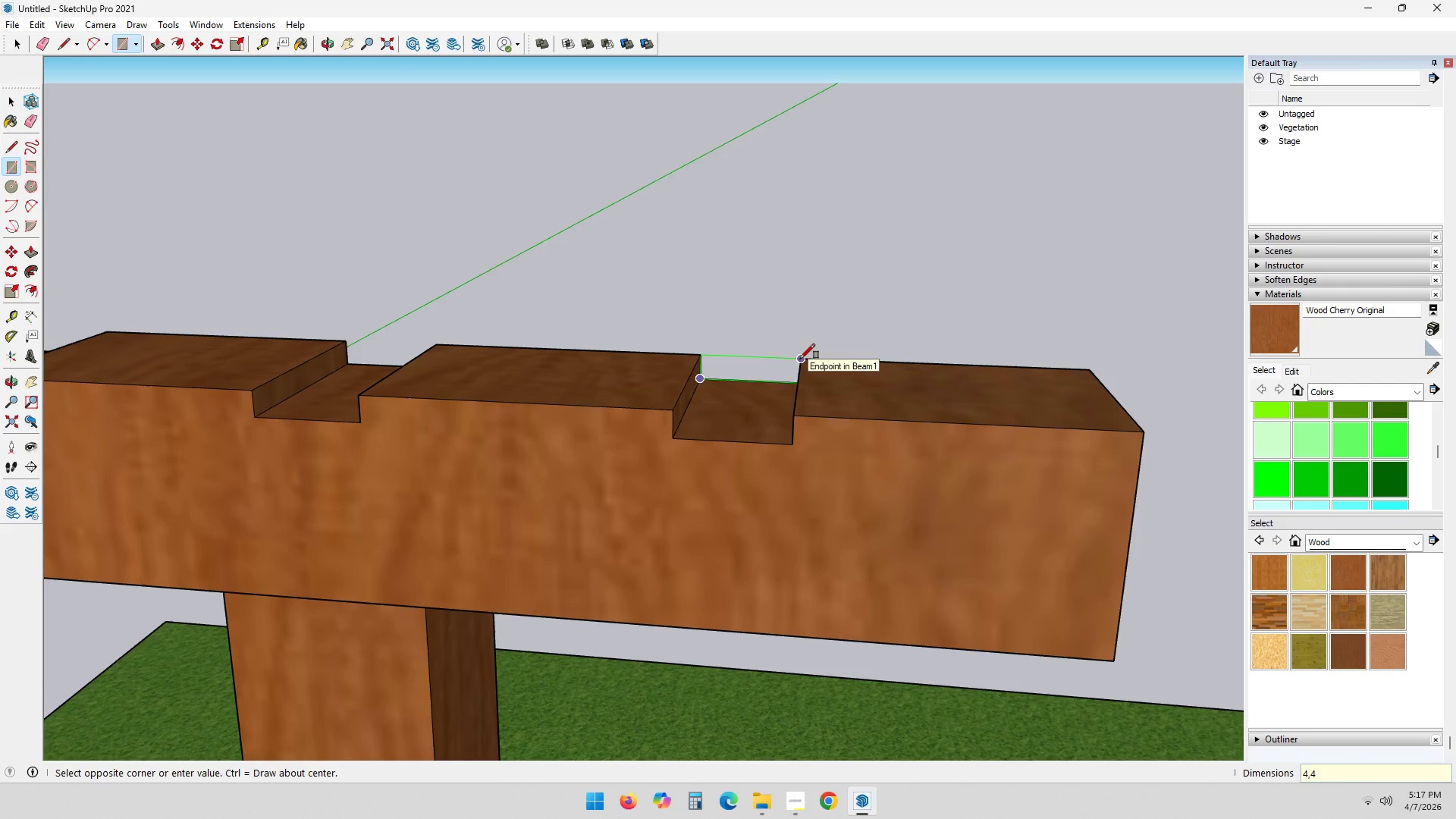 
key(NumpadEnter)
 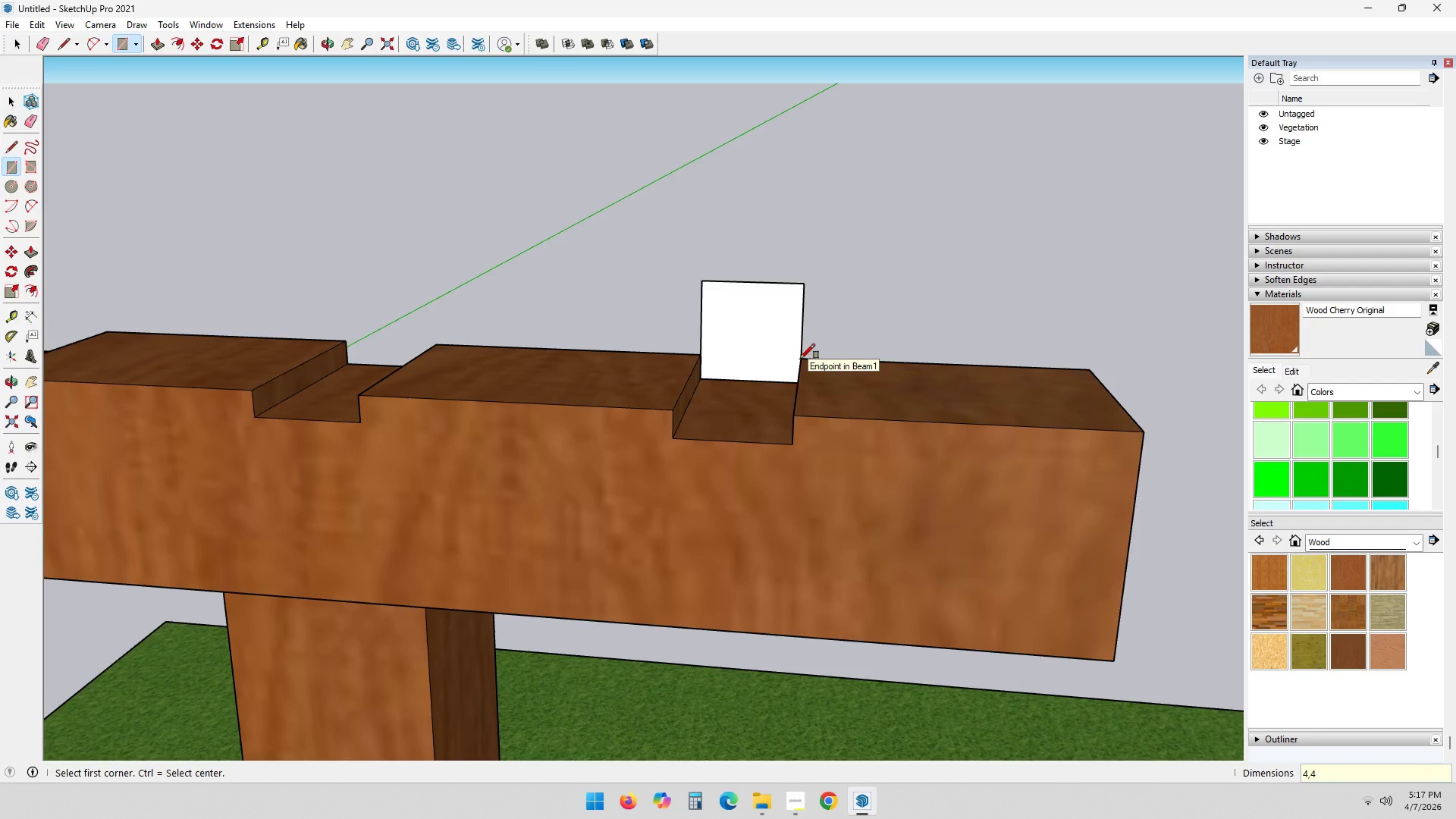 
key(Space)
 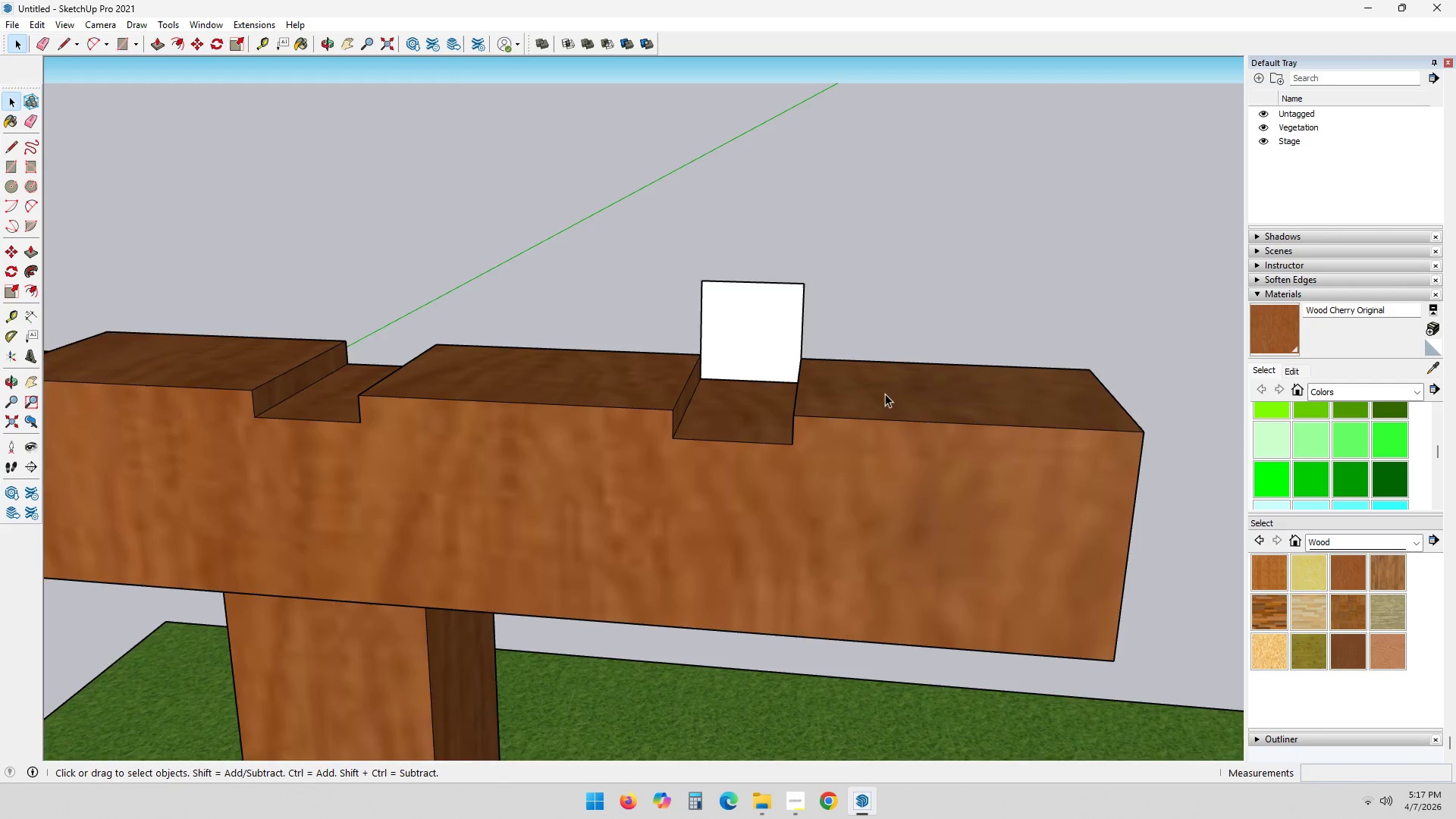 
key(P)
 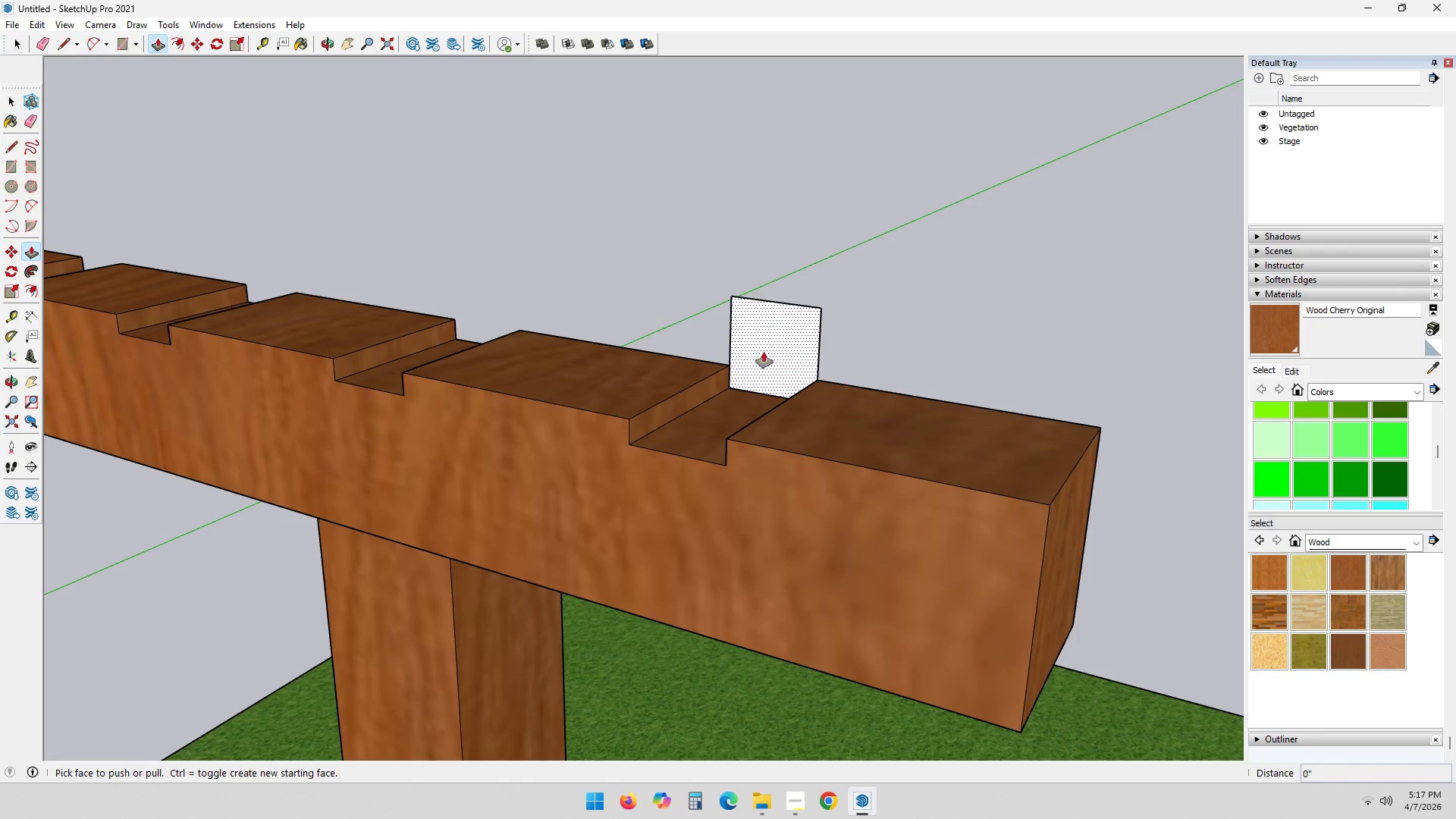 
scroll: coordinate [893, 402], scroll_direction: down, amount: 1.0
 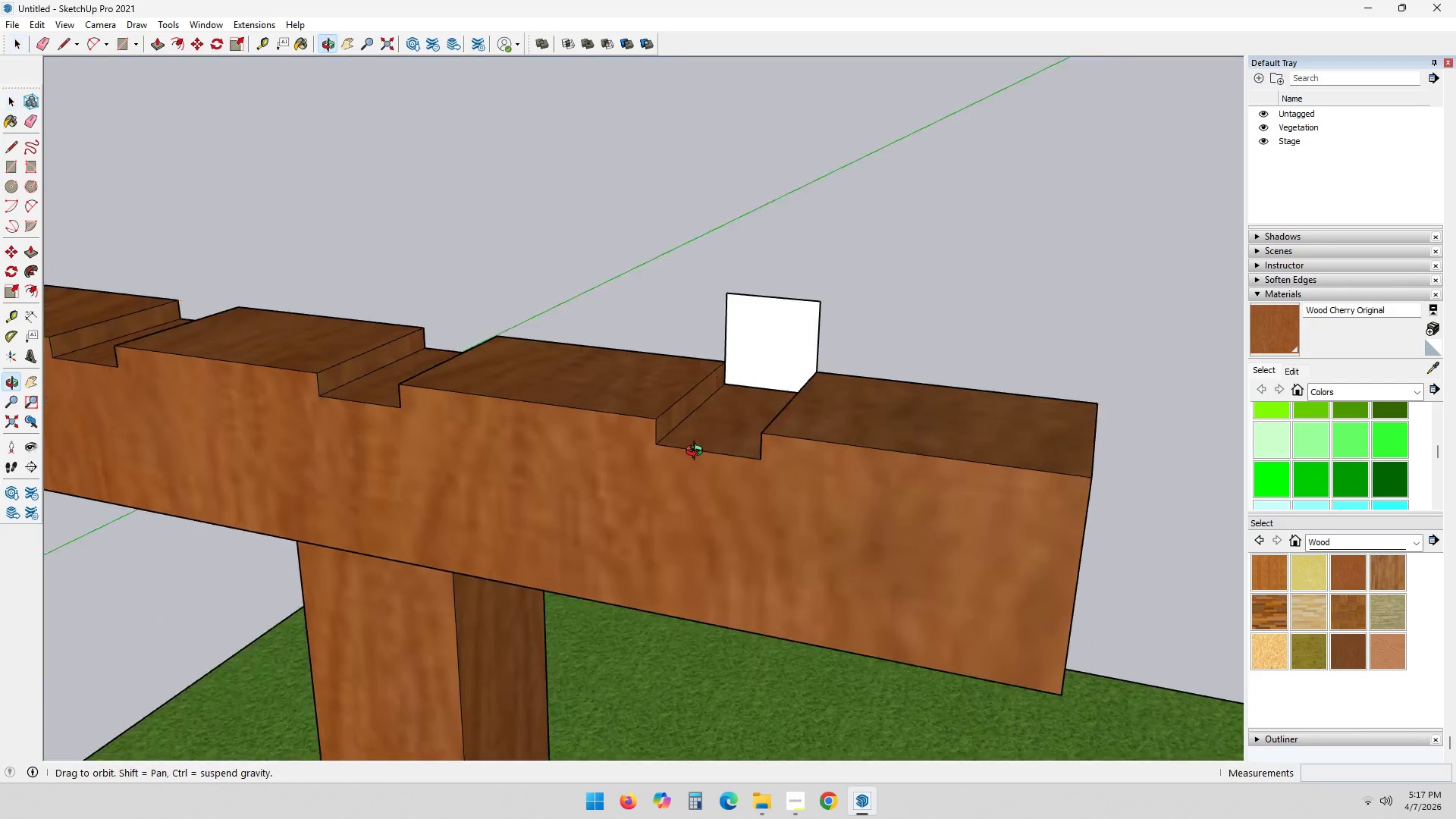 
left_click([767, 348])
 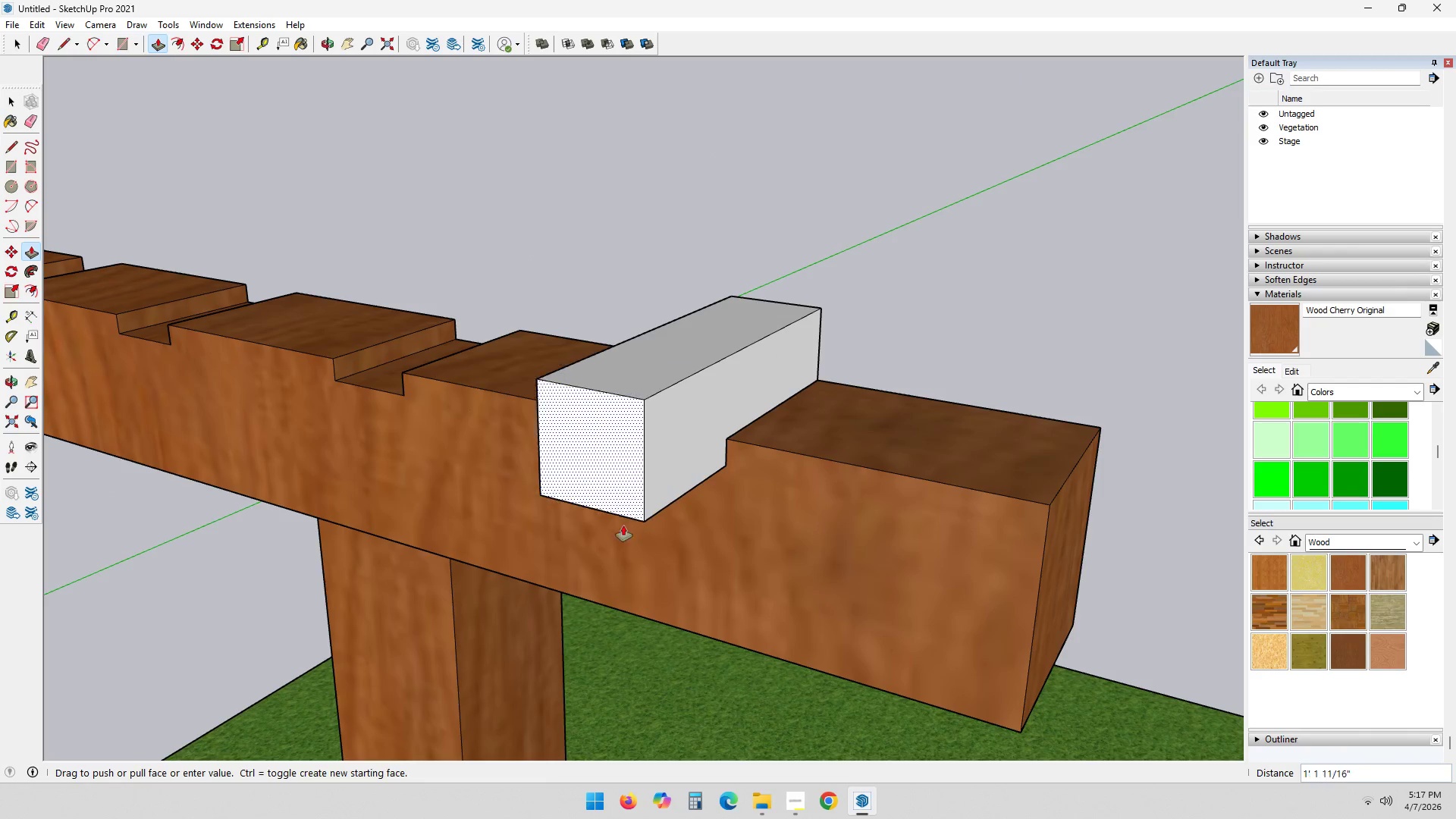 
hold_key(key=ShiftLeft, duration=0.44)
 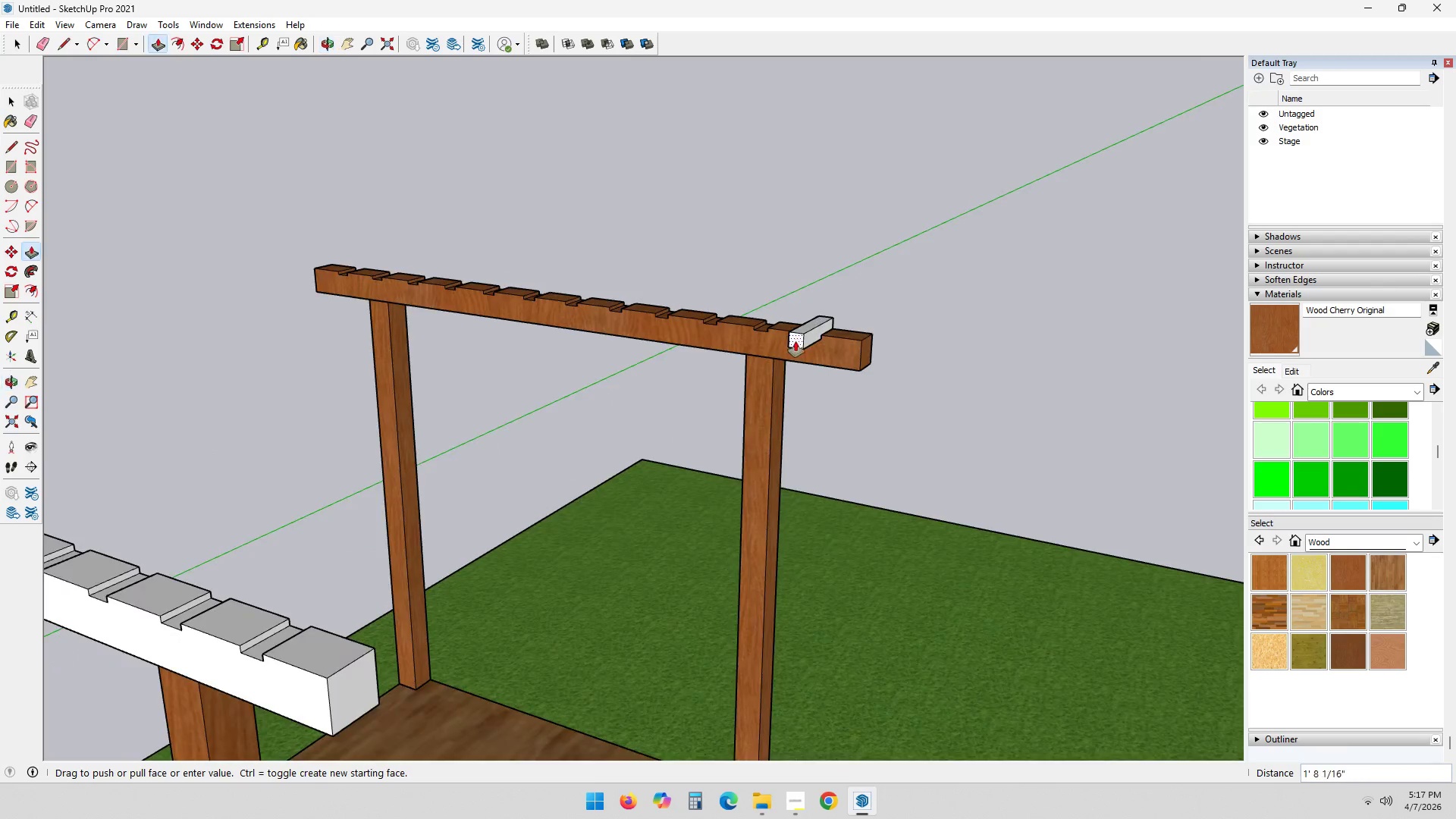 
scroll: coordinate [397, 617], scroll_direction: down, amount: 25.0
 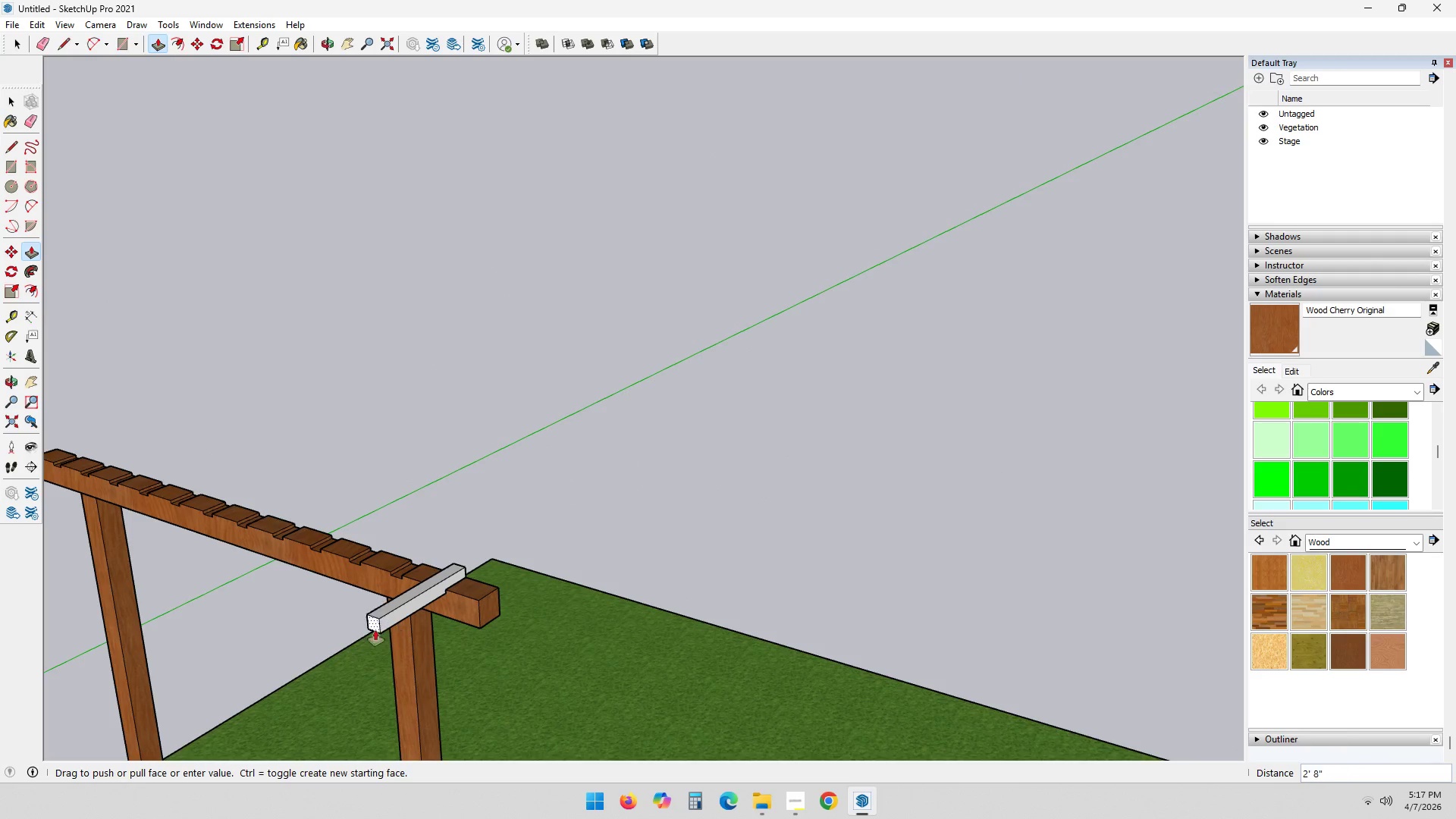 
scroll: coordinate [622, 488], scroll_direction: up, amount: 2.0
 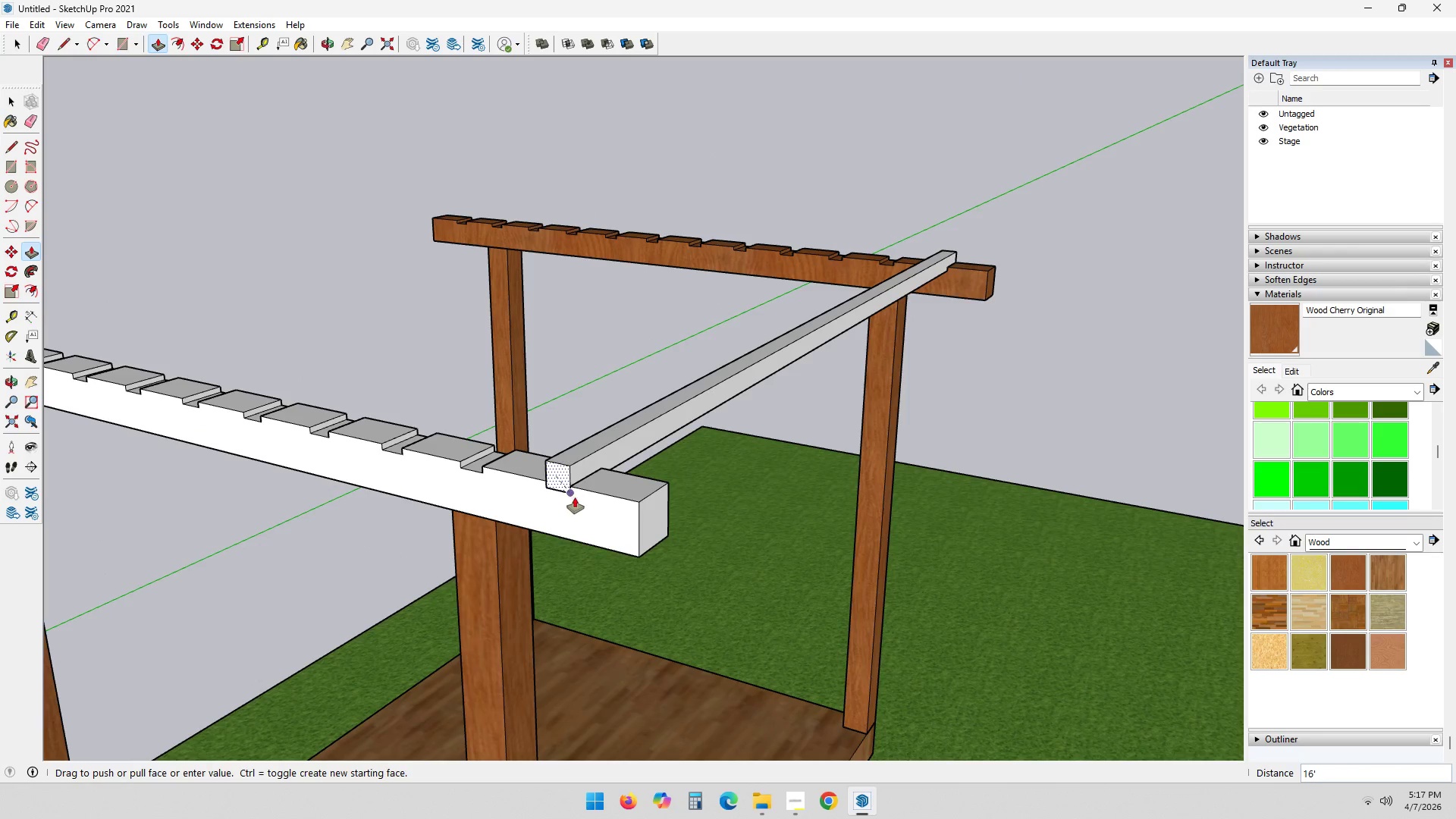 
left_click([574, 497])
 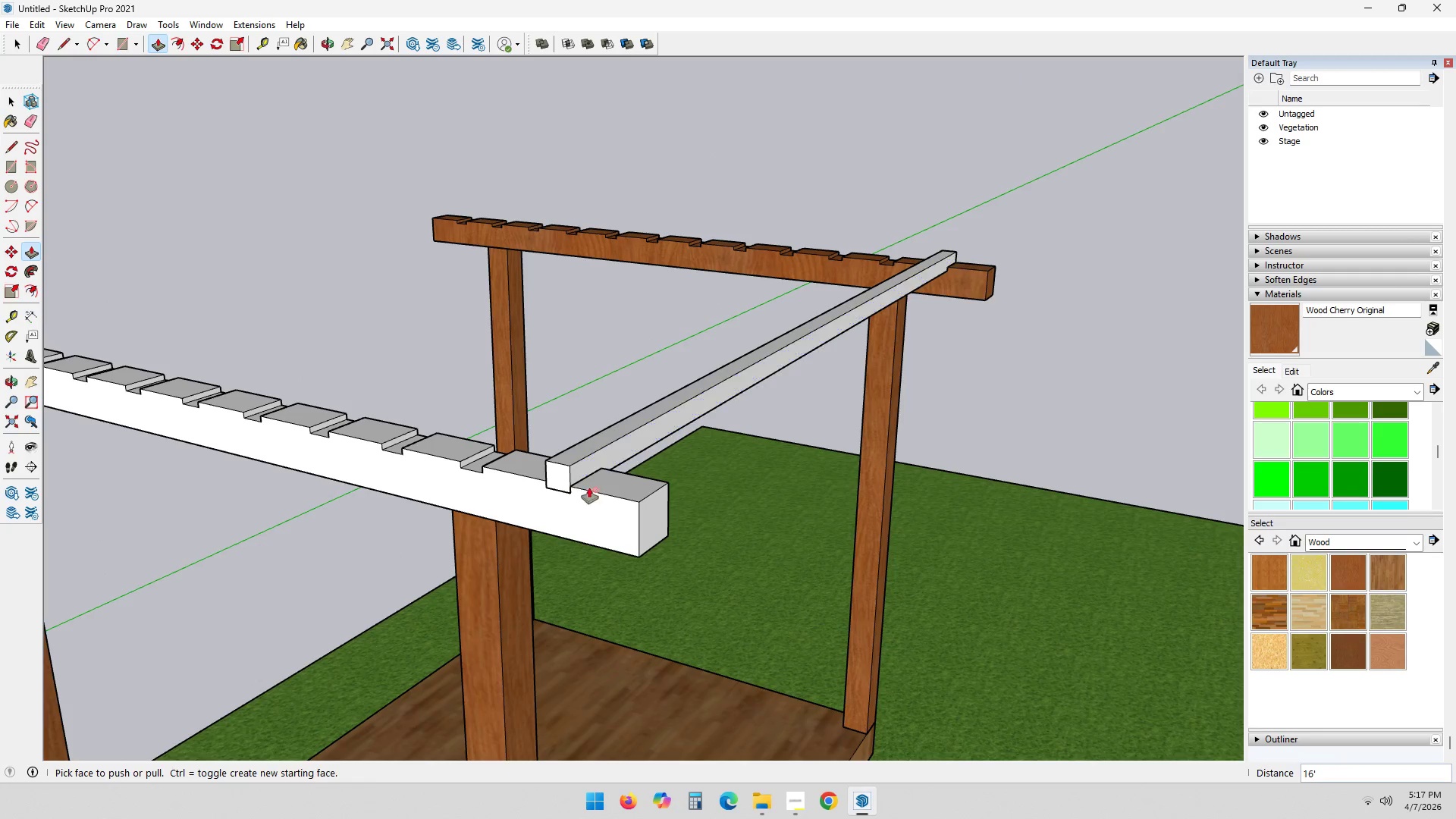 
key(P)
 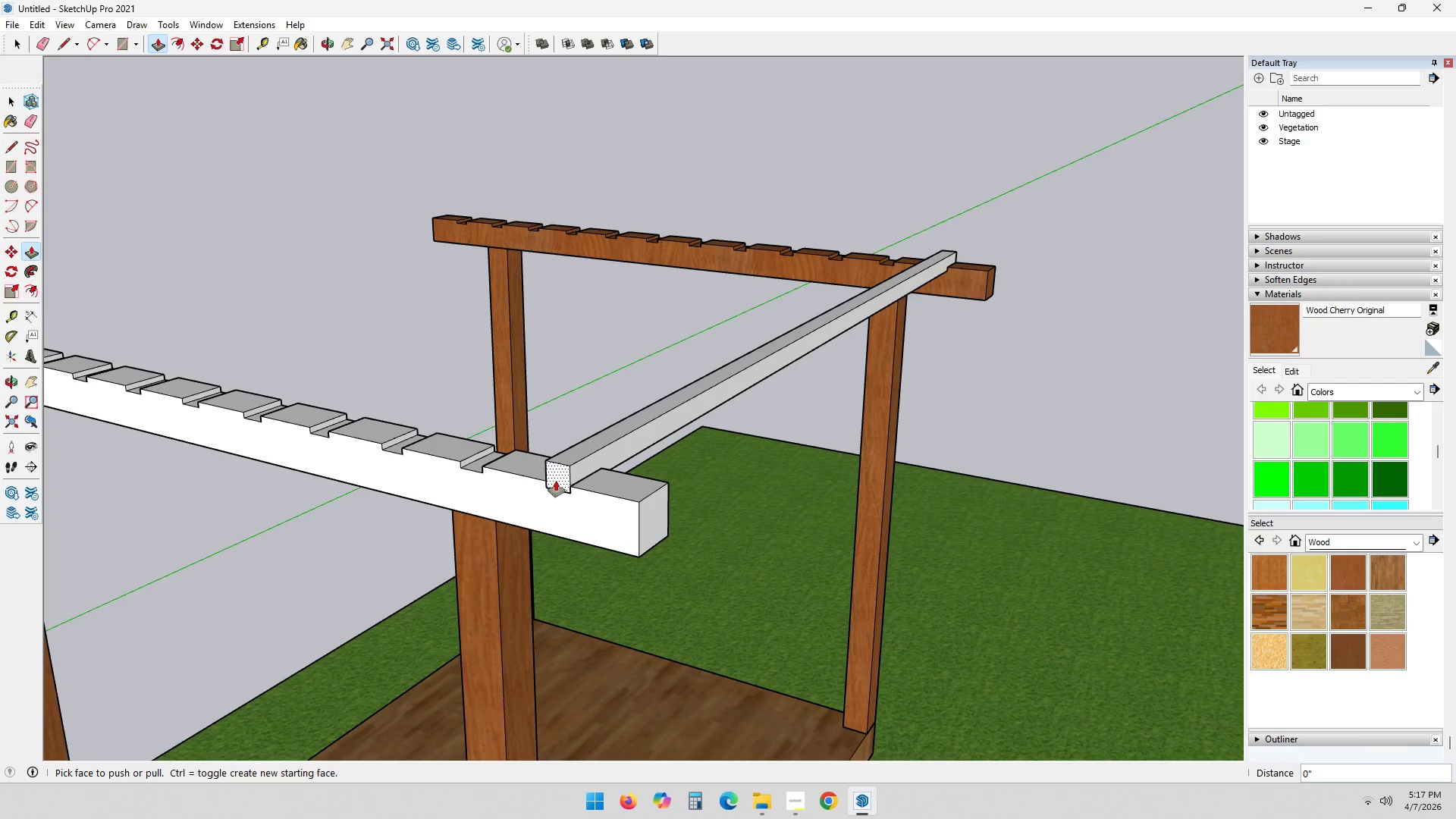 
left_click([556, 481])
 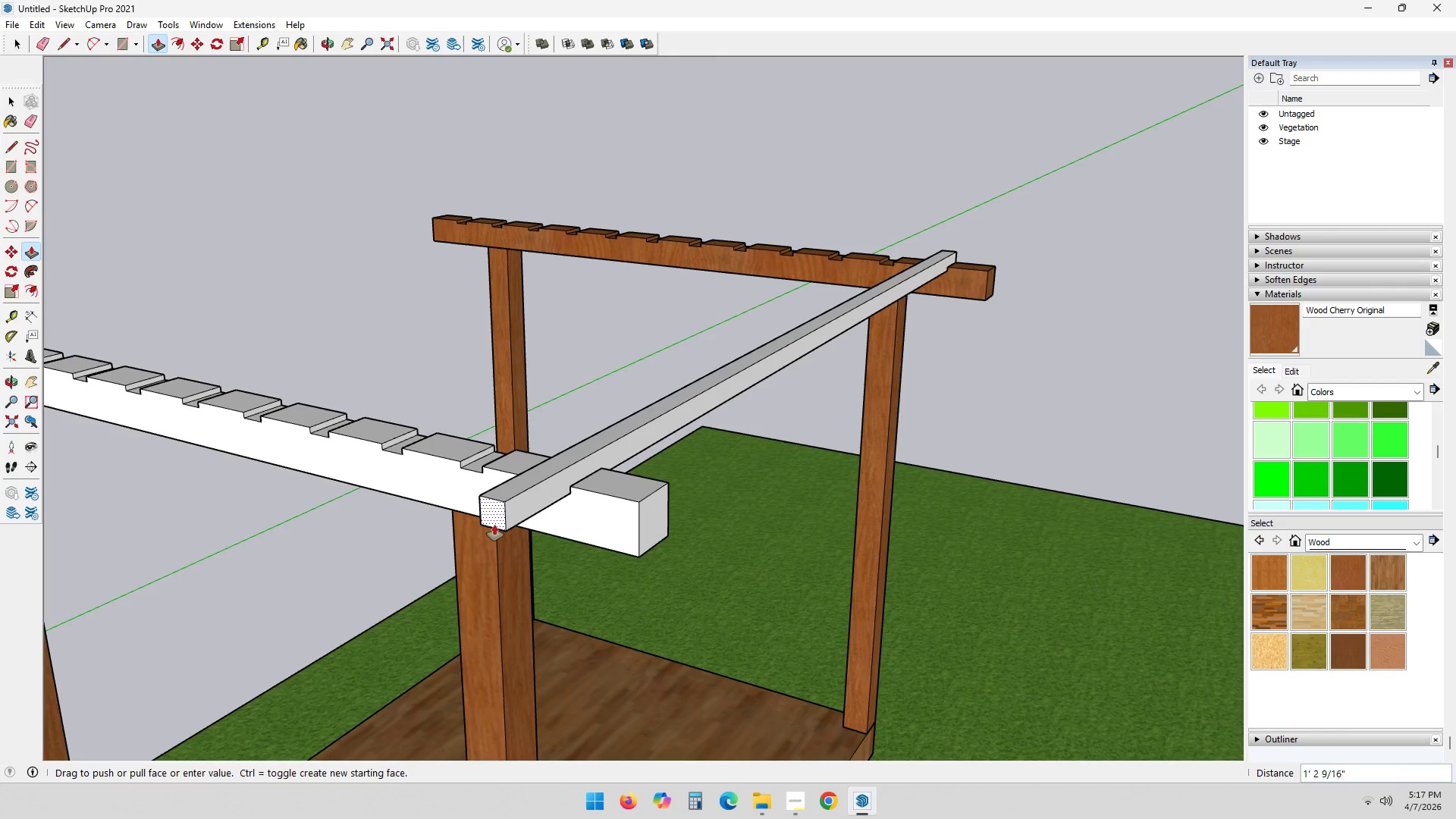 
key(2)
 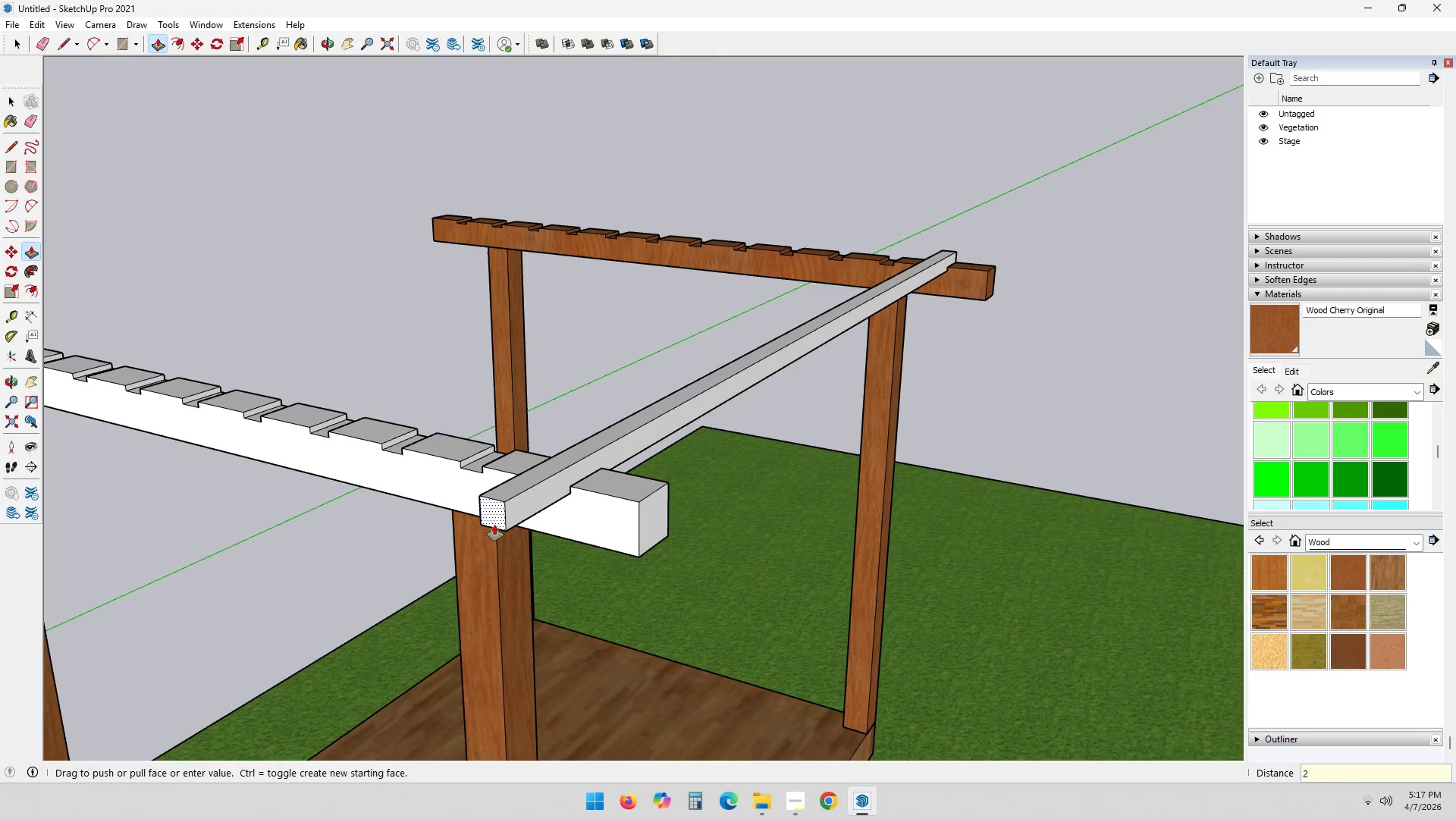 
key(Quote)
 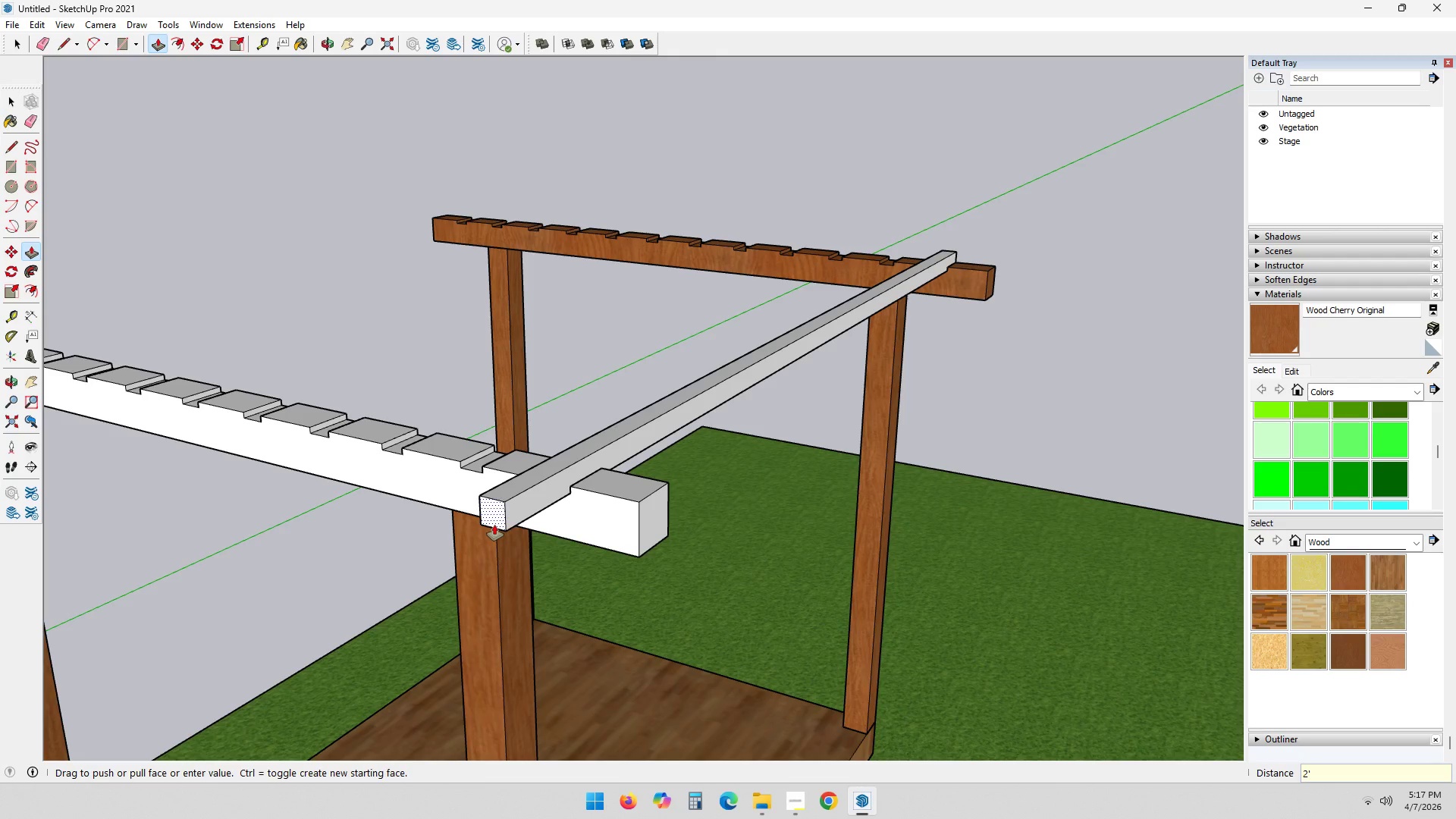 
key(Enter)
 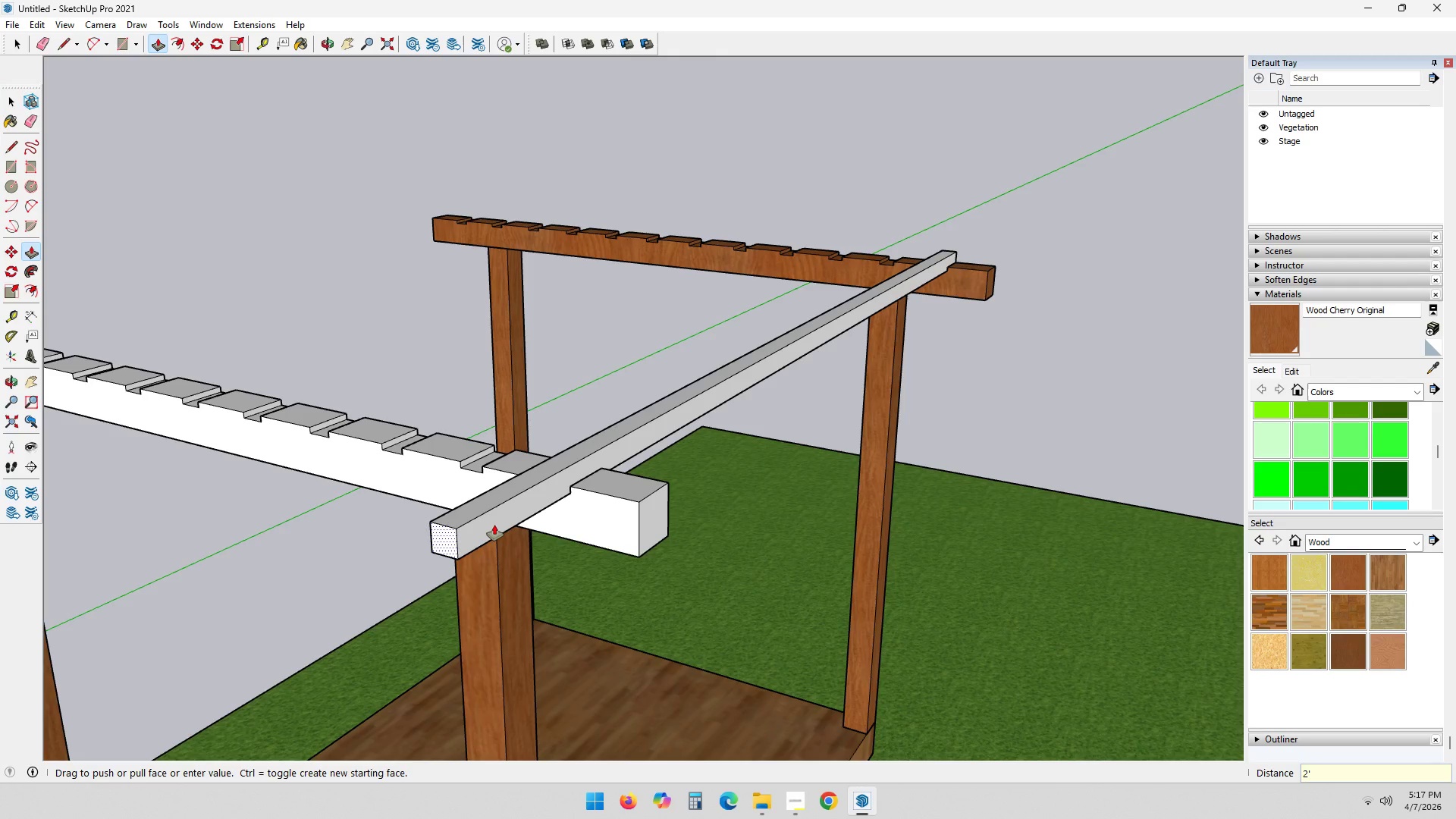 
key(Space)
 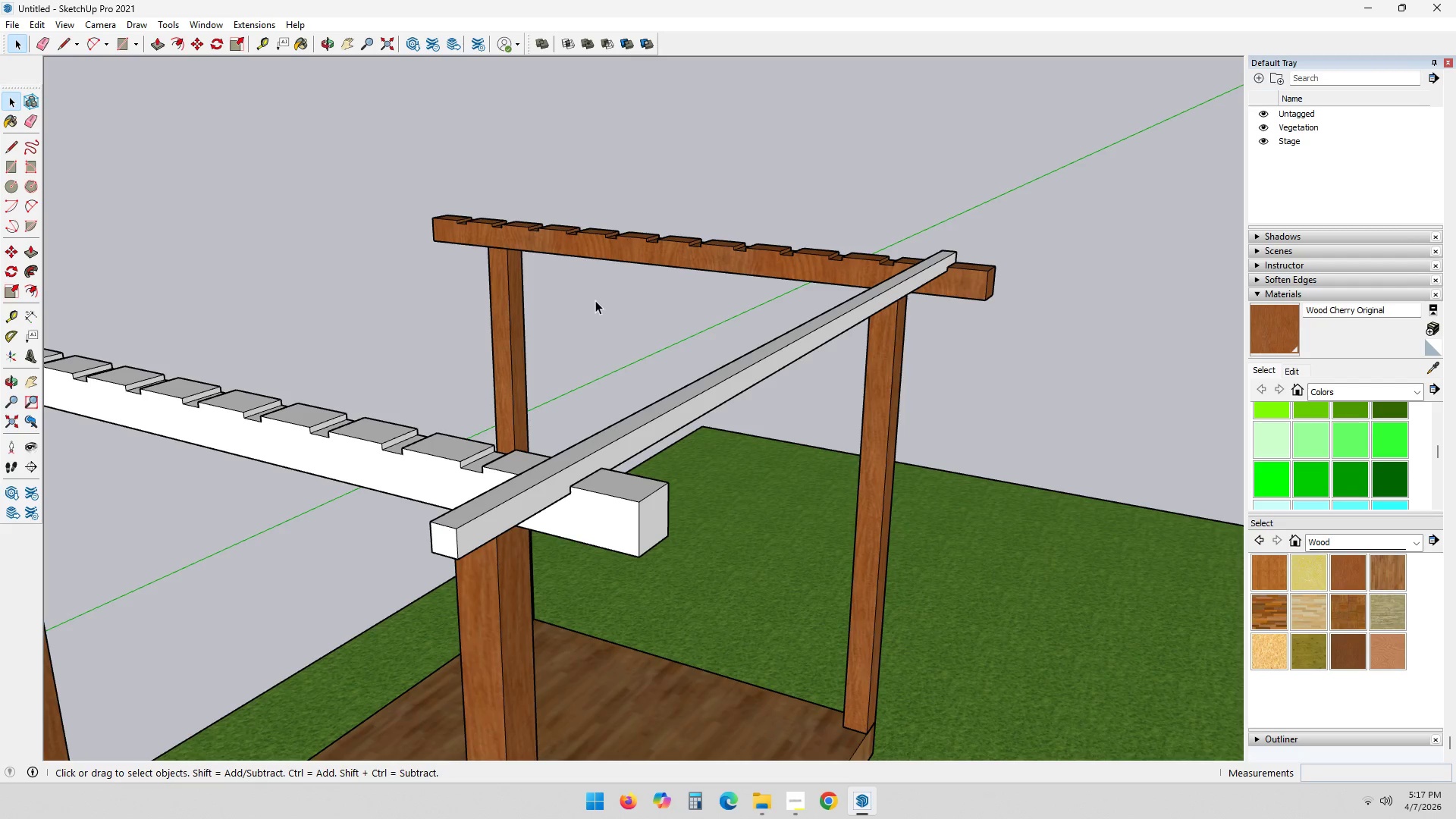 
double_click([595, 300])
 